 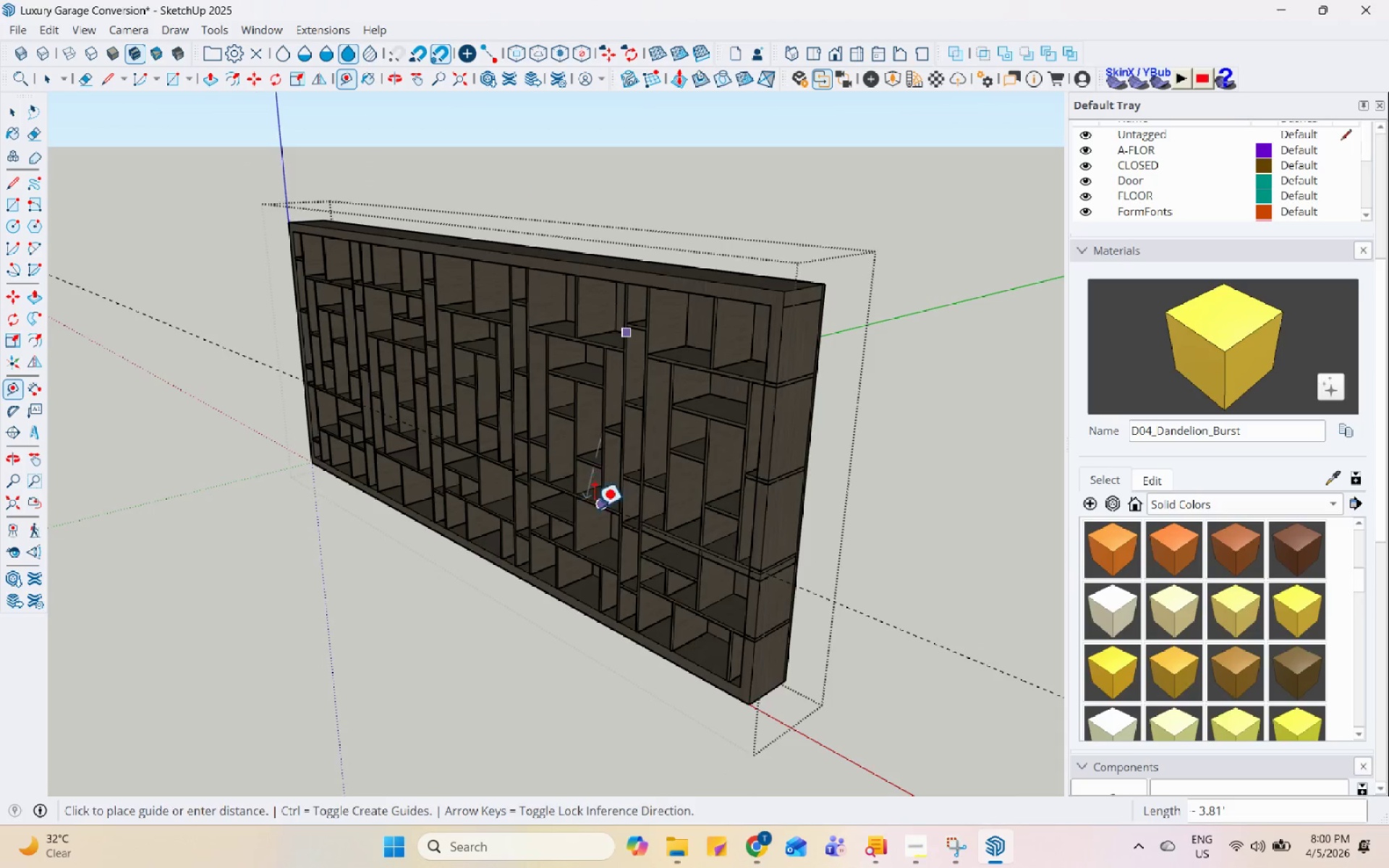 
scroll: coordinate [400, 395], scroll_direction: down, amount: 4.0
 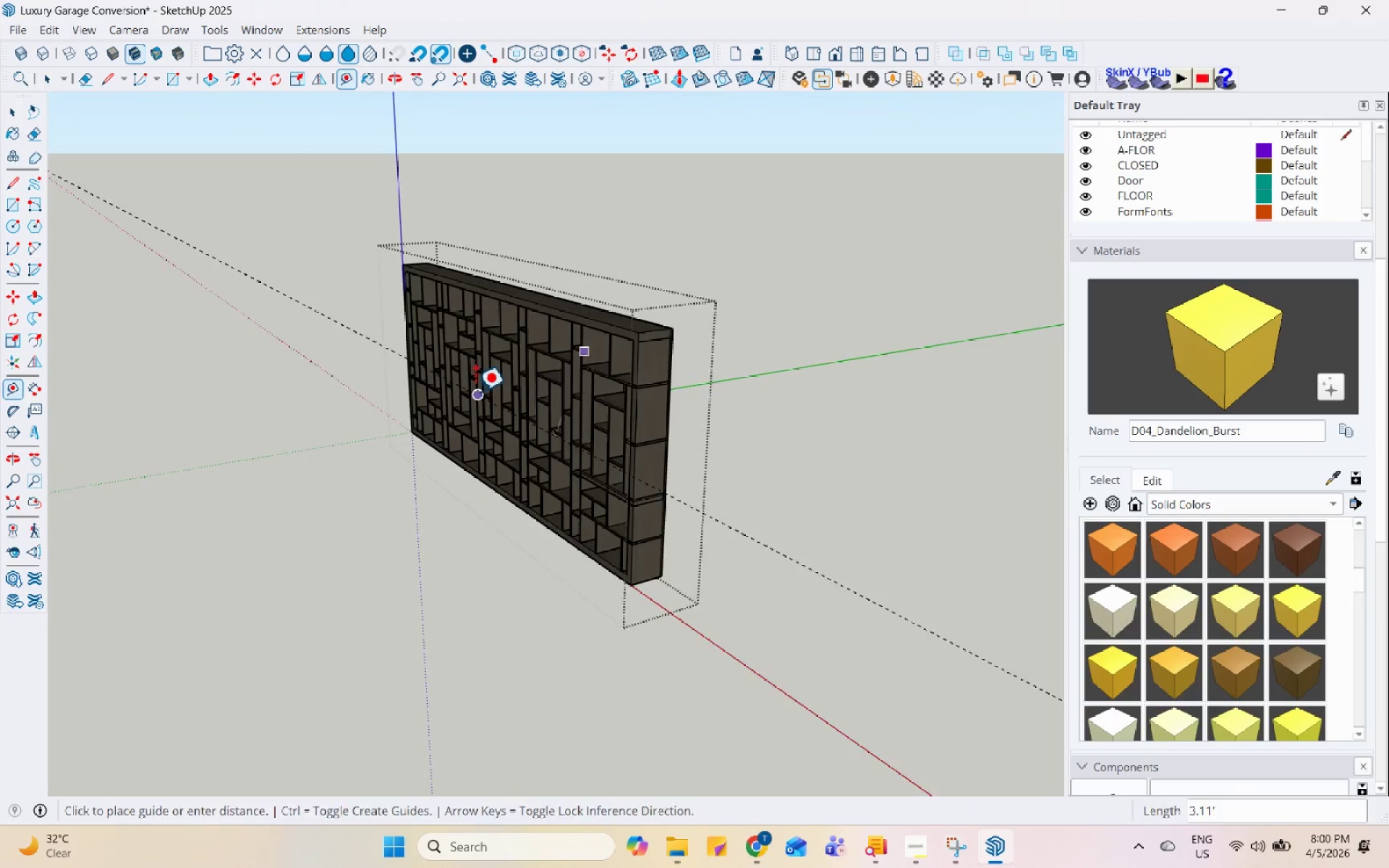 
scroll: coordinate [790, 431], scroll_direction: up, amount: 2.0
 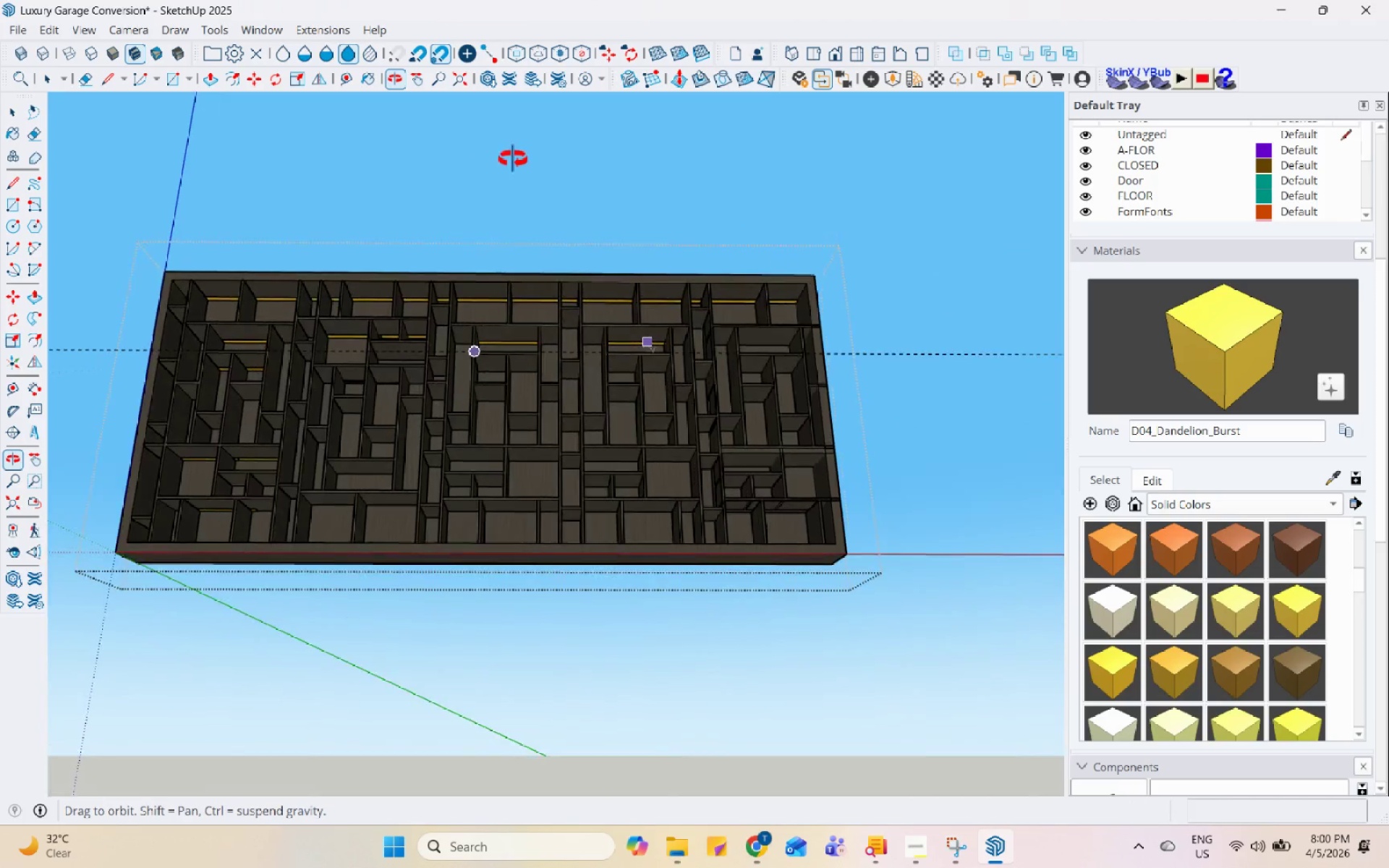 
key(Space)
 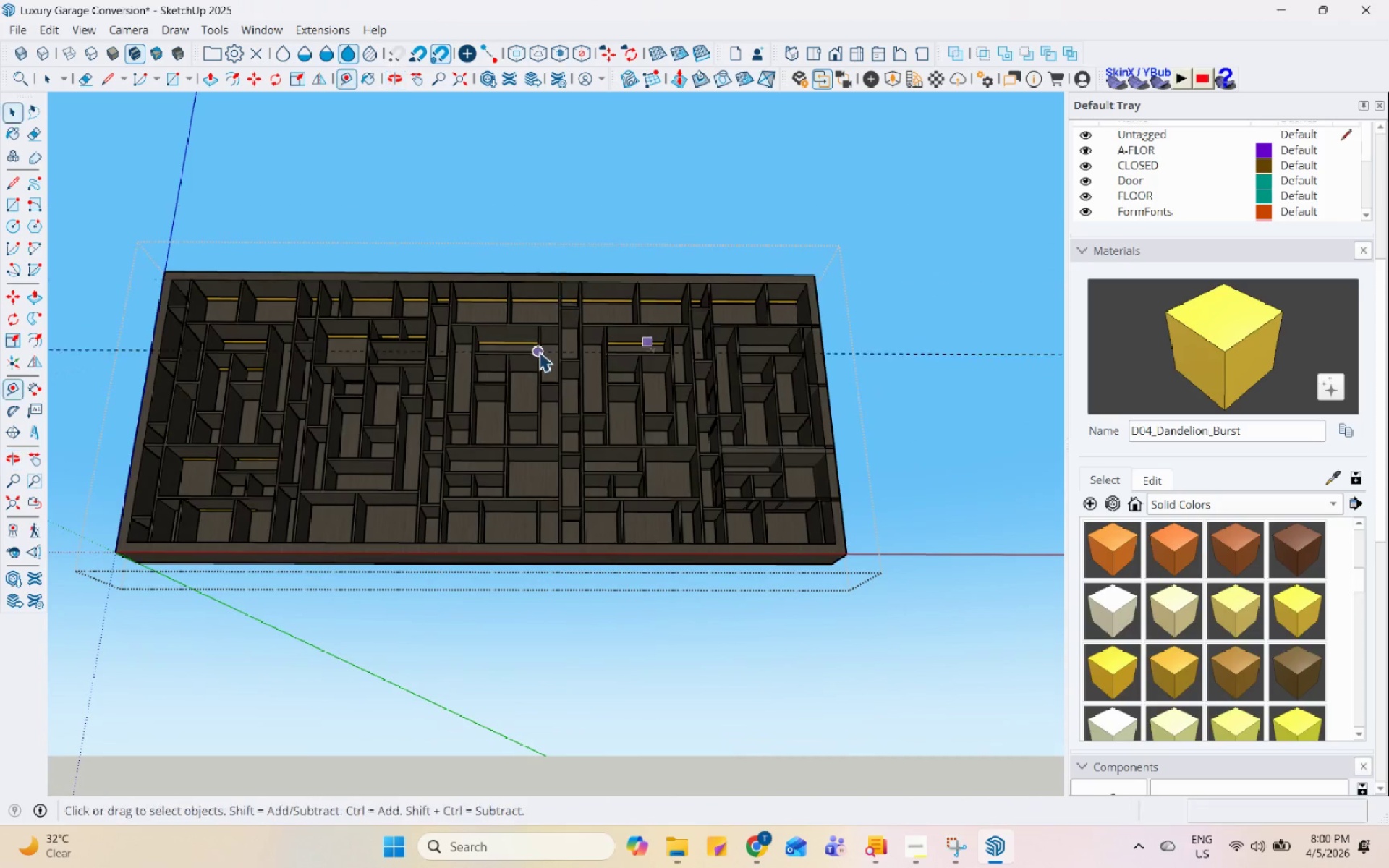 
scroll: coordinate [504, 370], scroll_direction: up, amount: 4.0
 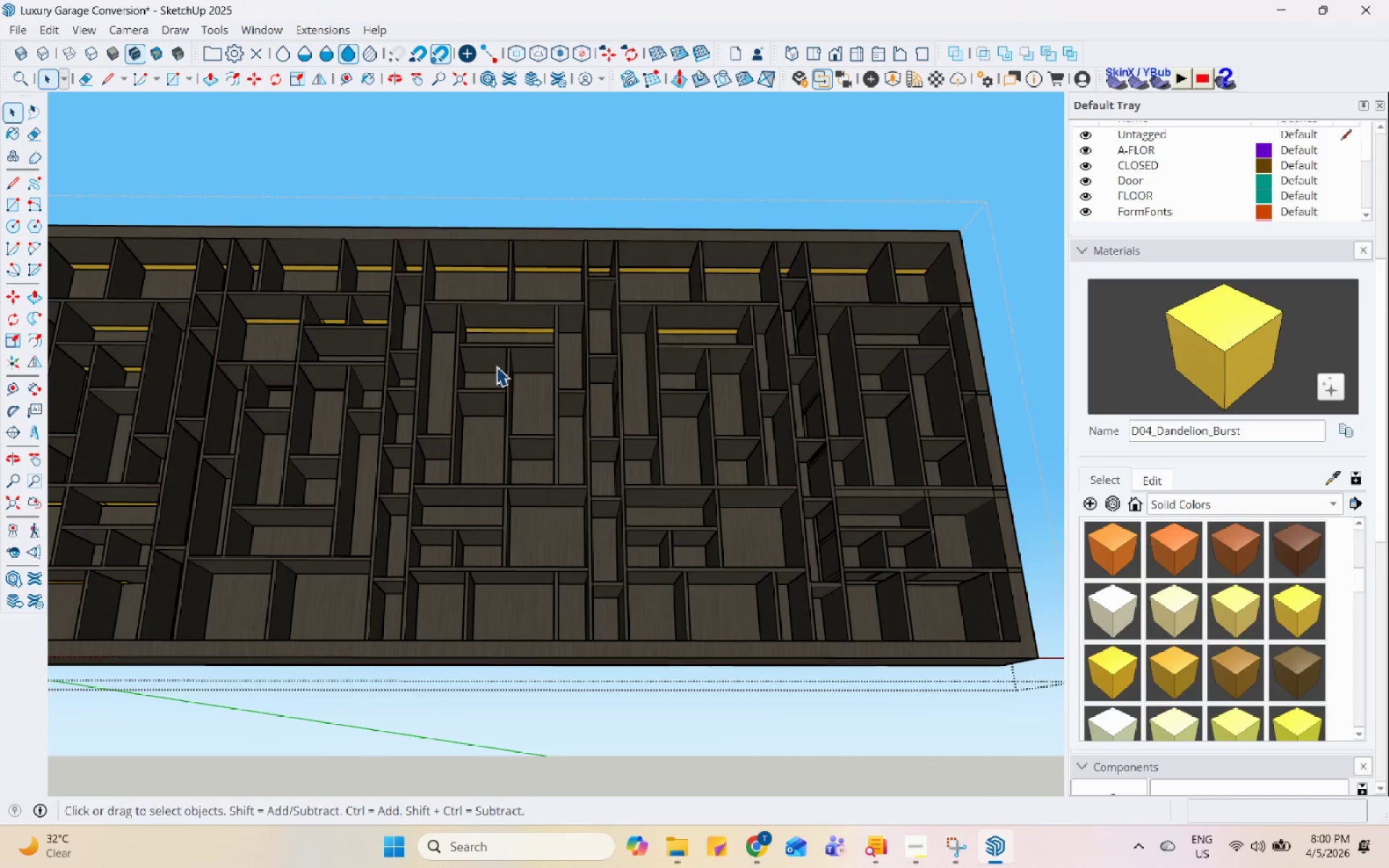 
scroll: coordinate [674, 355], scroll_direction: down, amount: 3.0
 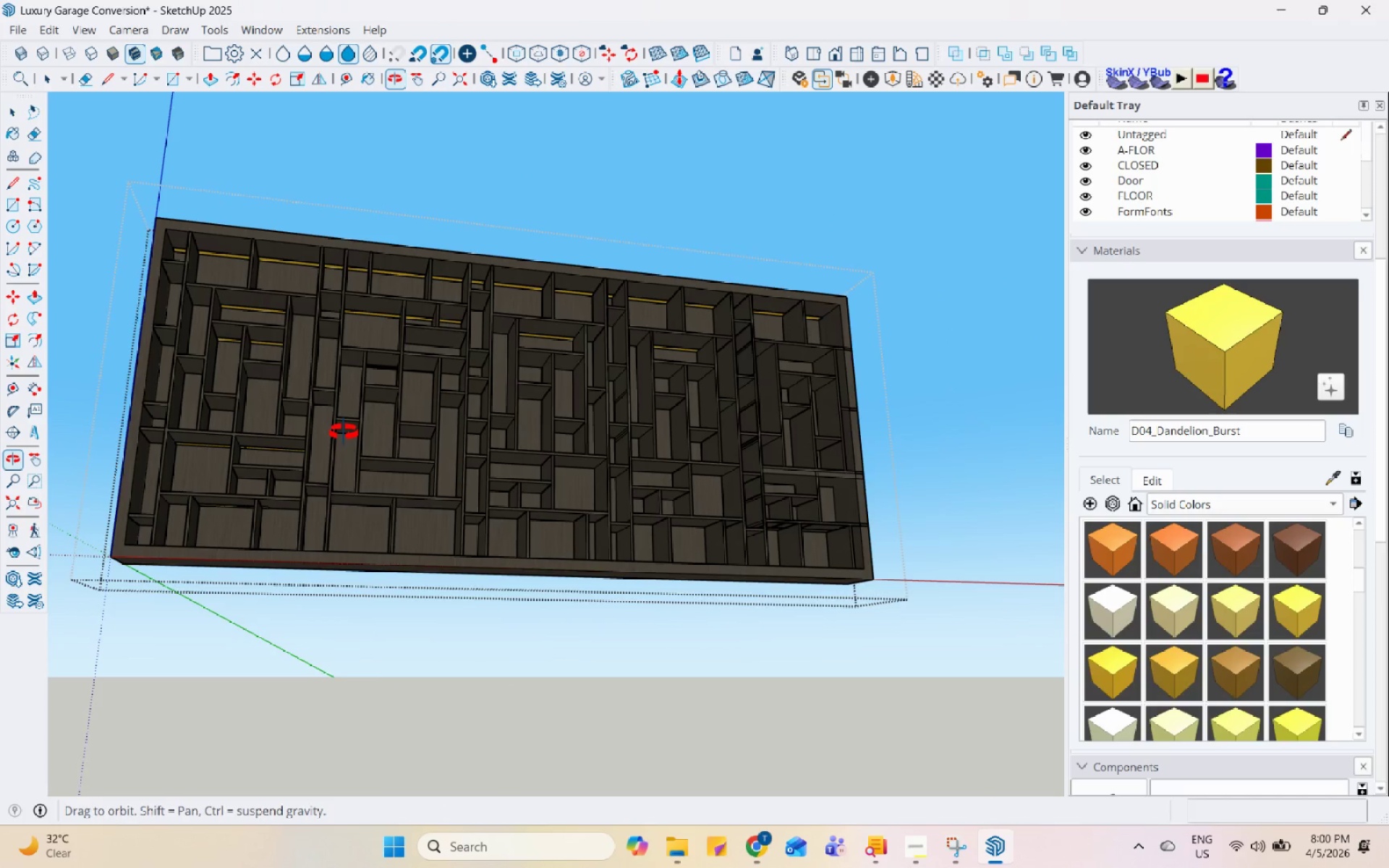 
triple_click([250, 440])
 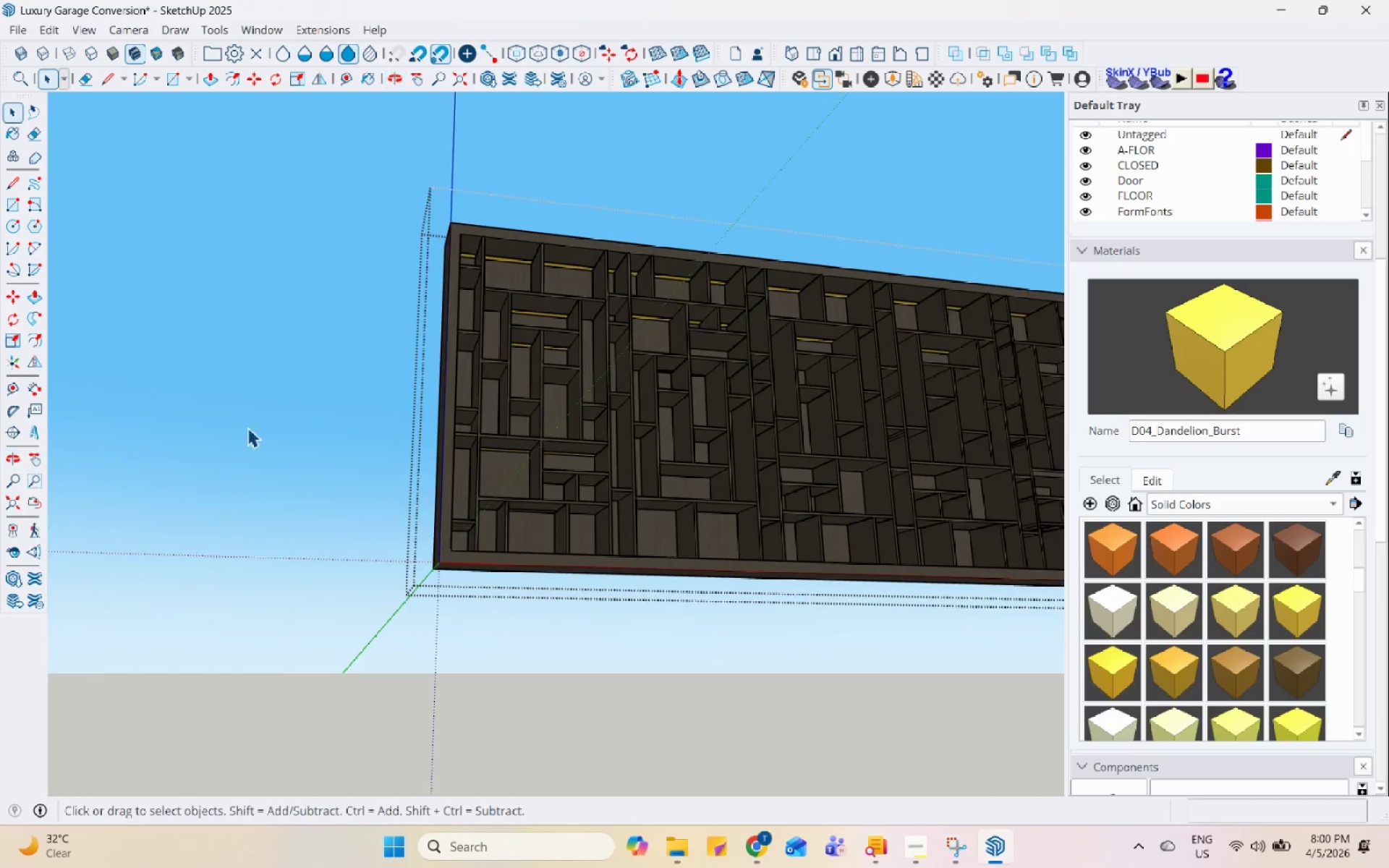 
scroll: coordinate [574, 387], scroll_direction: down, amount: 1.0
 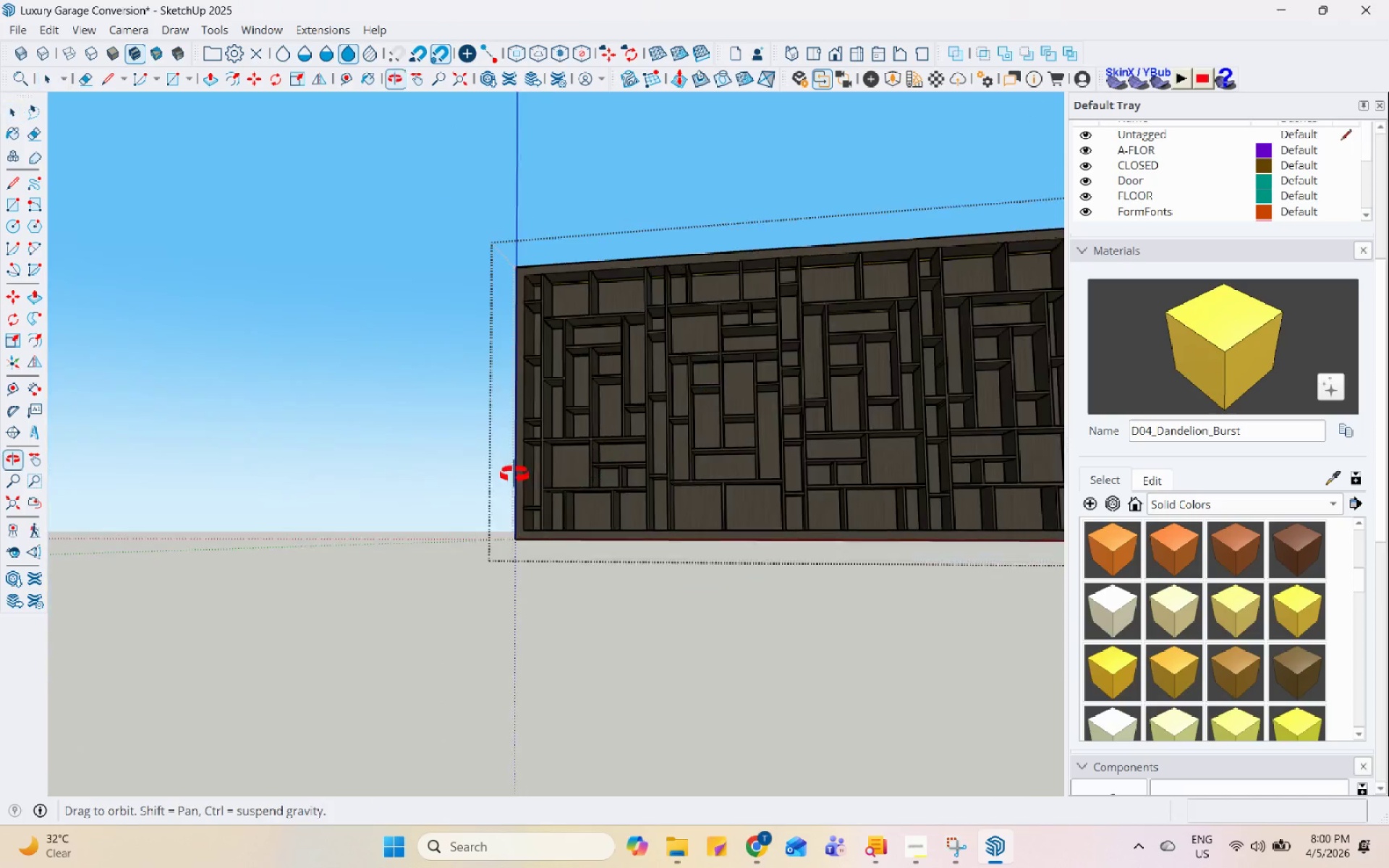 
scroll: coordinate [618, 332], scroll_direction: up, amount: 12.0
 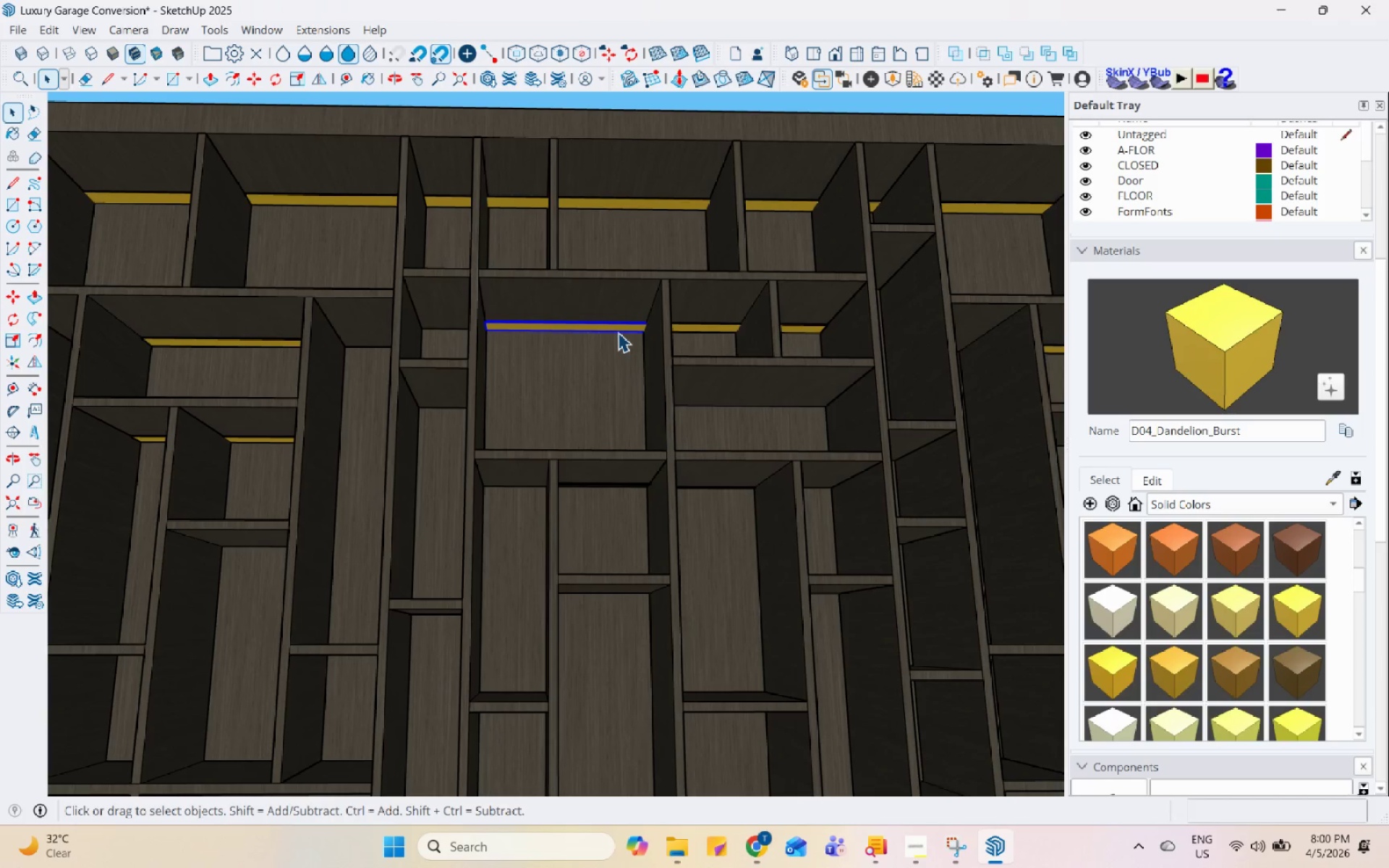 
key(M)
 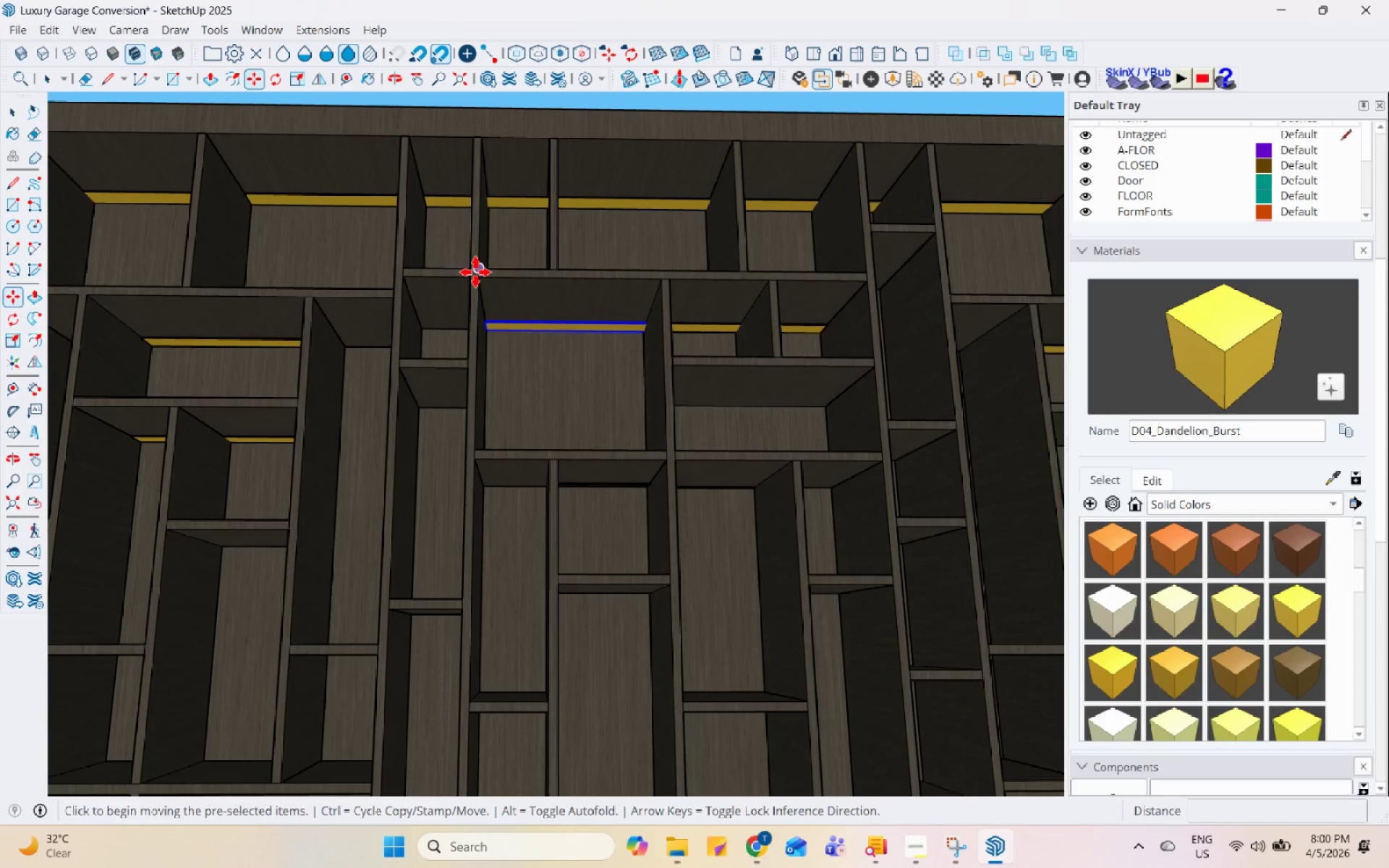 
left_click([480, 273])
 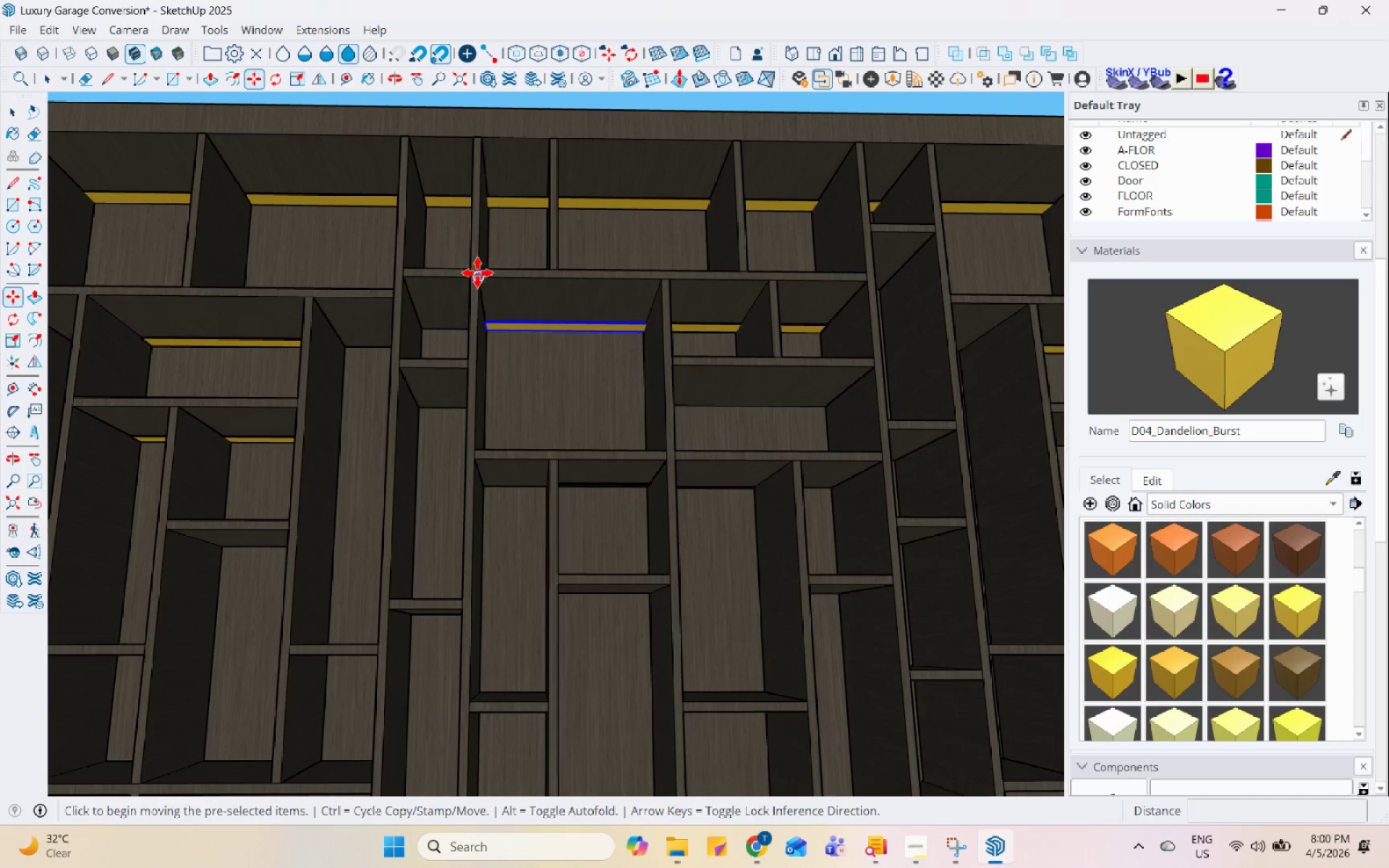 
key(Control+ControlLeft)
 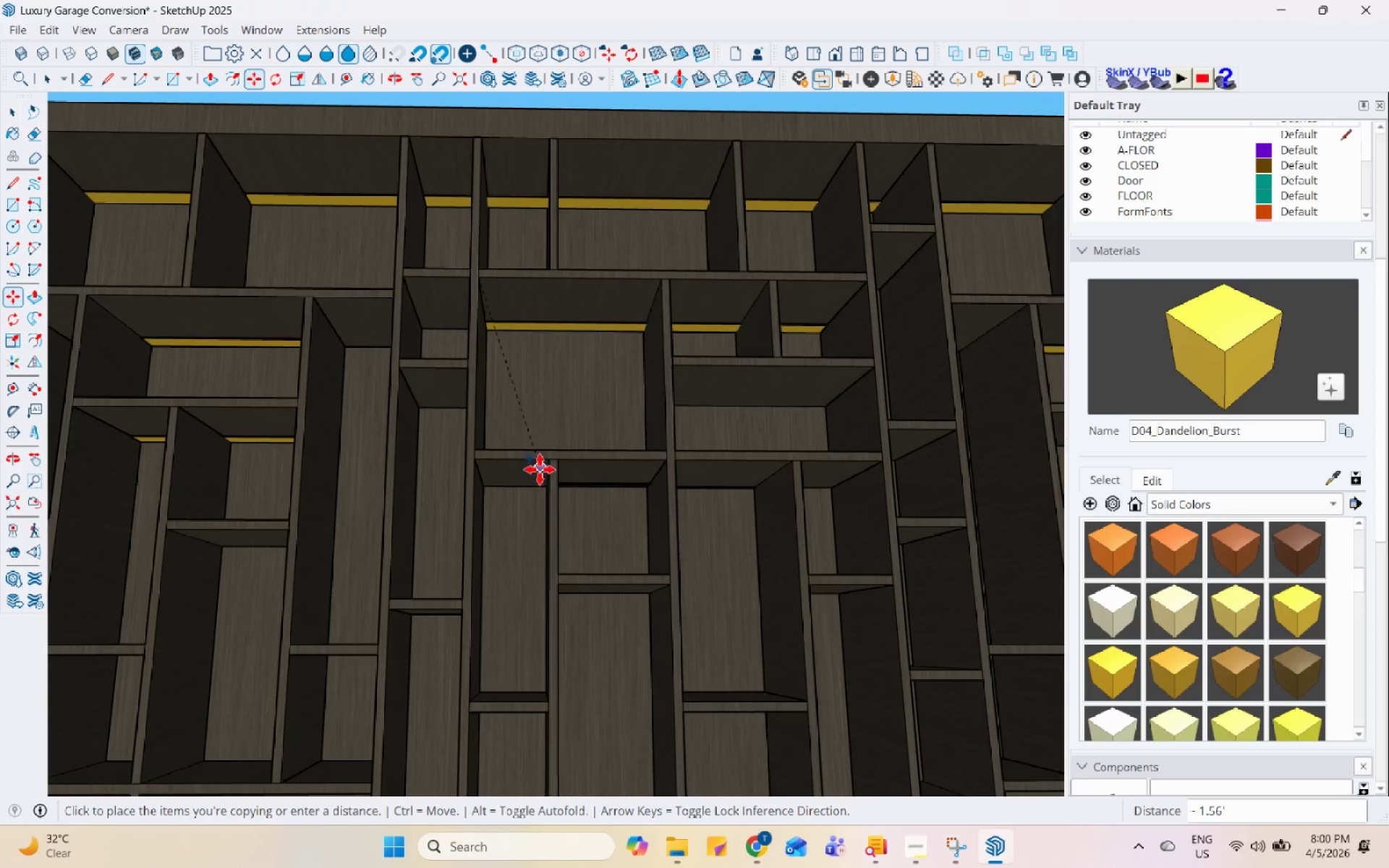 
scroll: coordinate [437, 516], scroll_direction: up, amount: 7.0
 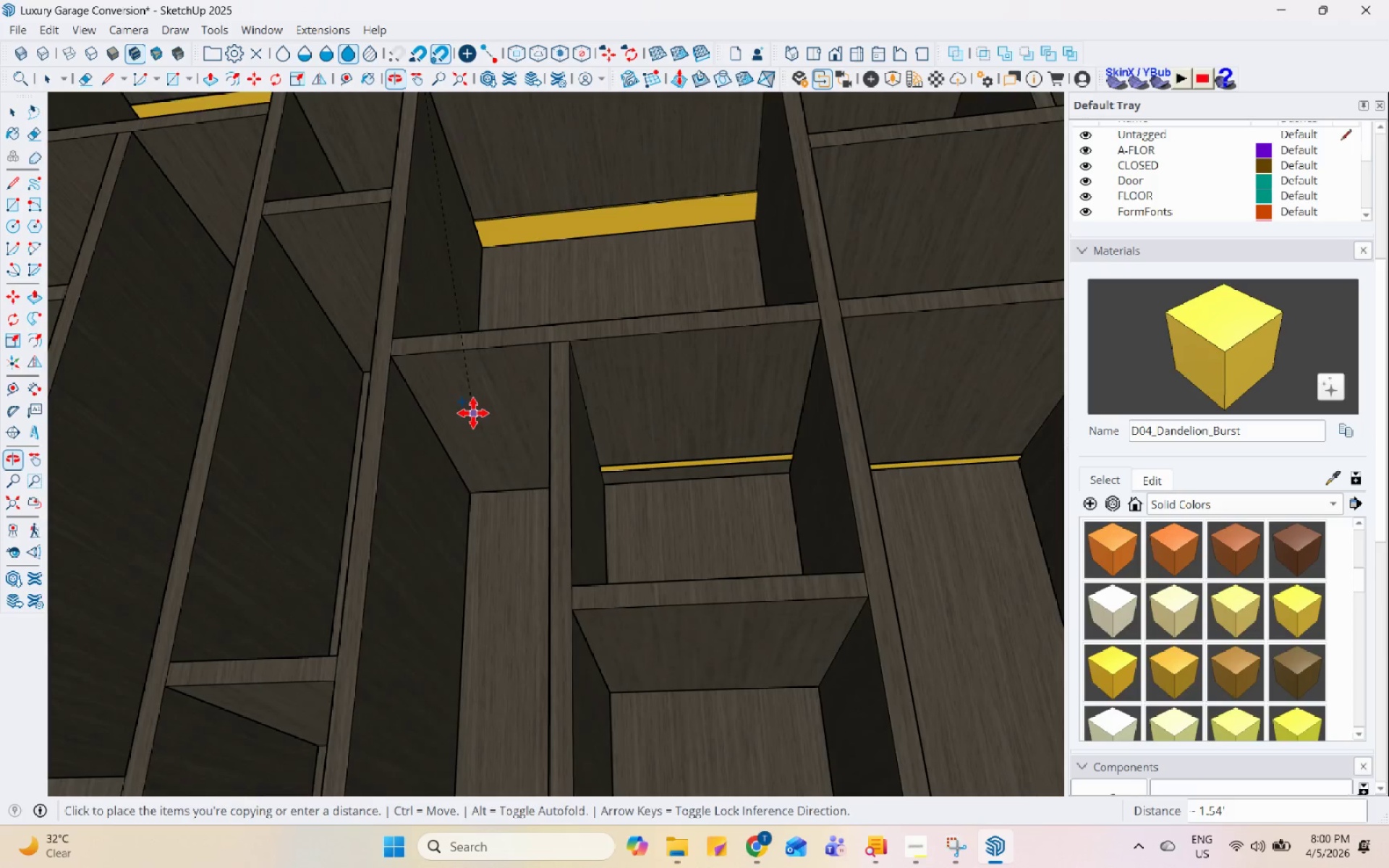 
scroll: coordinate [439, 342], scroll_direction: down, amount: 10.0
 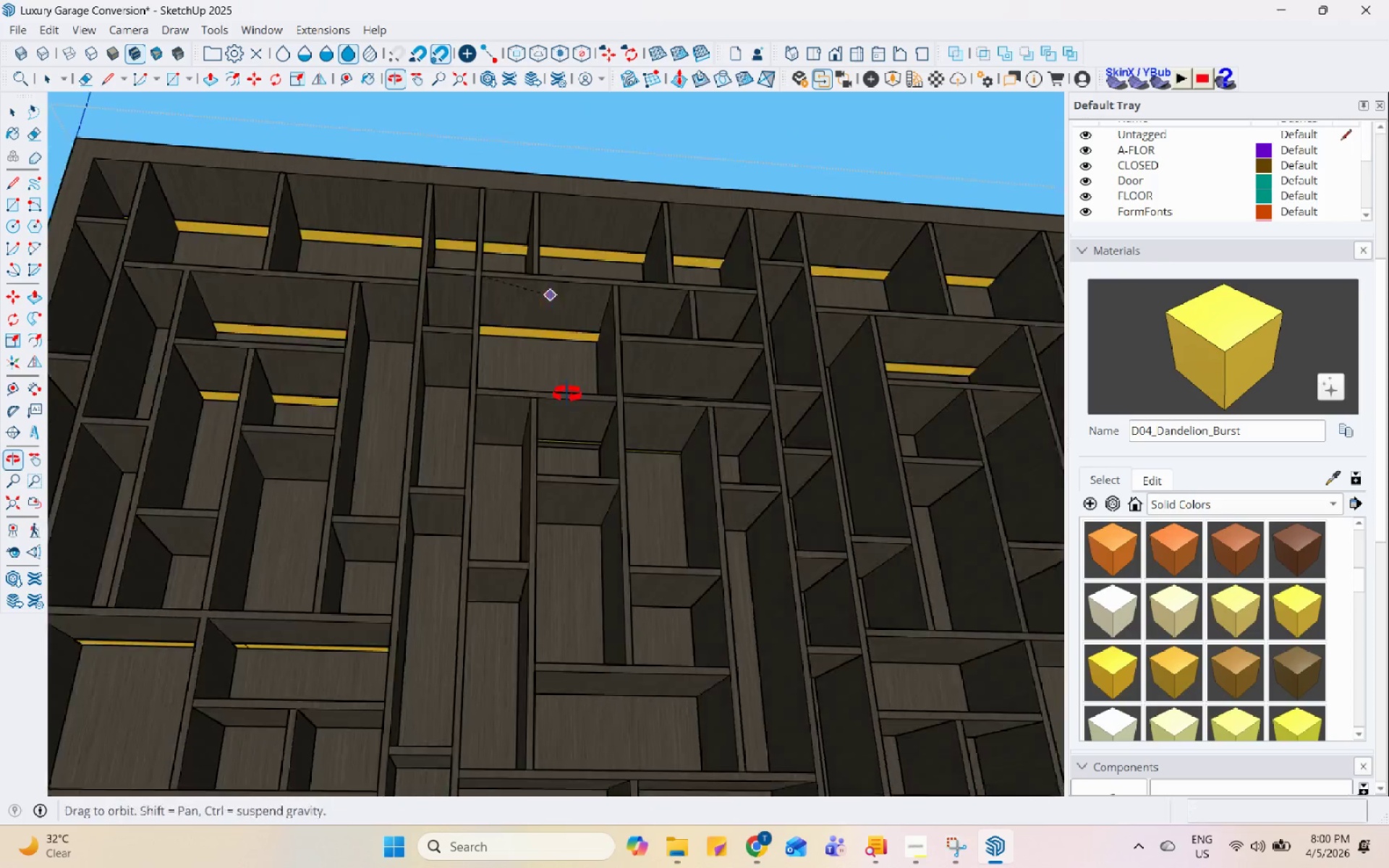 
scroll: coordinate [446, 626], scroll_direction: up, amount: 8.0
 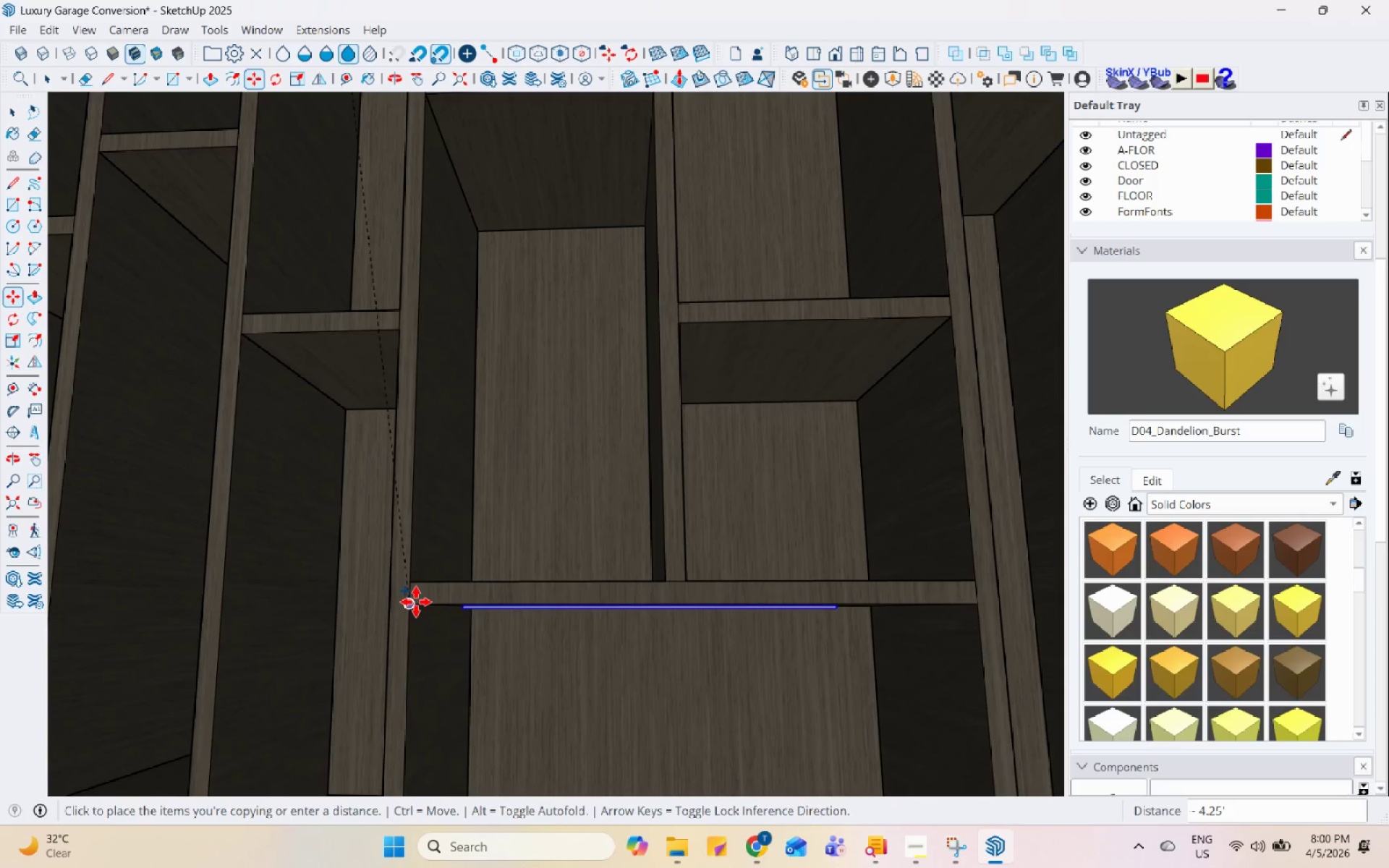 
left_click([415, 602])
 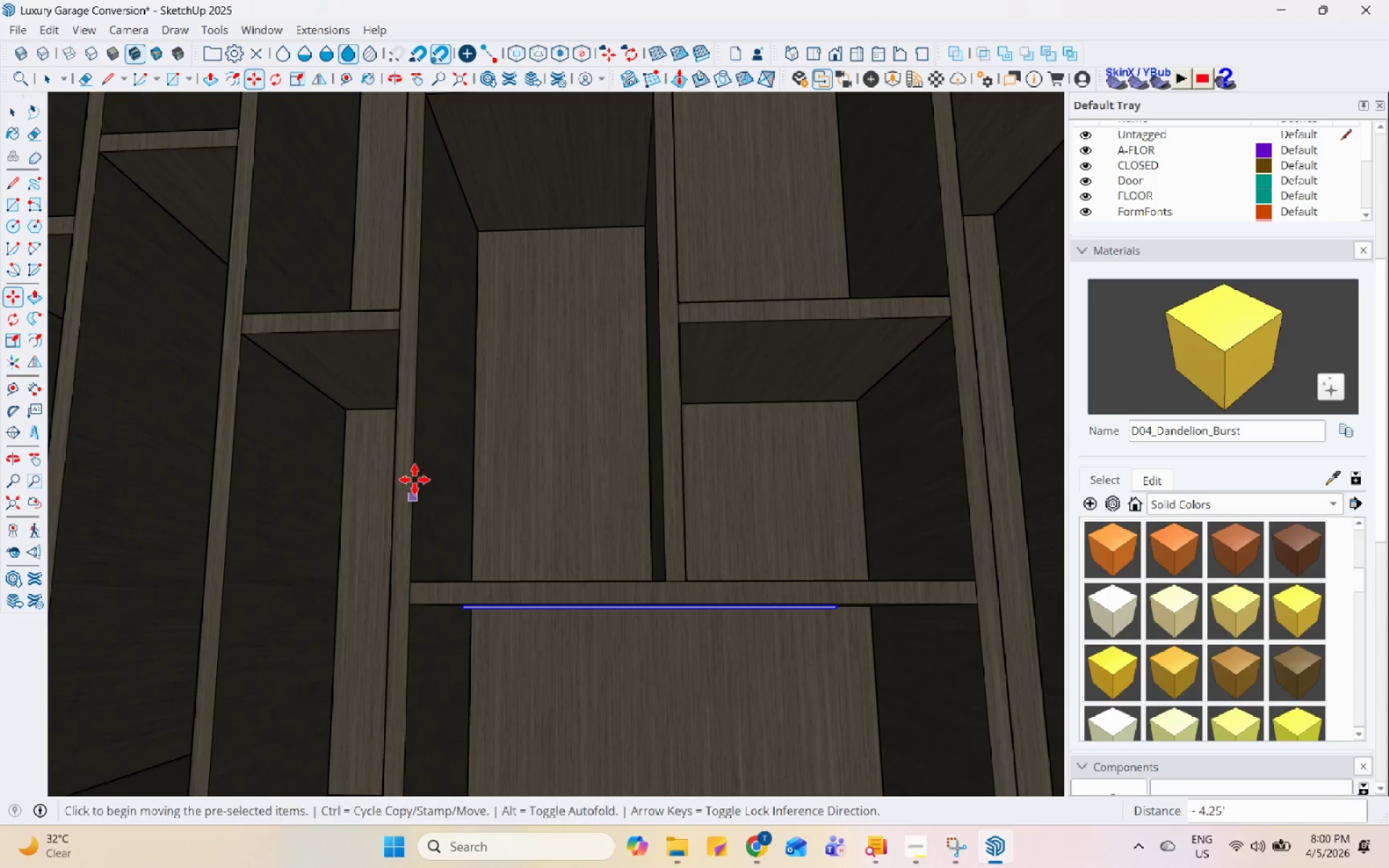 
key(S)
 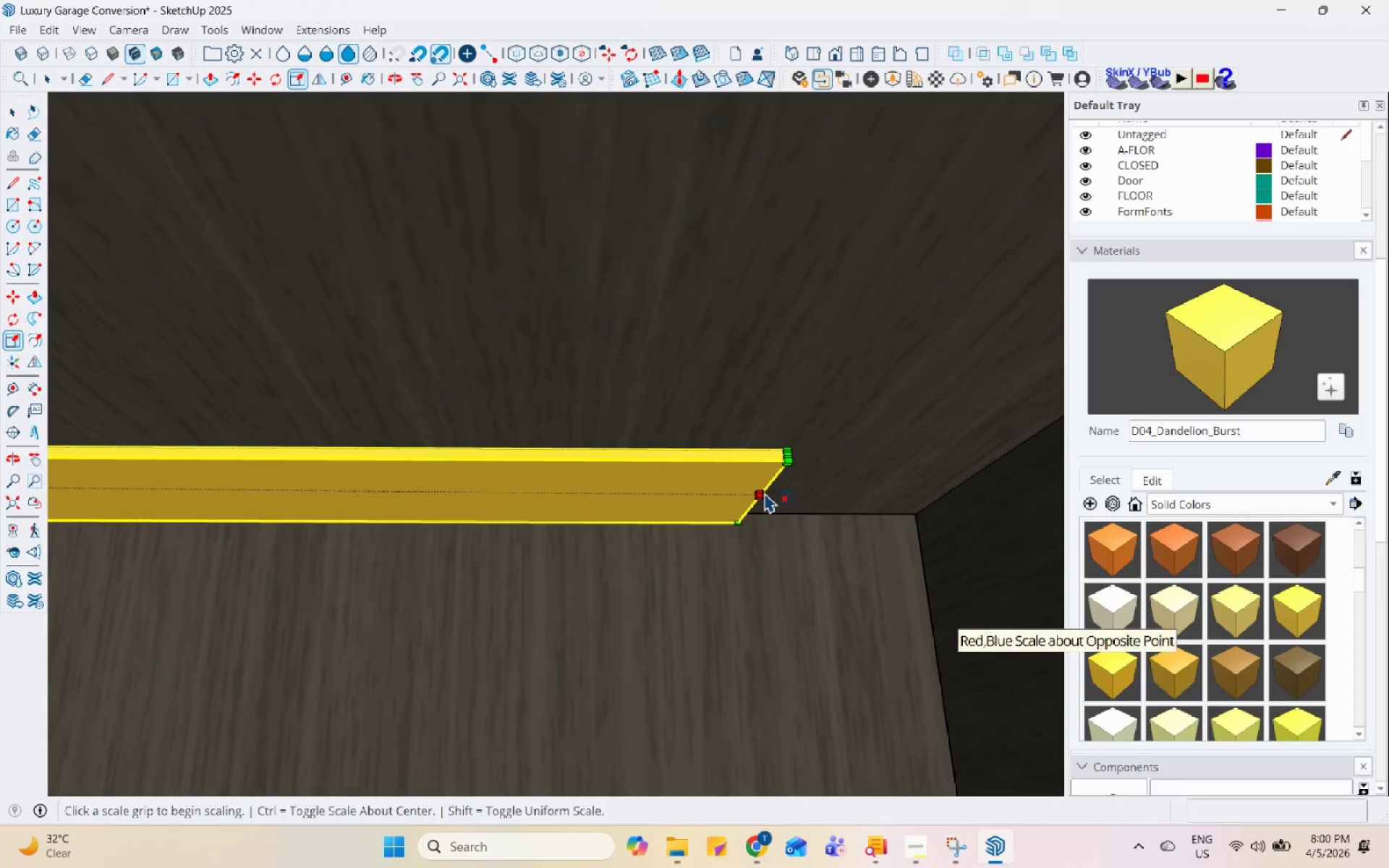 
scroll: coordinate [771, 506], scroll_direction: up, amount: 13.0
 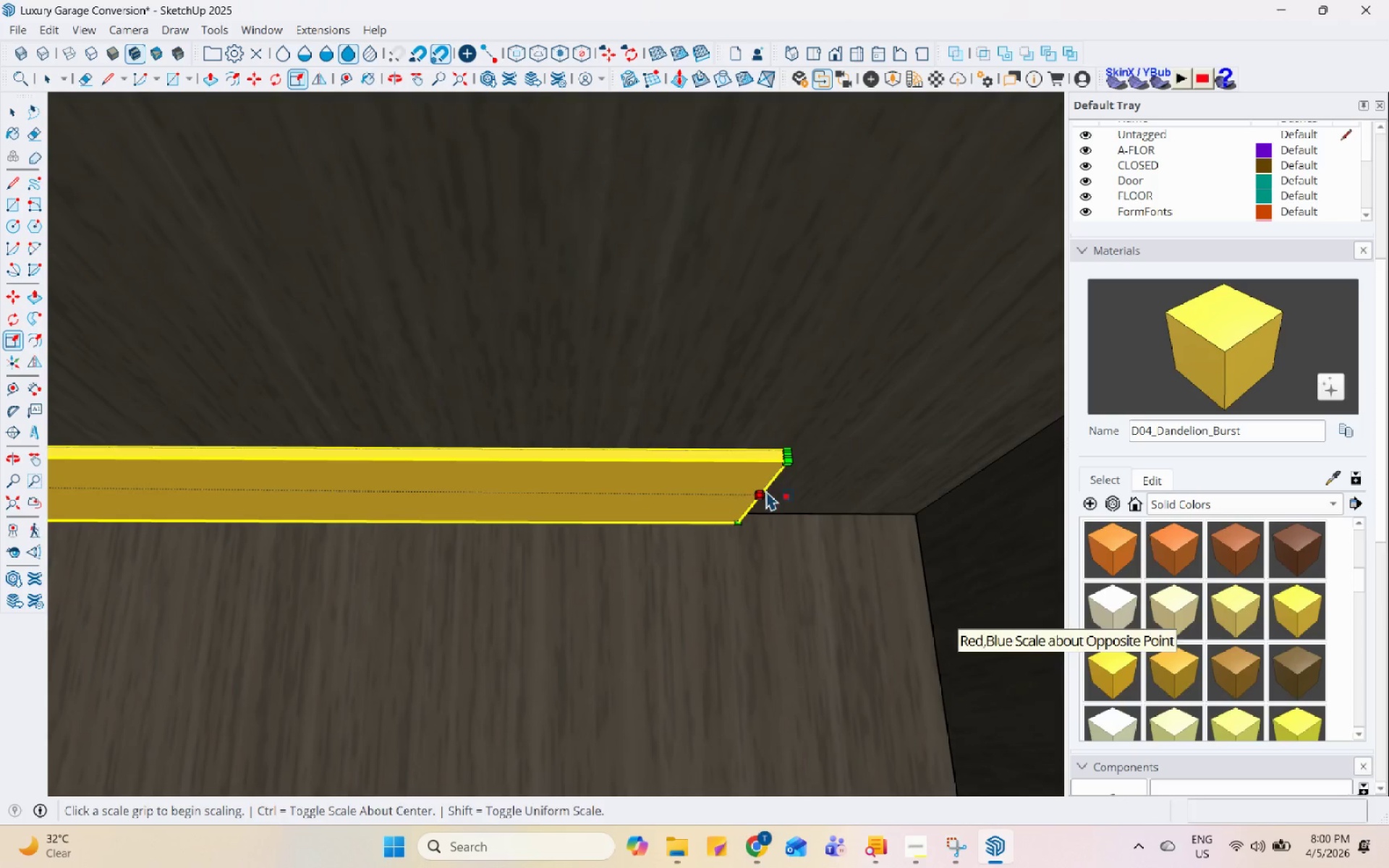 
left_click([766, 488])
 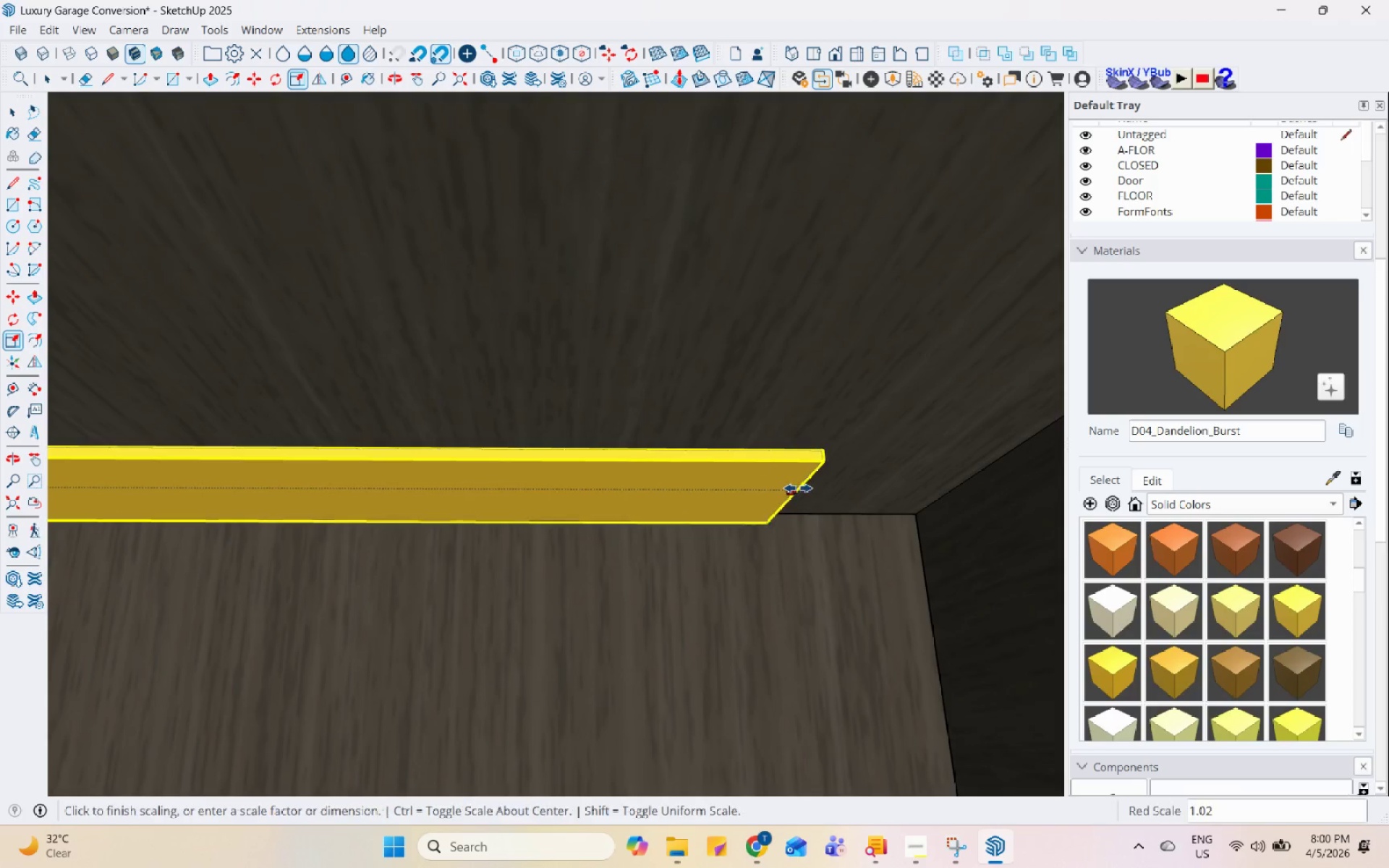 
scroll: coordinate [771, 494], scroll_direction: down, amount: 15.0
 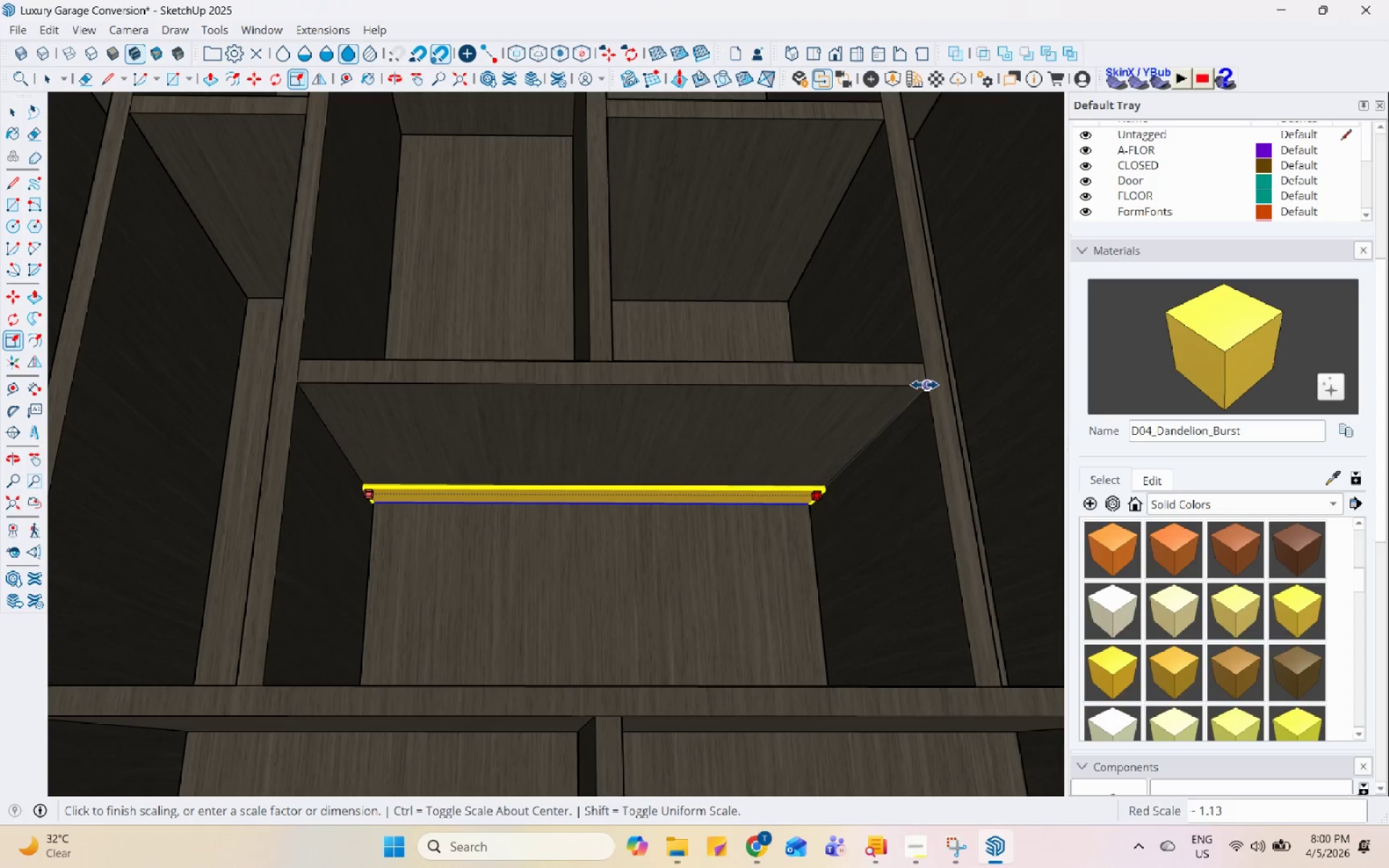 
left_click([930, 383])
 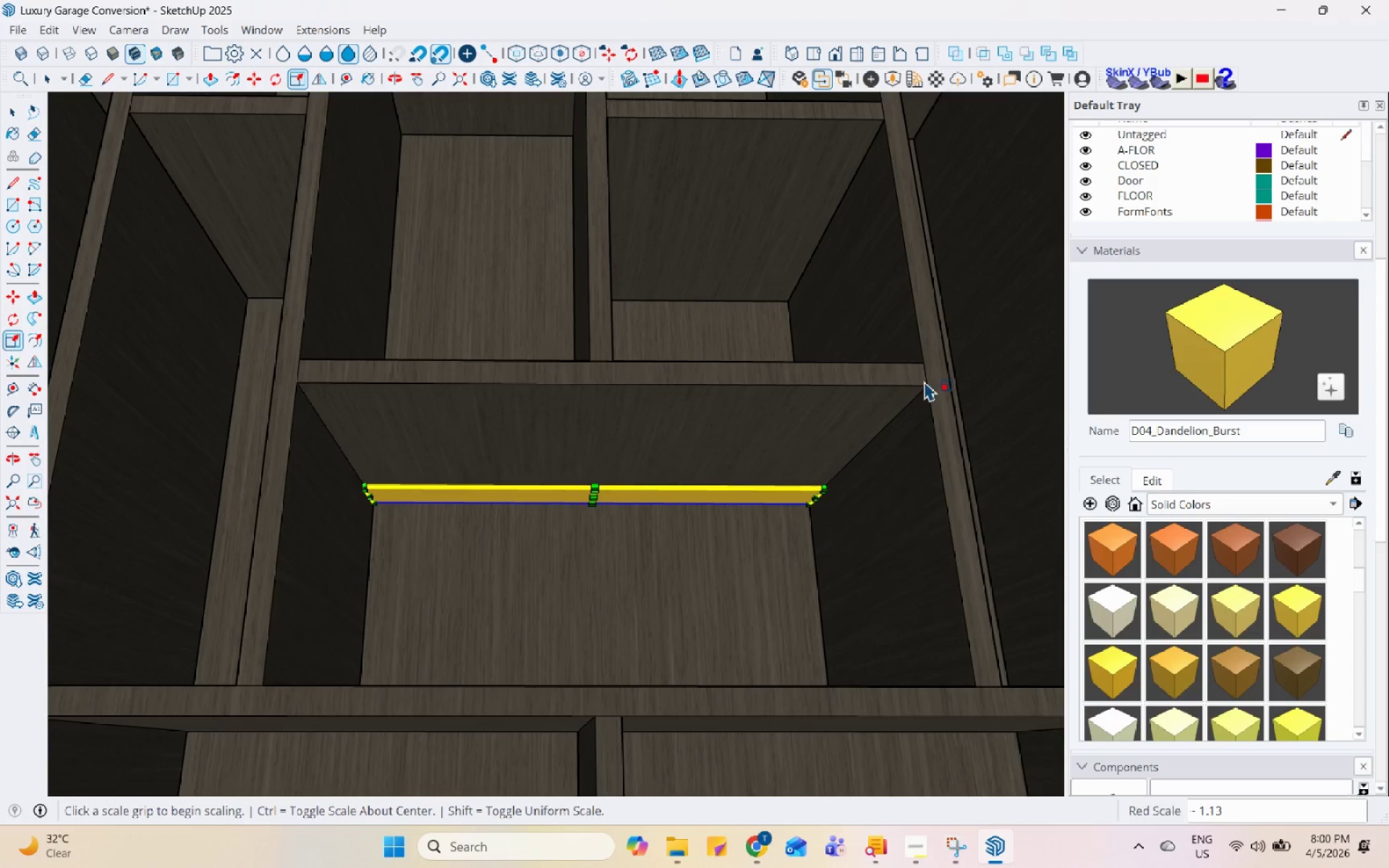 
key(Space)
 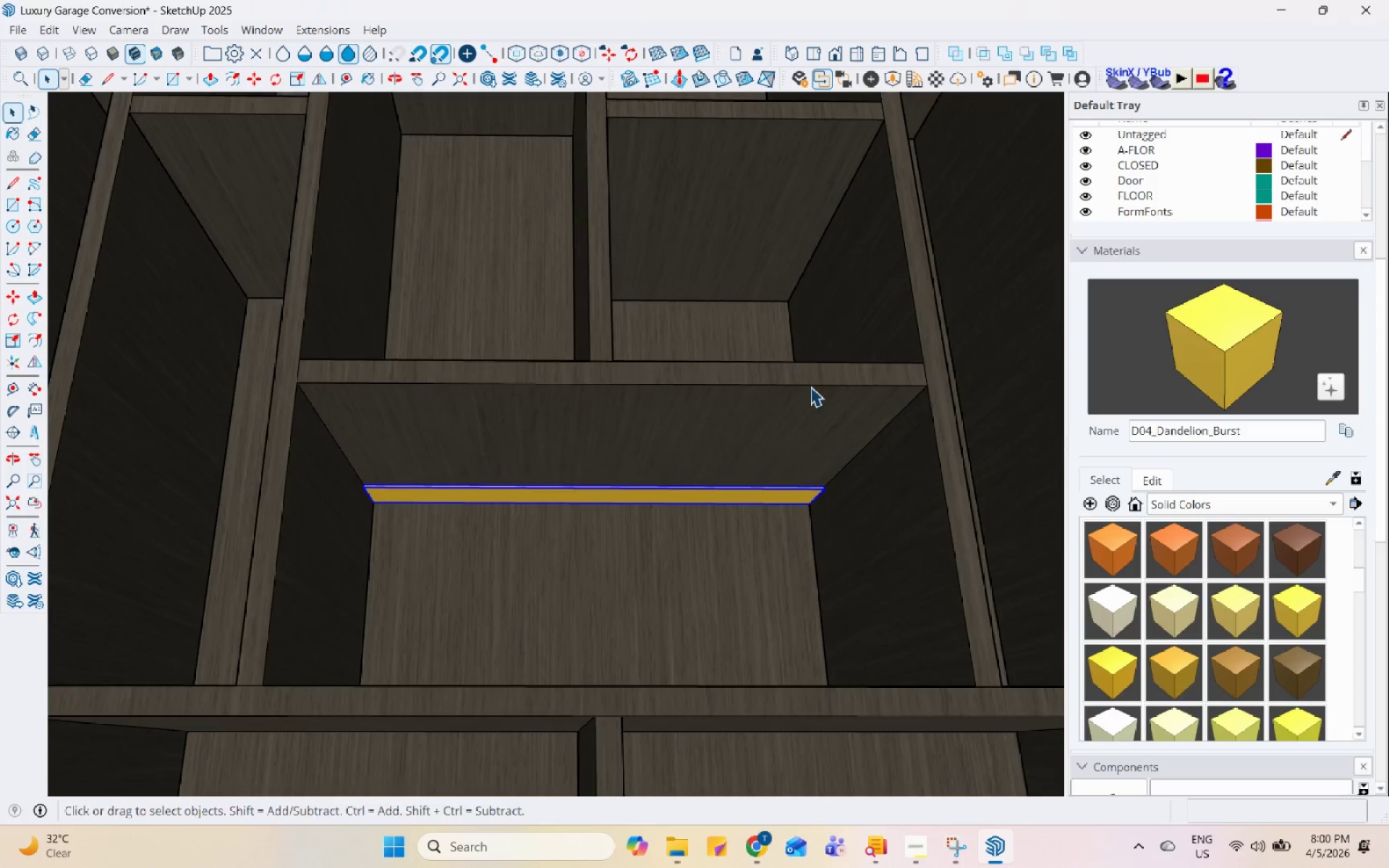 
middle_click([789, 433])
 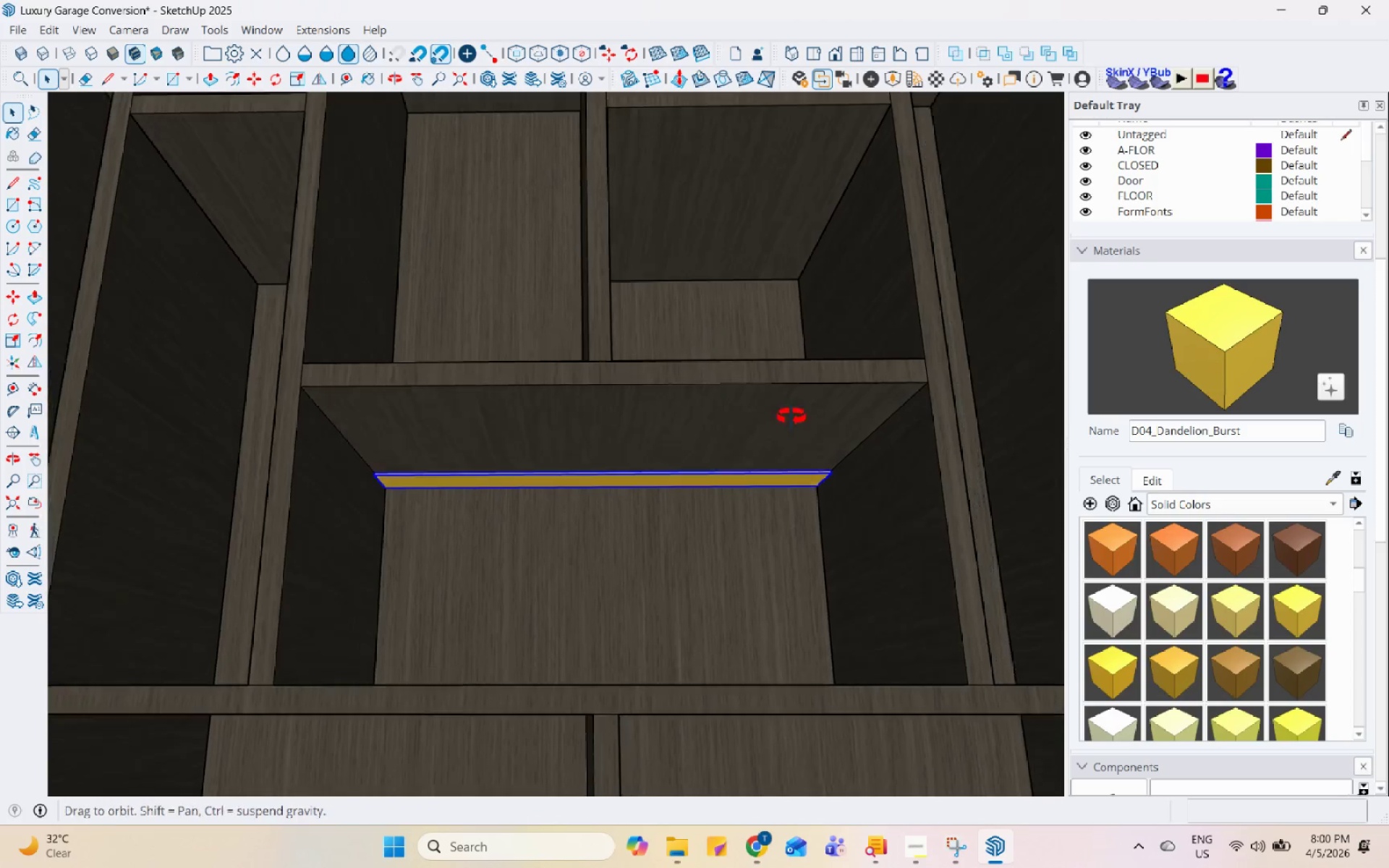 
scroll: coordinate [789, 433], scroll_direction: down, amount: 4.0
 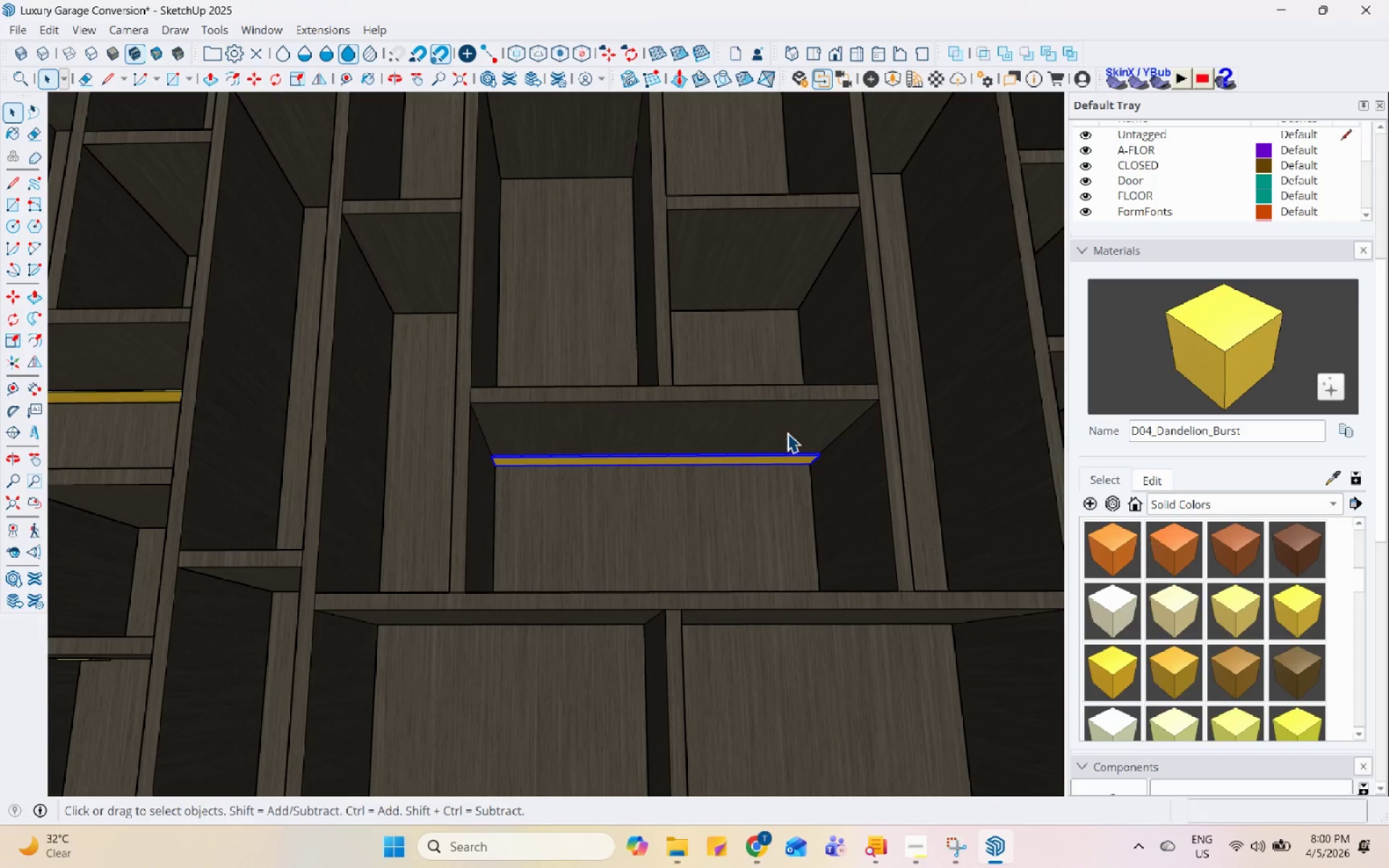 
key(M)
 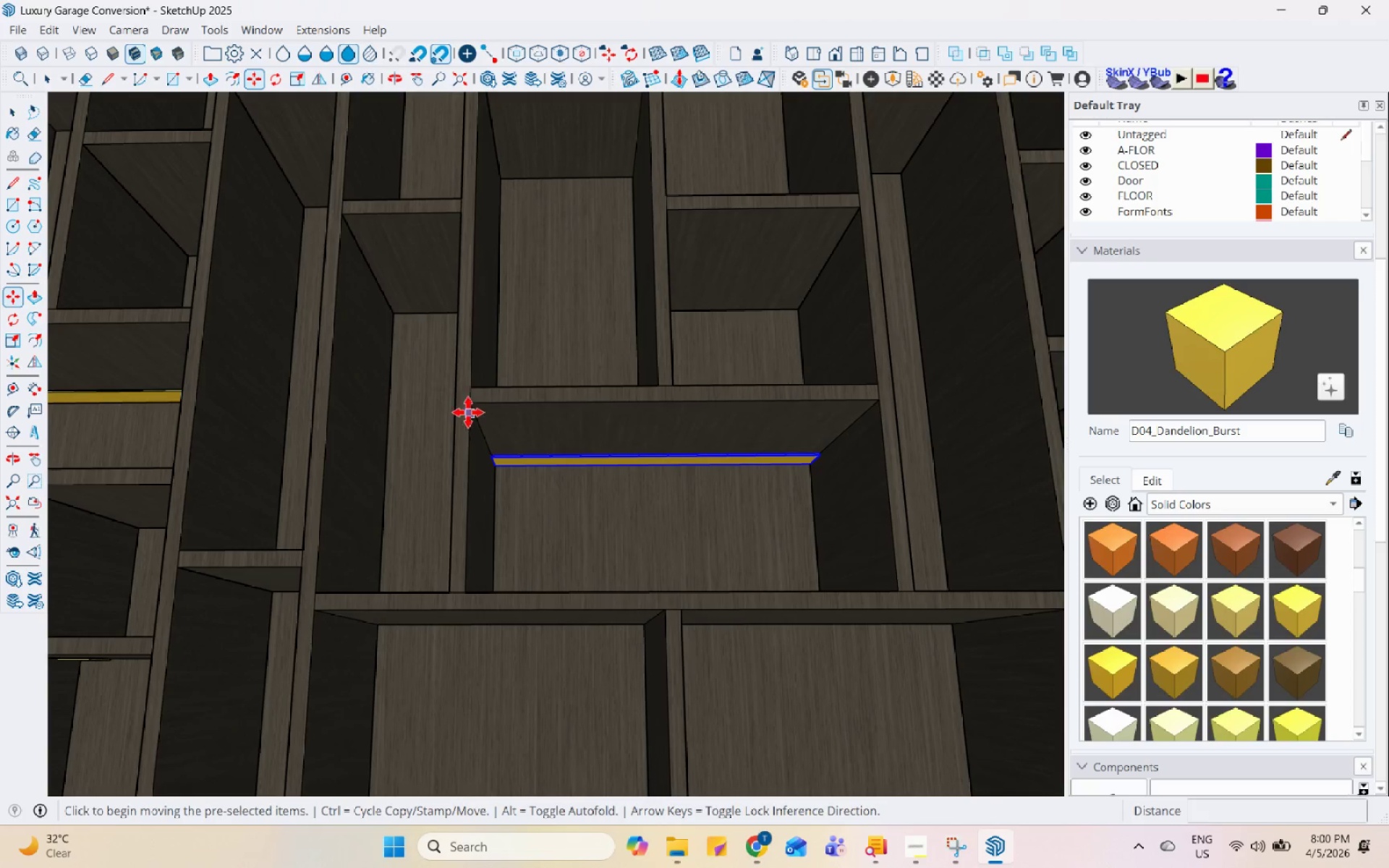 
key(Control+ControlLeft)
 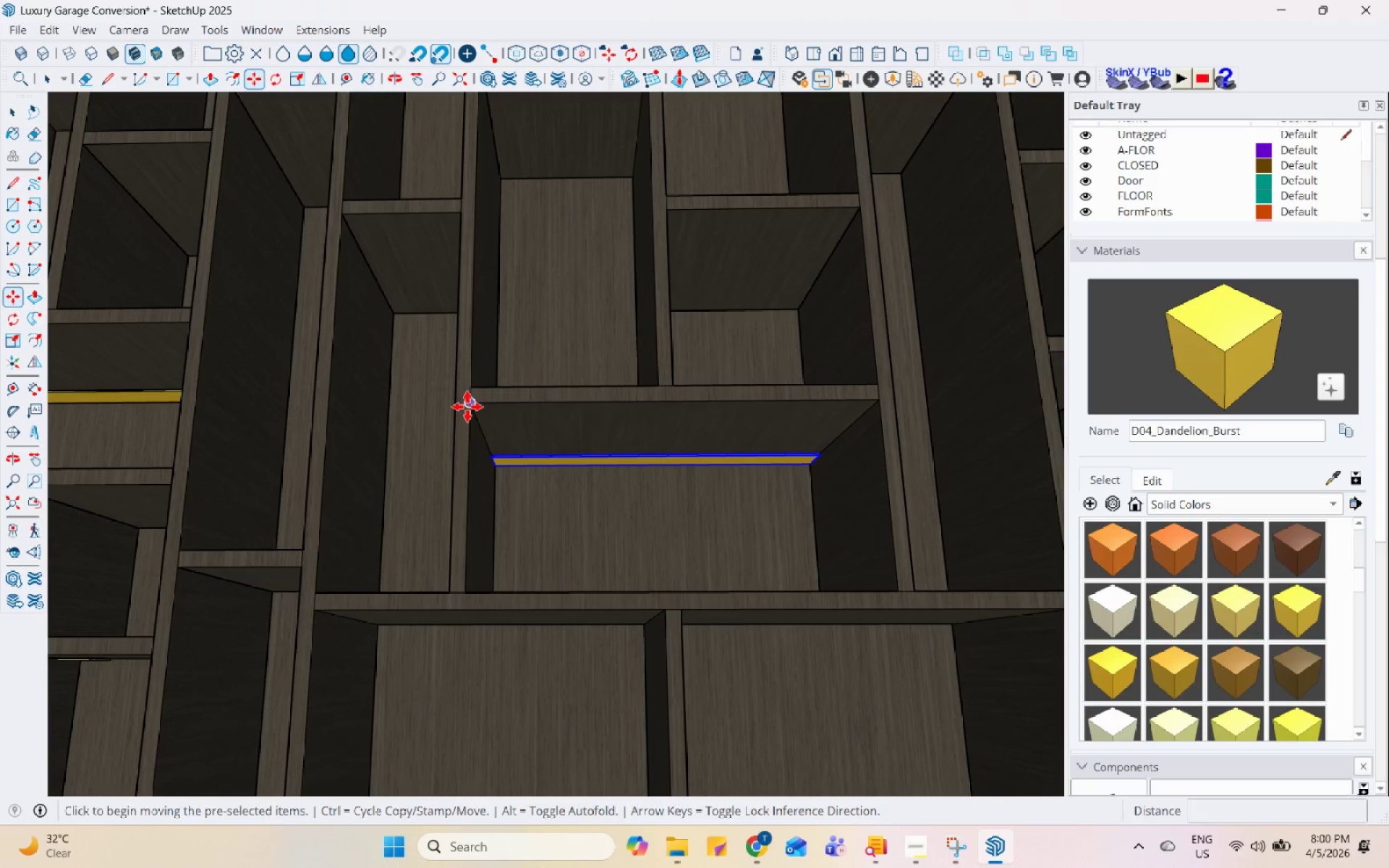 
left_click([471, 404])
 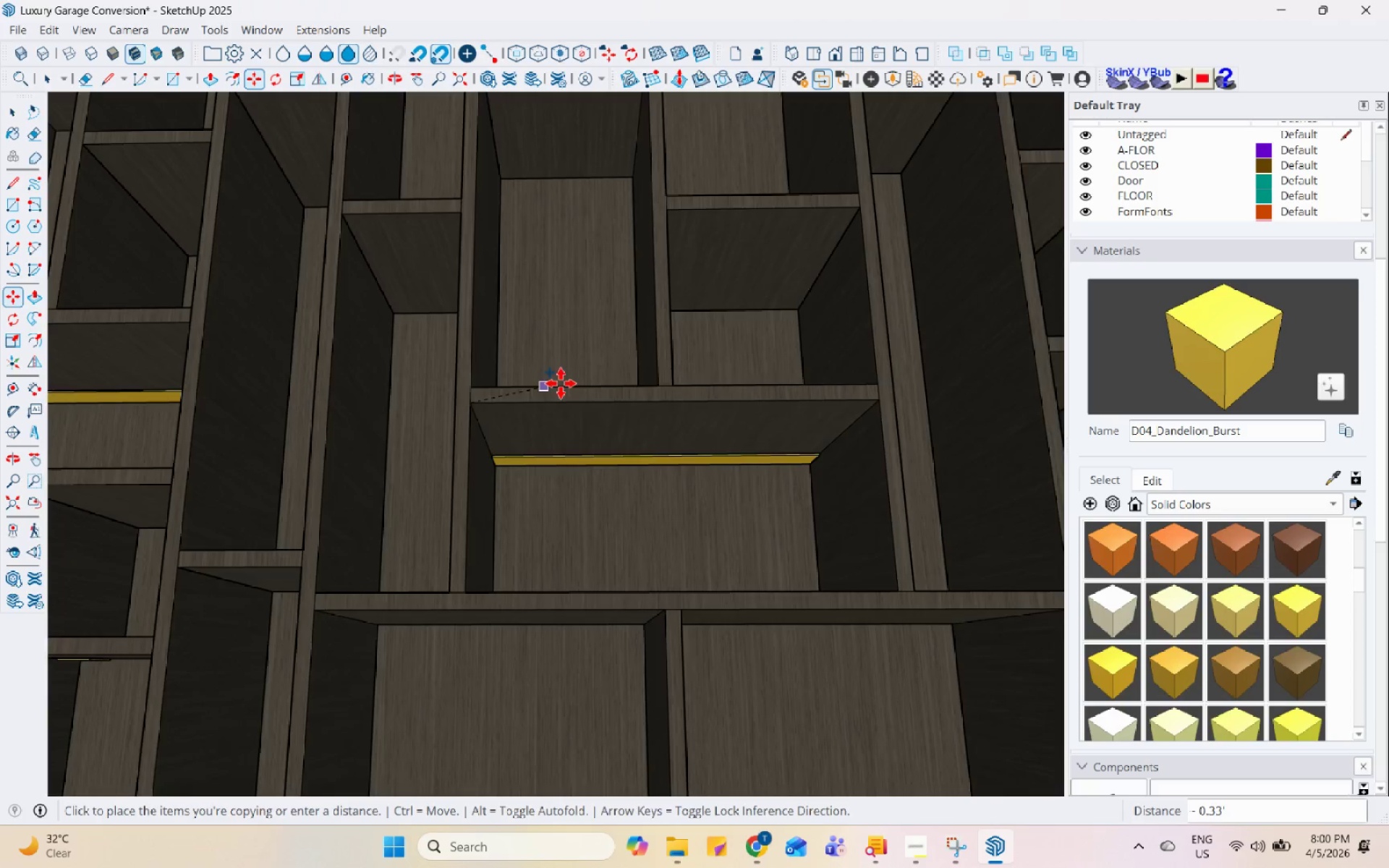 
scroll: coordinate [522, 574], scroll_direction: down, amount: 2.0
 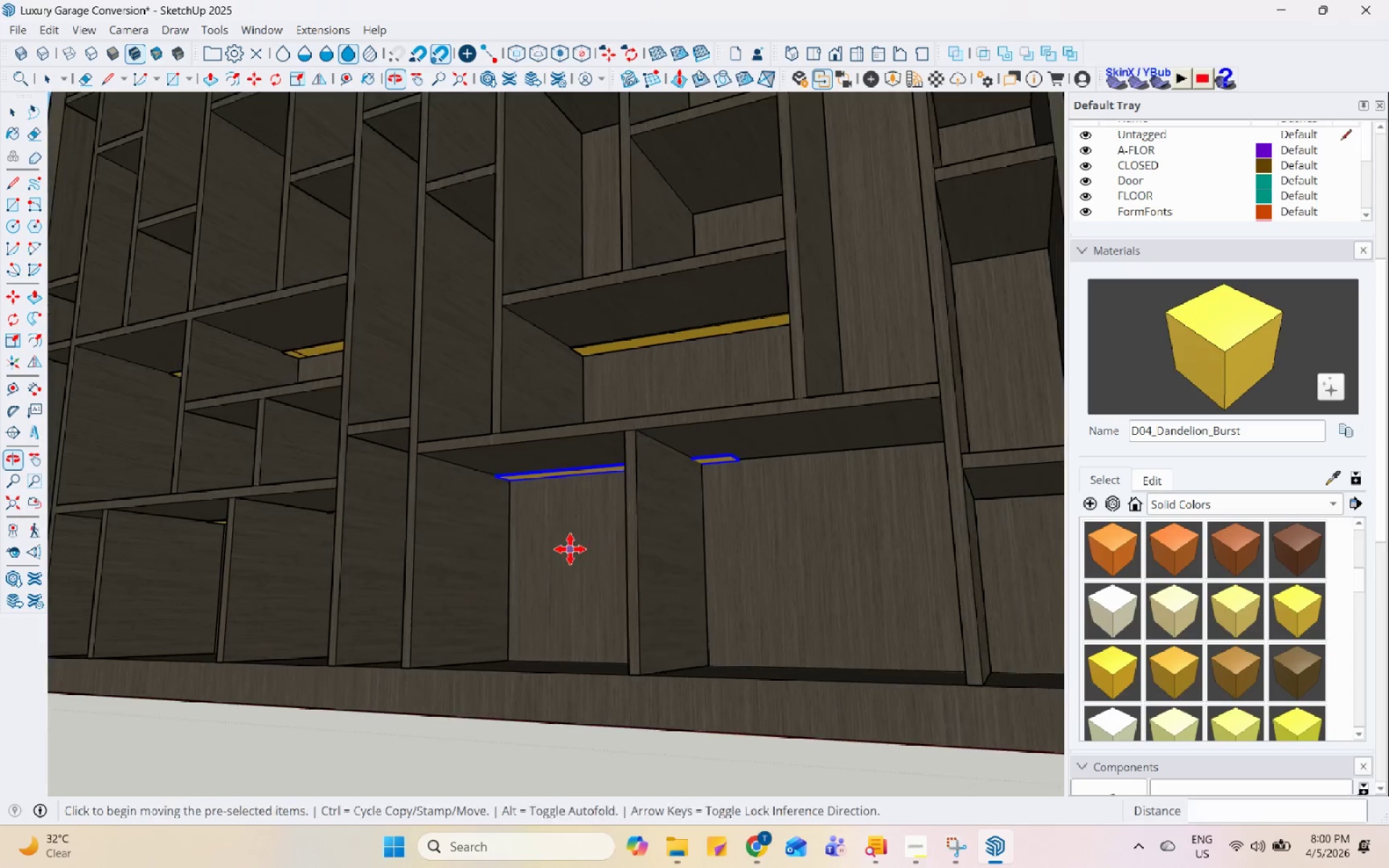 
key(S)
 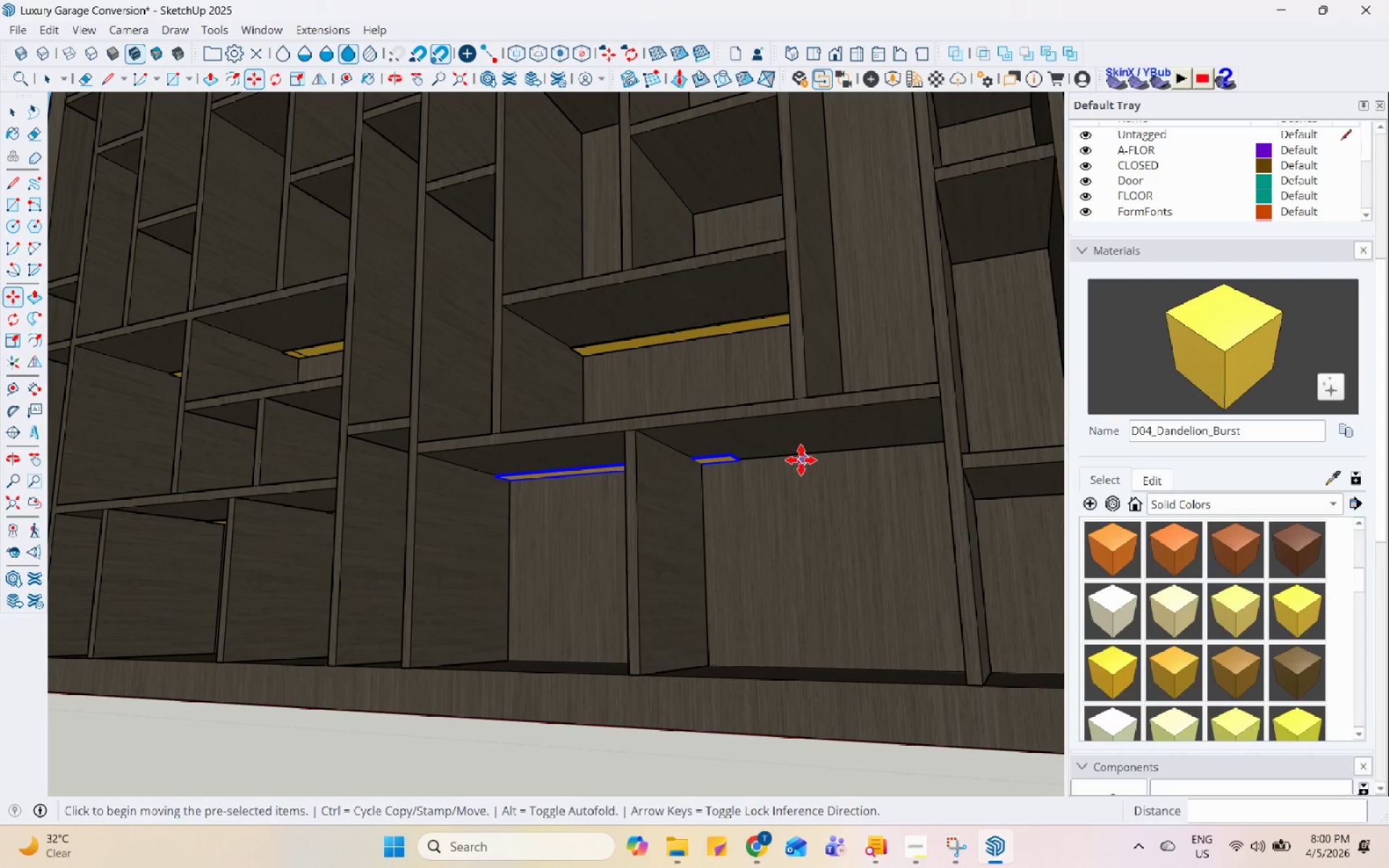 
scroll: coordinate [723, 459], scroll_direction: up, amount: 20.0
 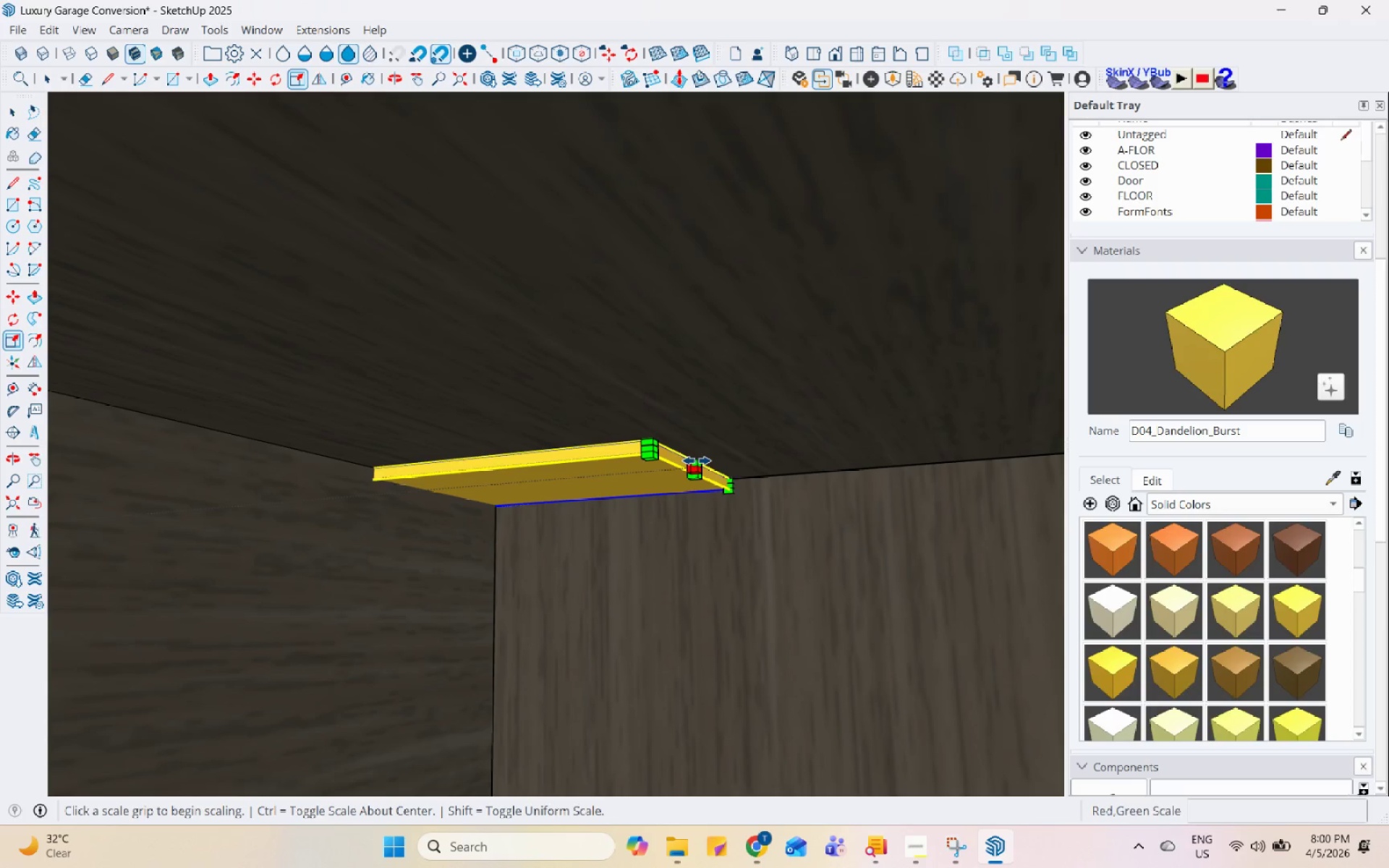 
left_click([697, 461])
 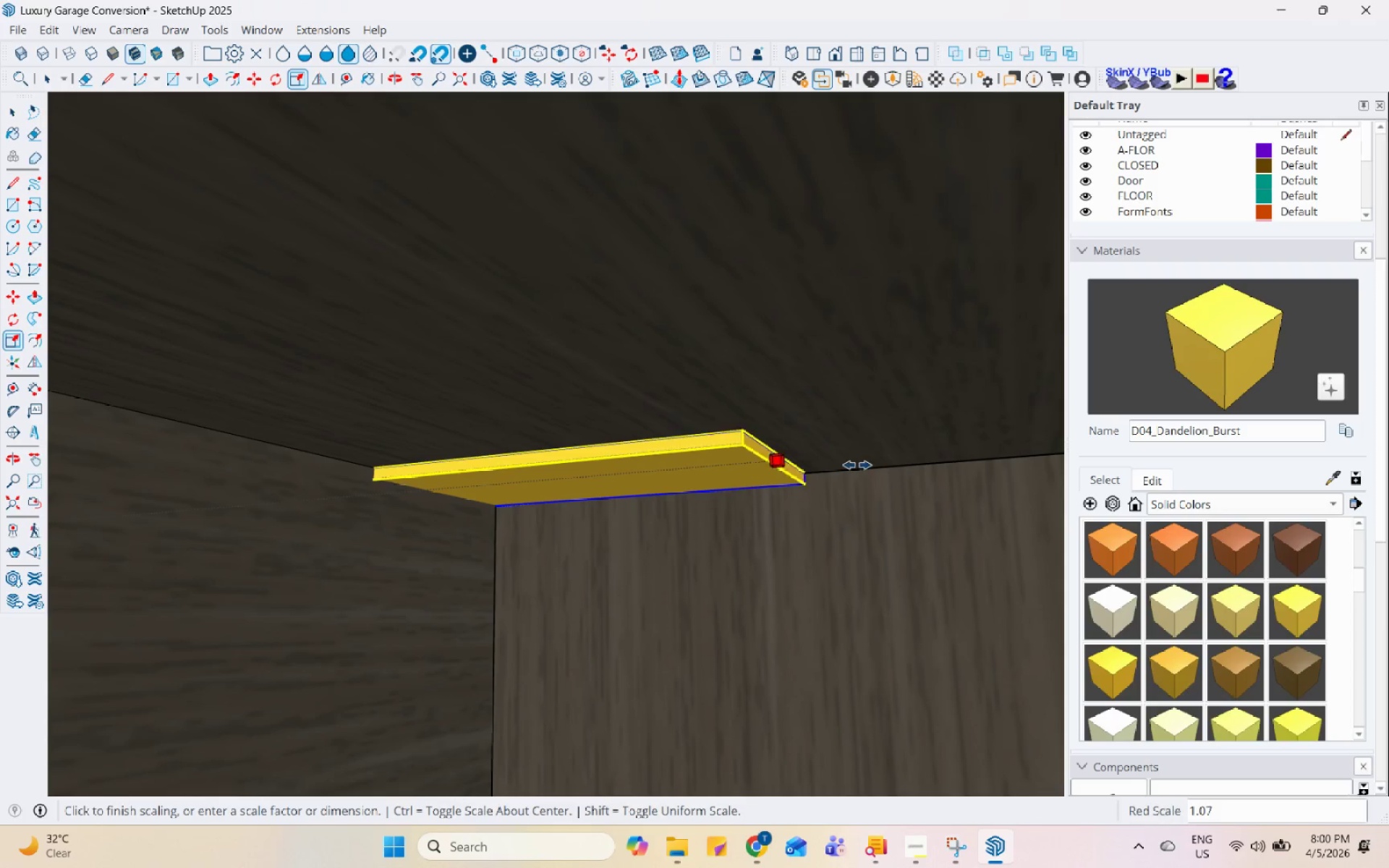 
scroll: coordinate [637, 455], scroll_direction: down, amount: 21.0
 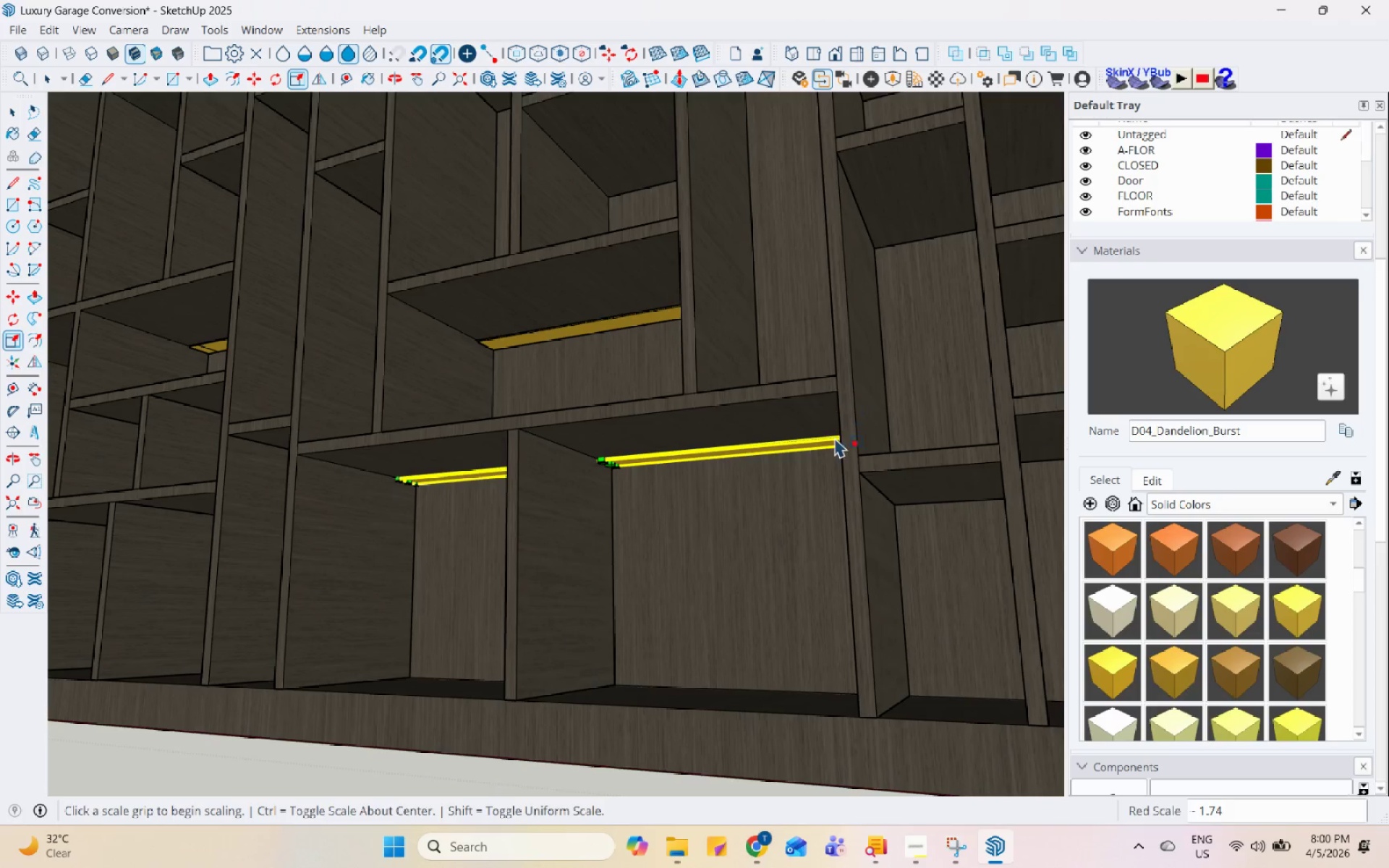 
key(Space)
 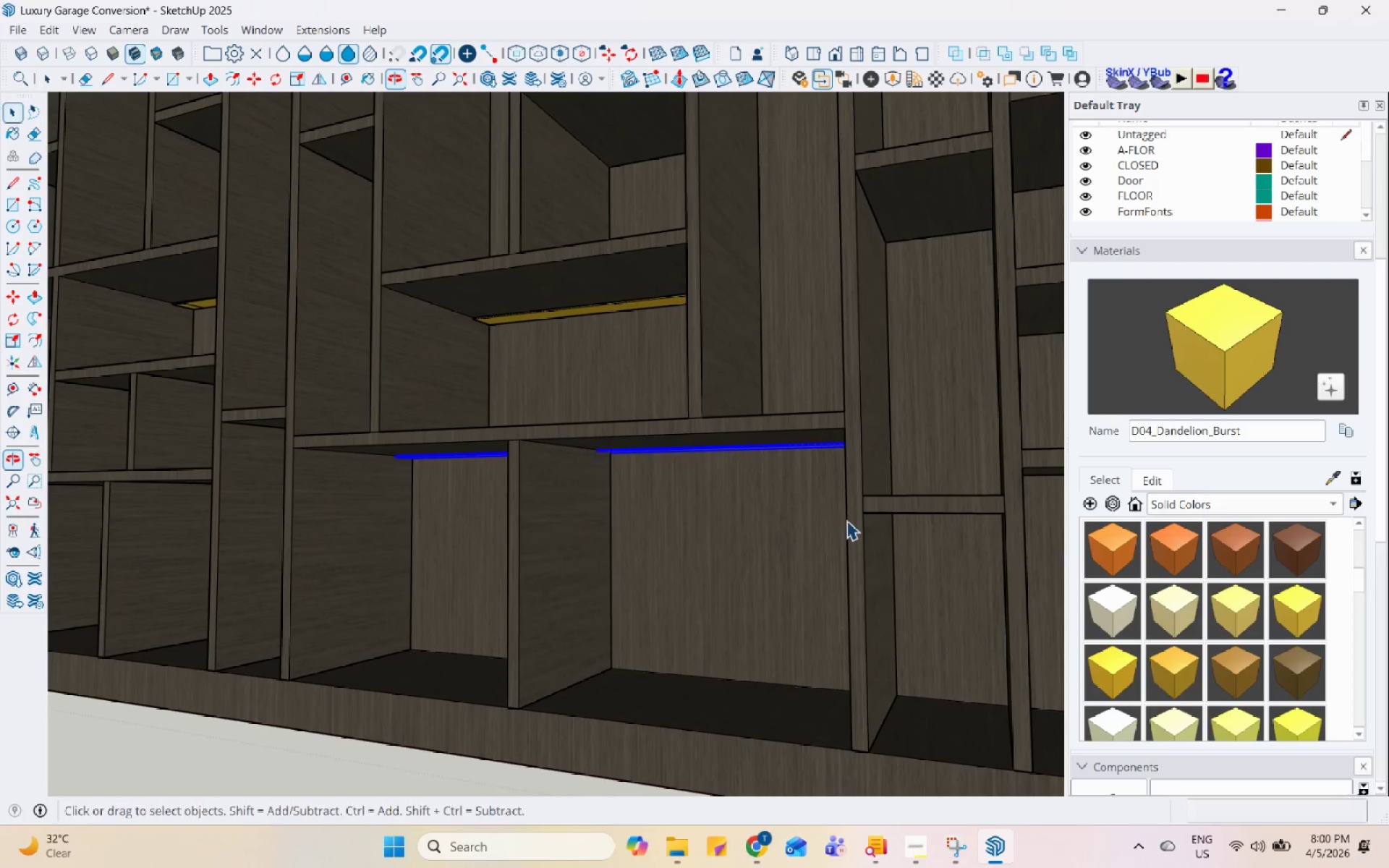 
scroll: coordinate [766, 477], scroll_direction: down, amount: 6.0
 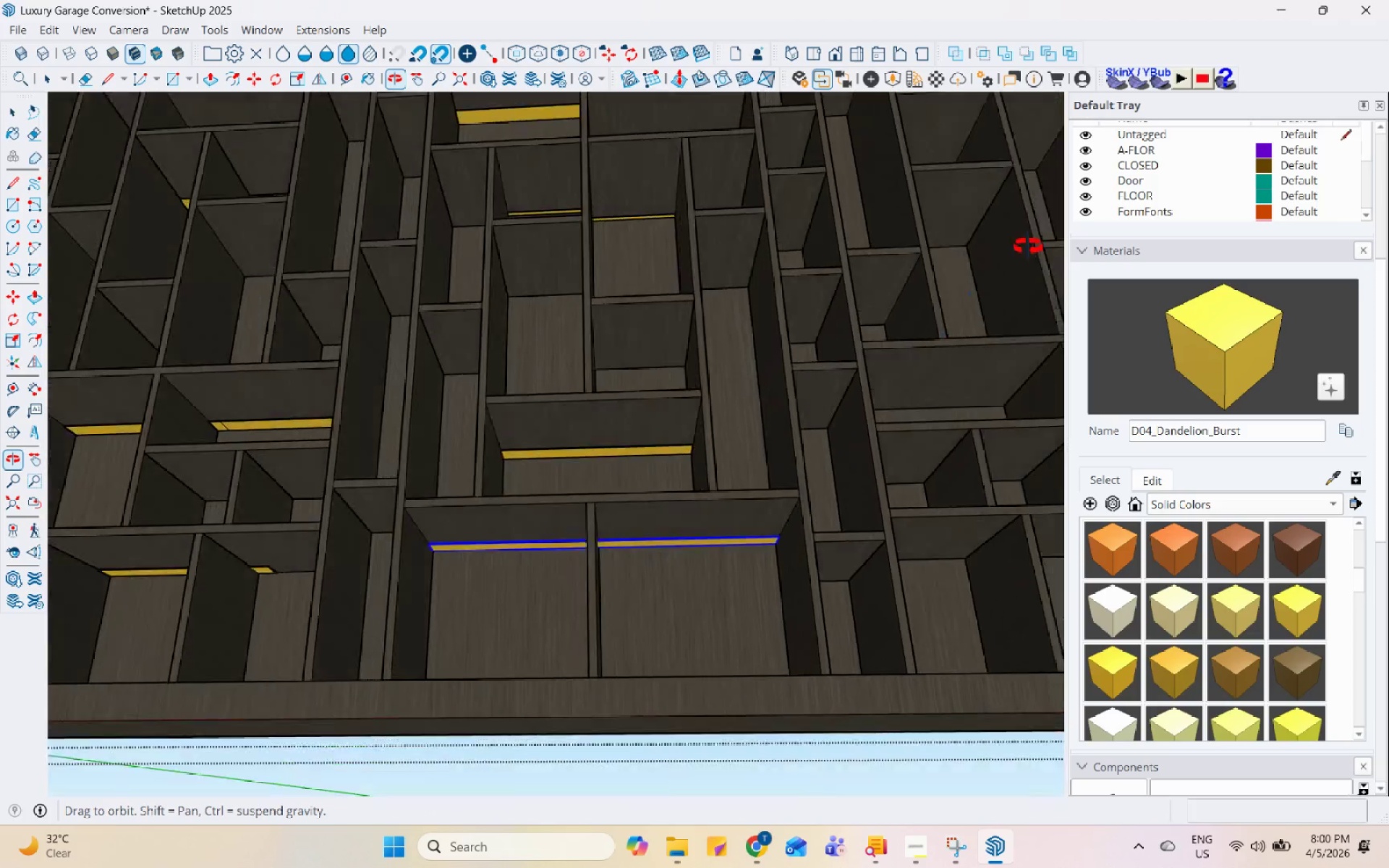 
left_click([409, 461])
 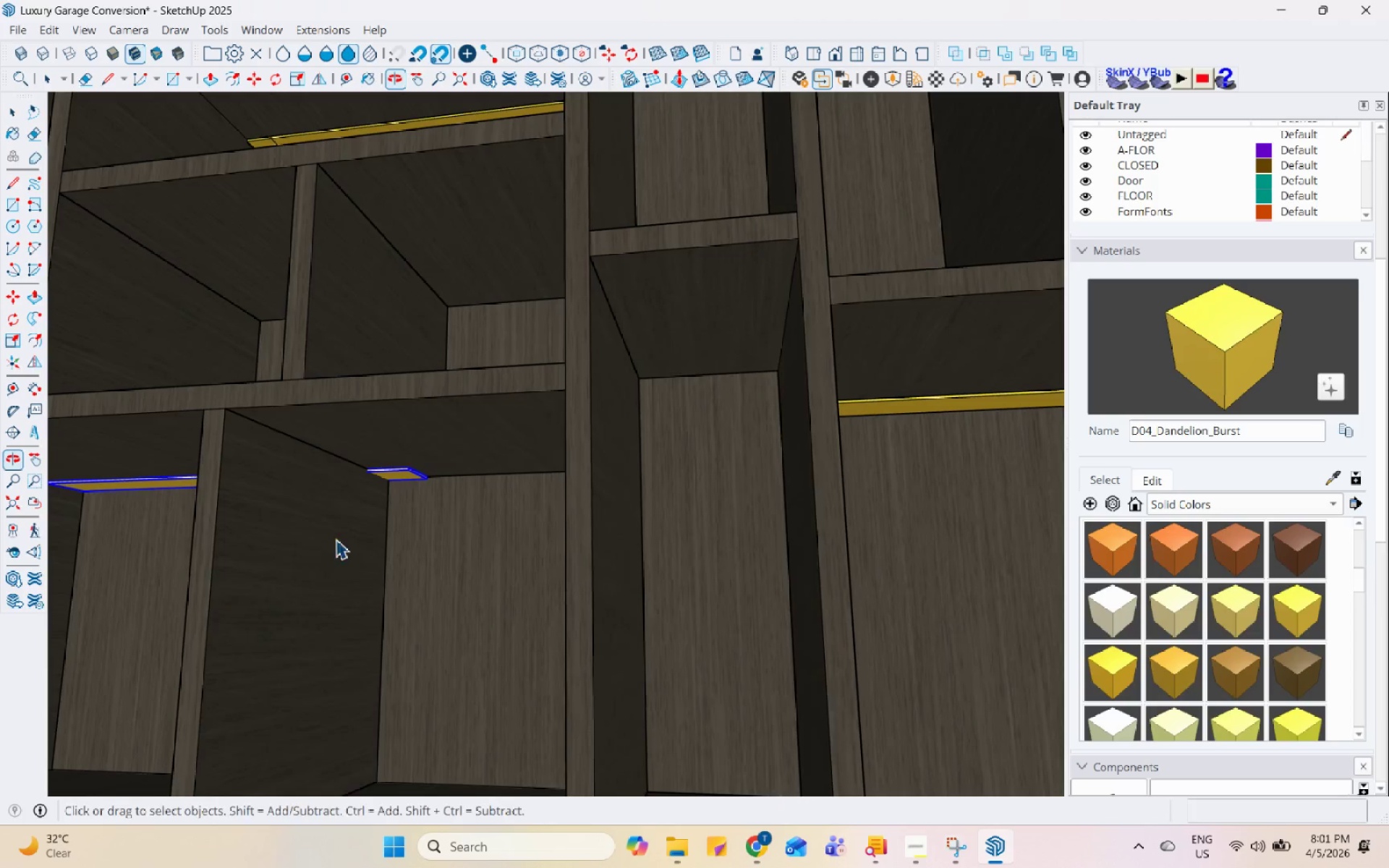 
scroll: coordinate [392, 511], scroll_direction: up, amount: 9.0
 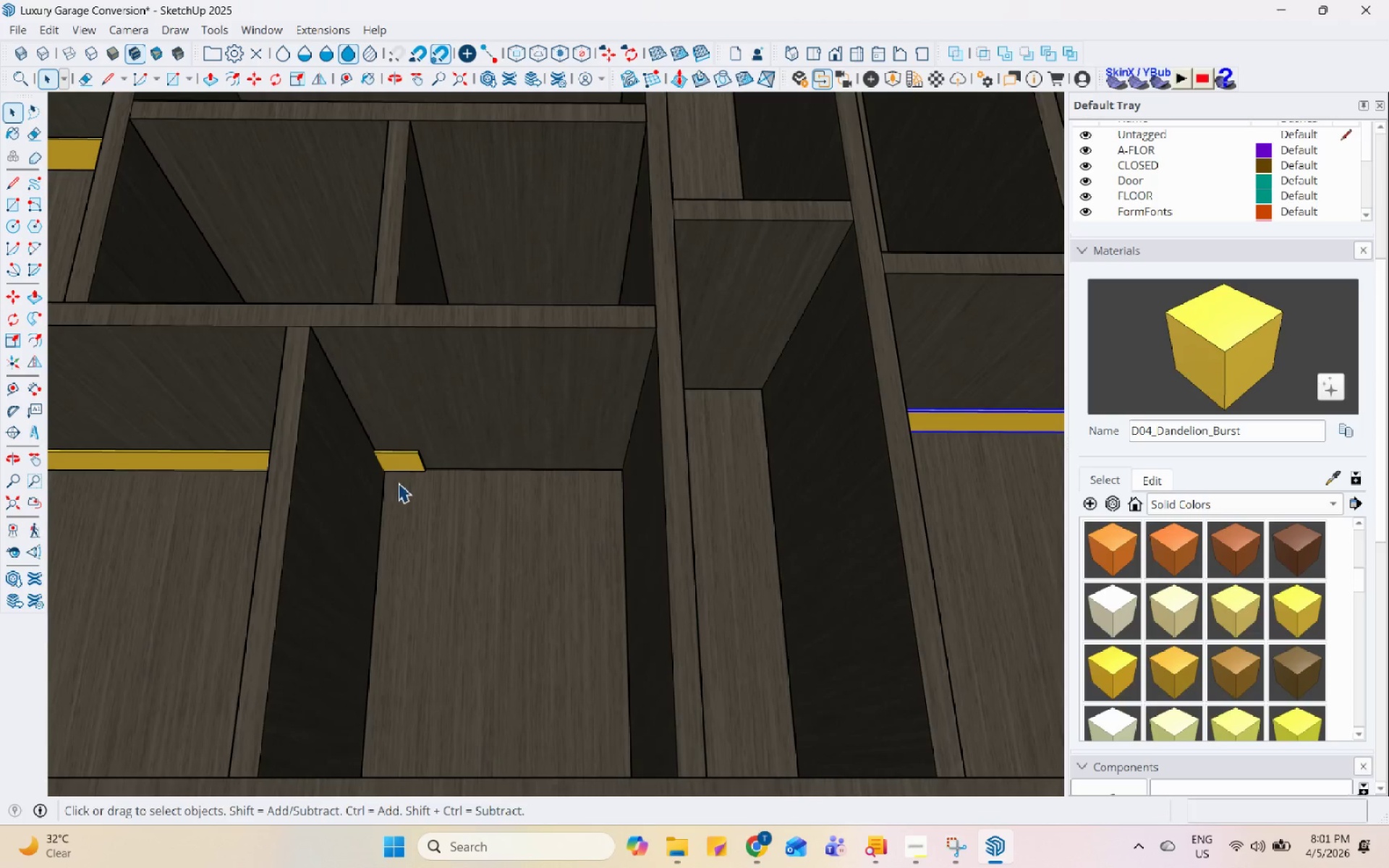 
key(S)
 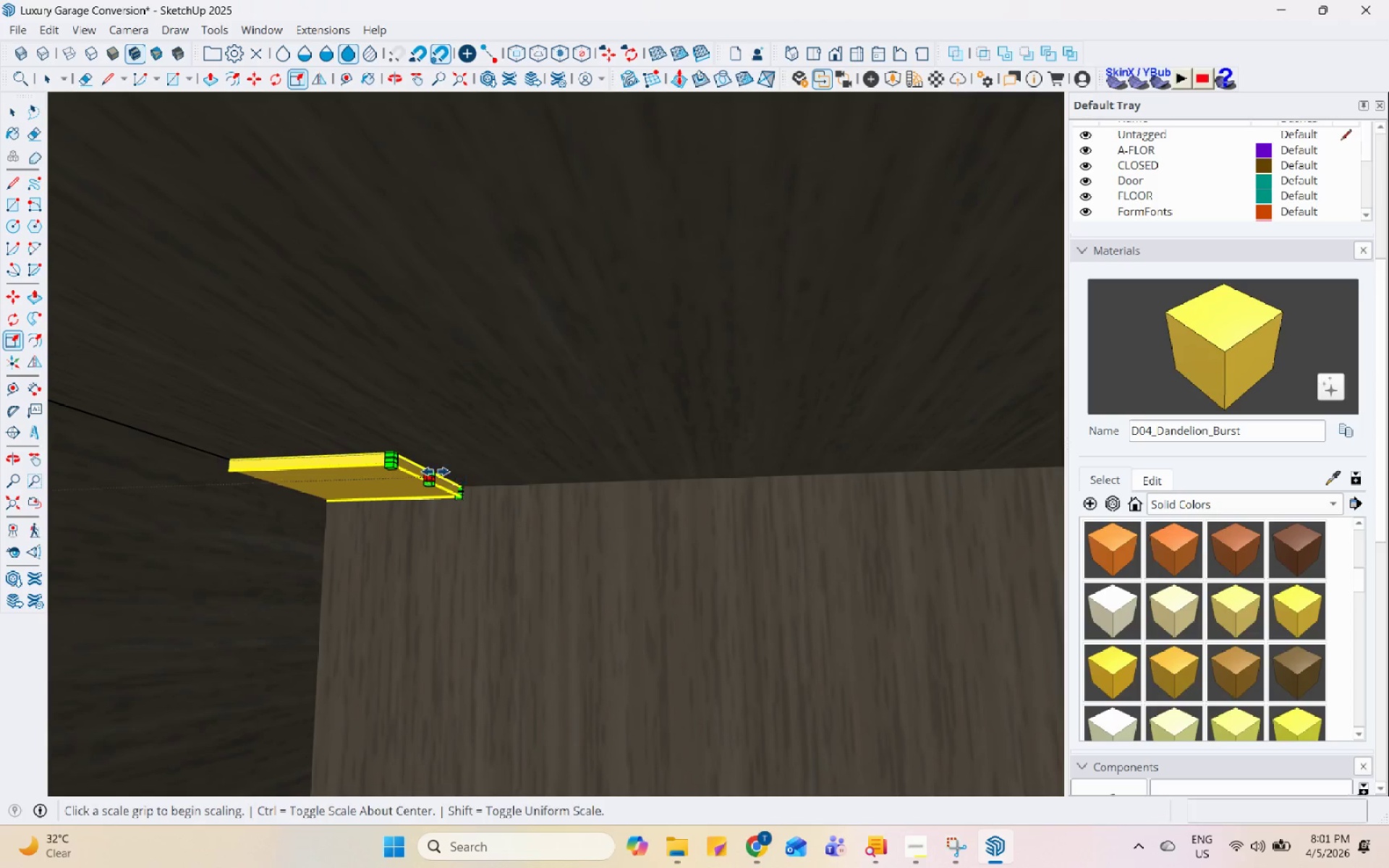 
scroll: coordinate [451, 492], scroll_direction: up, amount: 13.0
 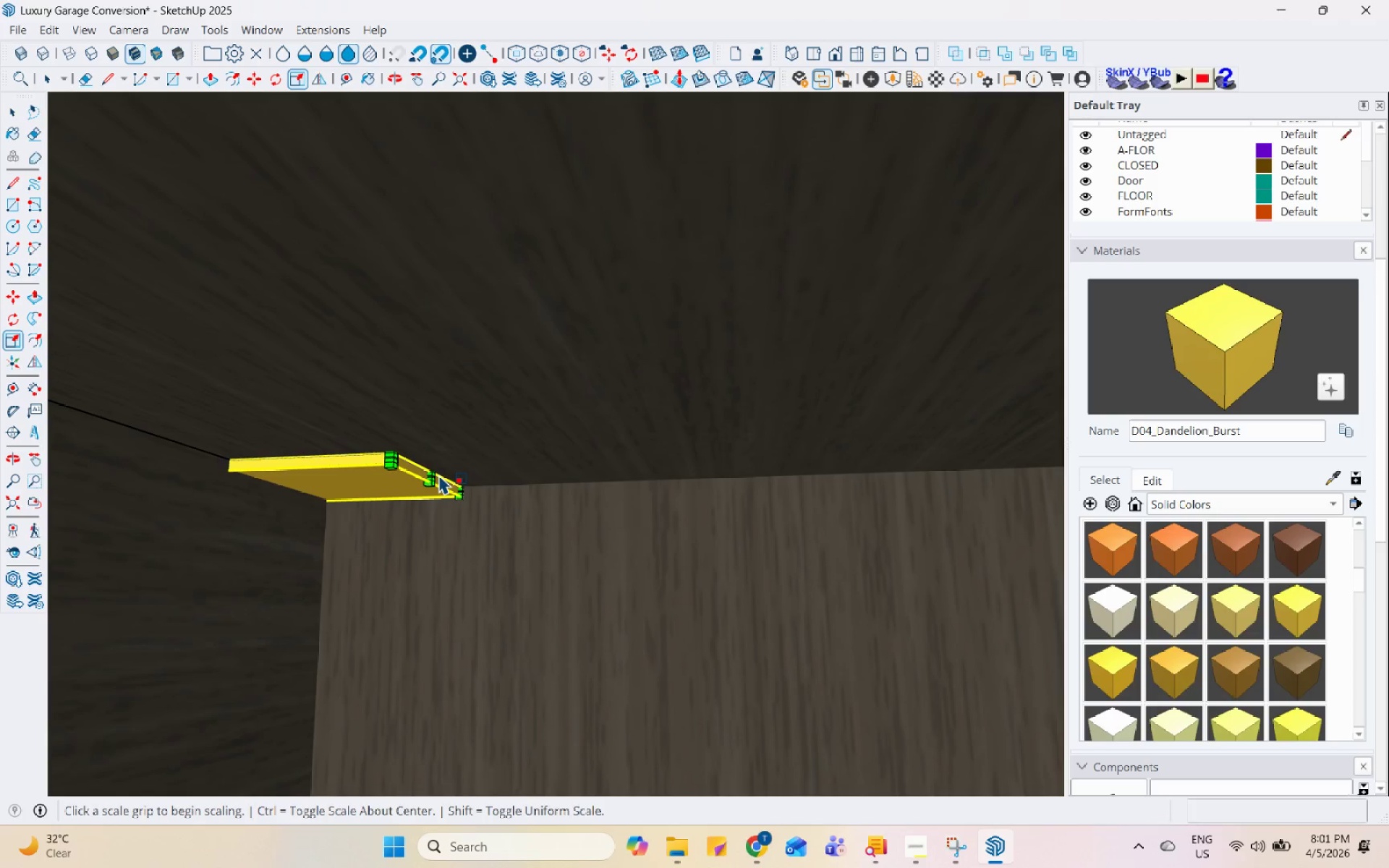 
left_click([430, 472])
 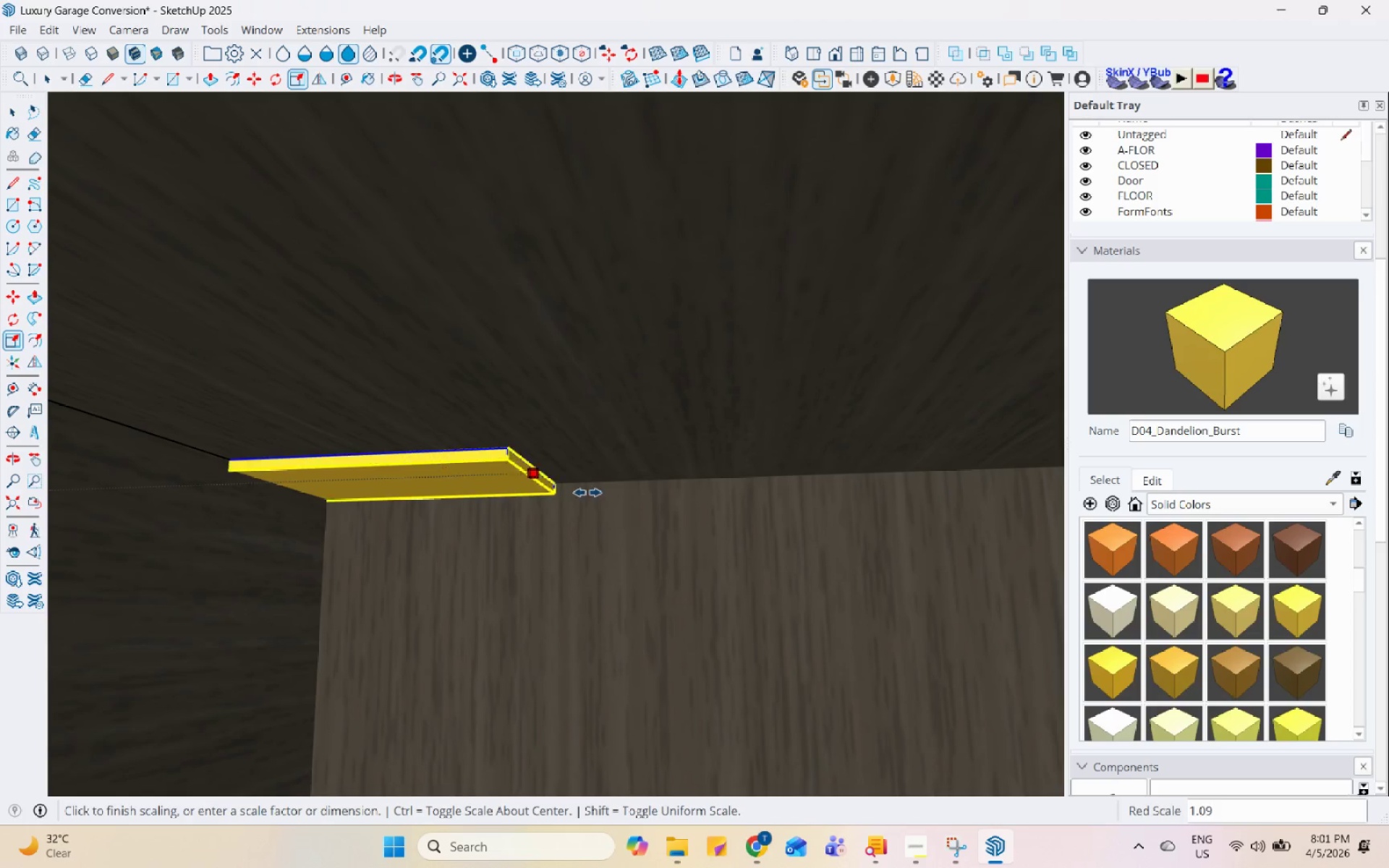 
scroll: coordinate [518, 488], scroll_direction: down, amount: 13.0
 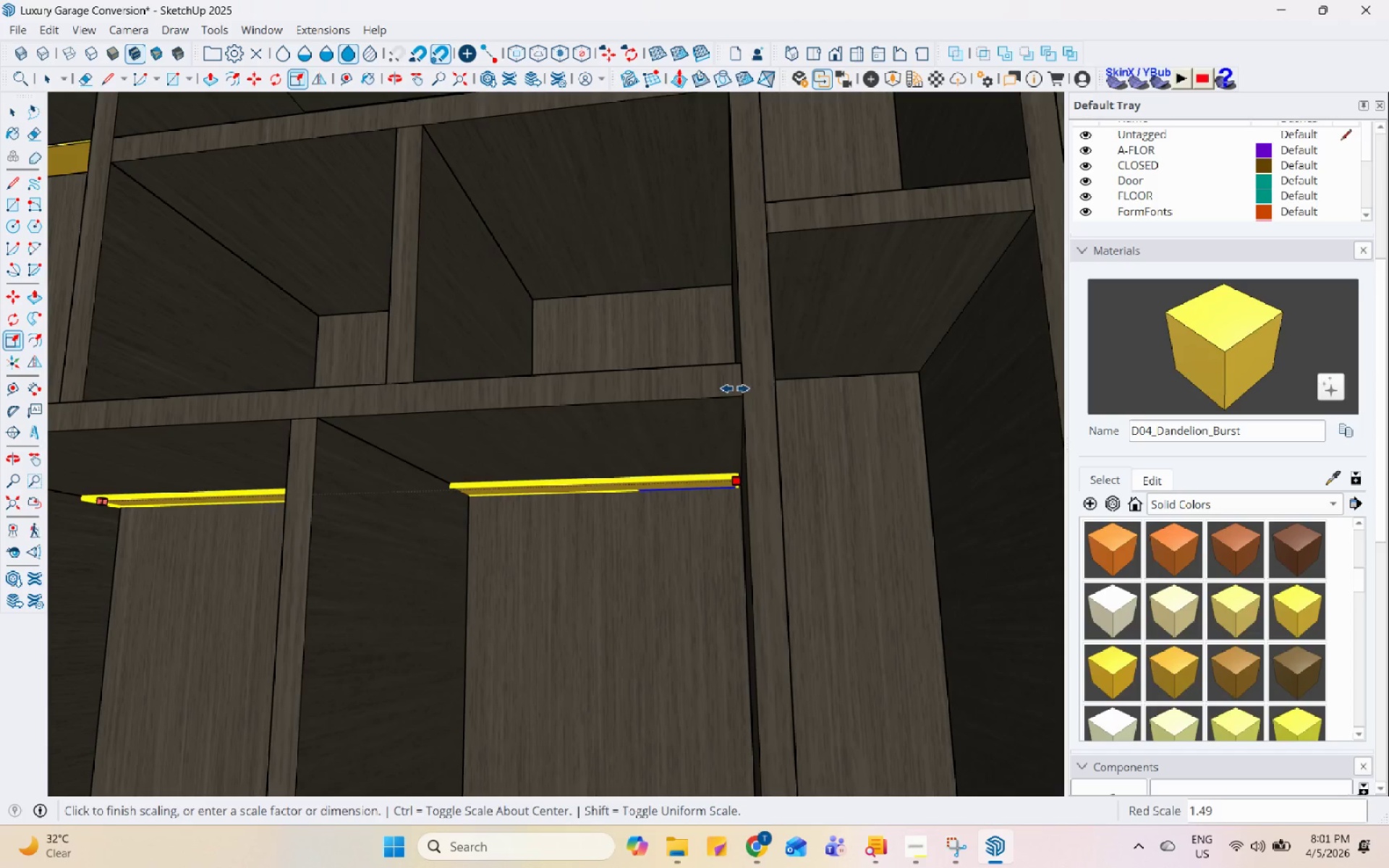 
left_click([745, 395])
 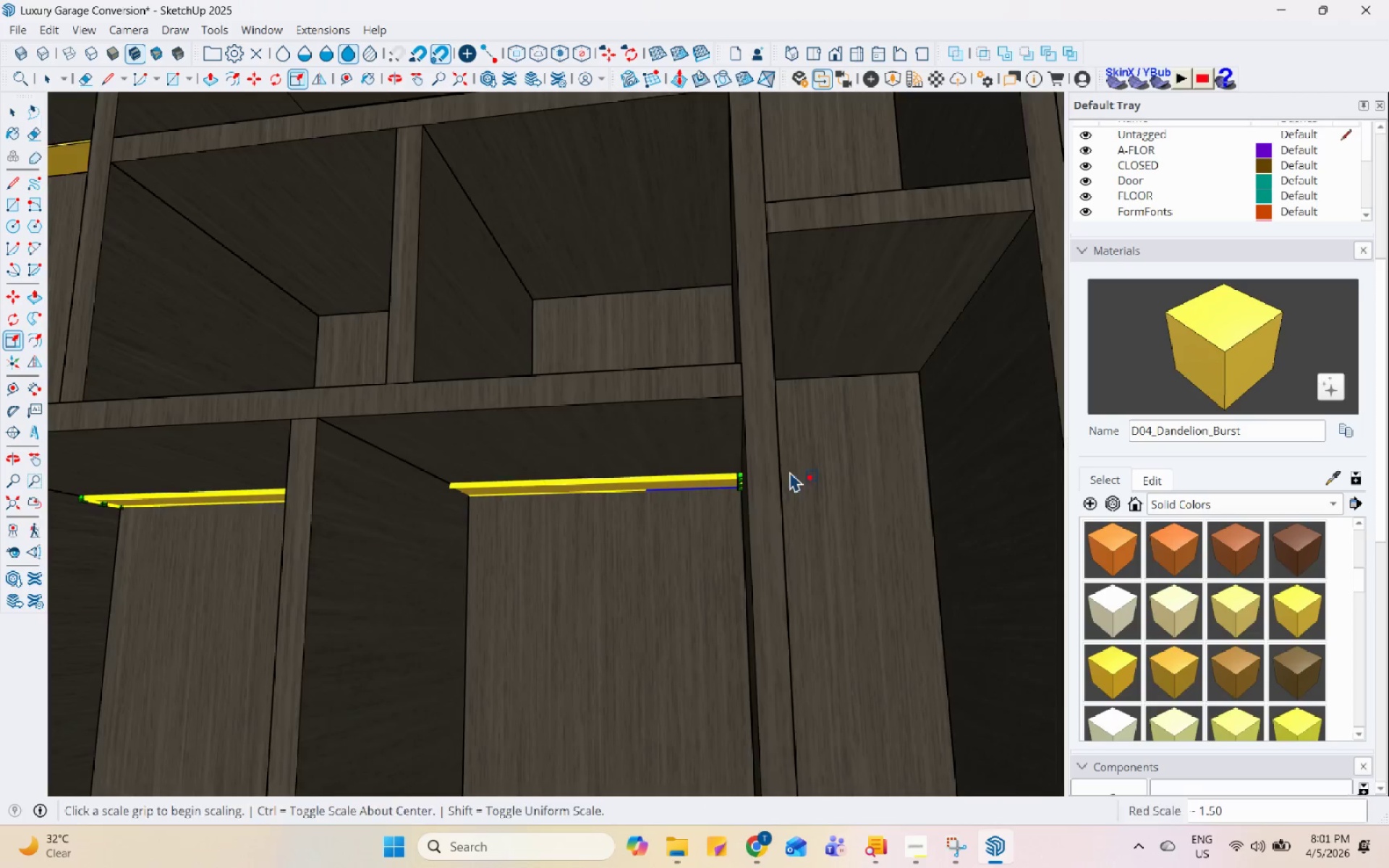 
key(Space)
 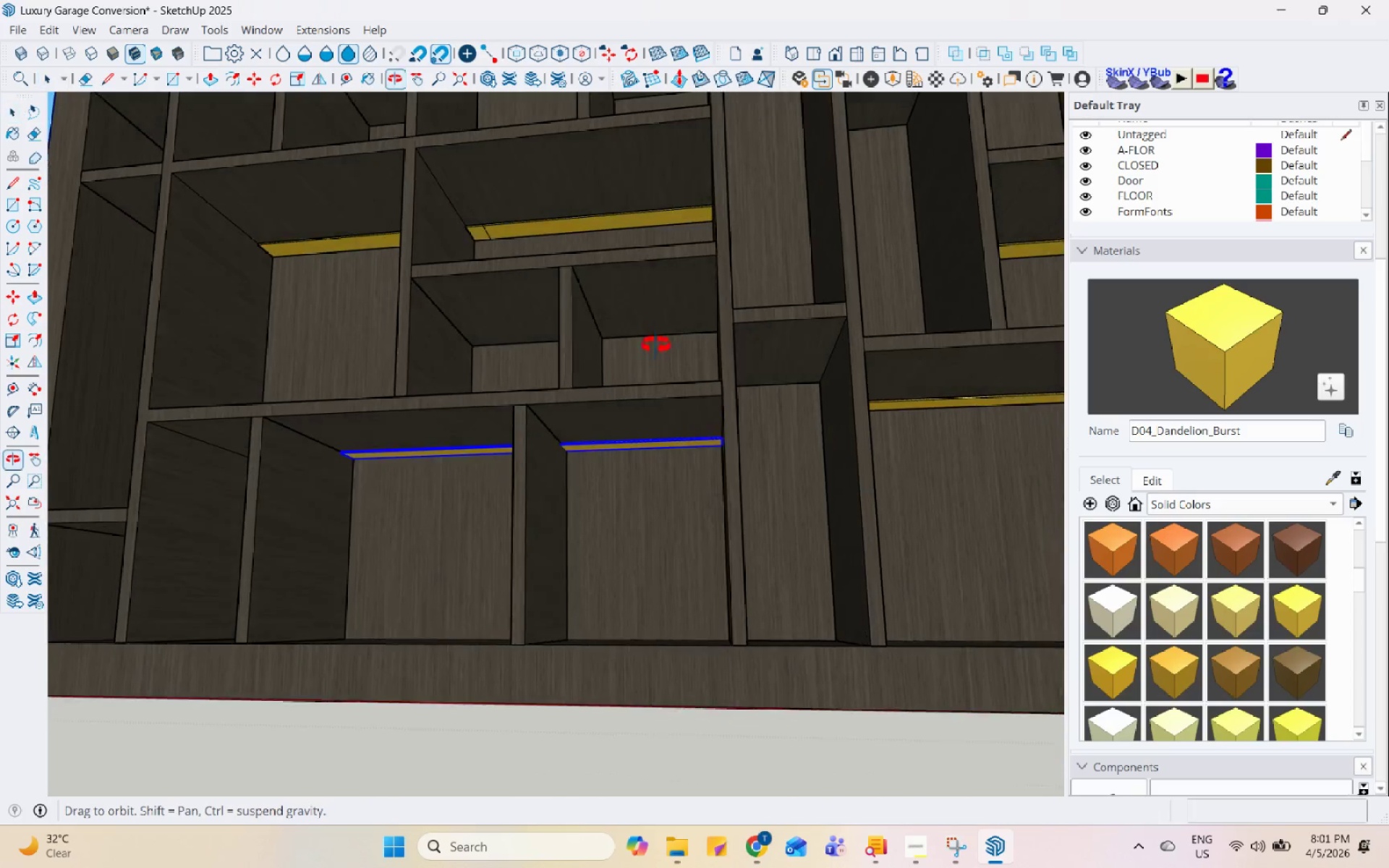 
scroll: coordinate [605, 473], scroll_direction: down, amount: 6.0
 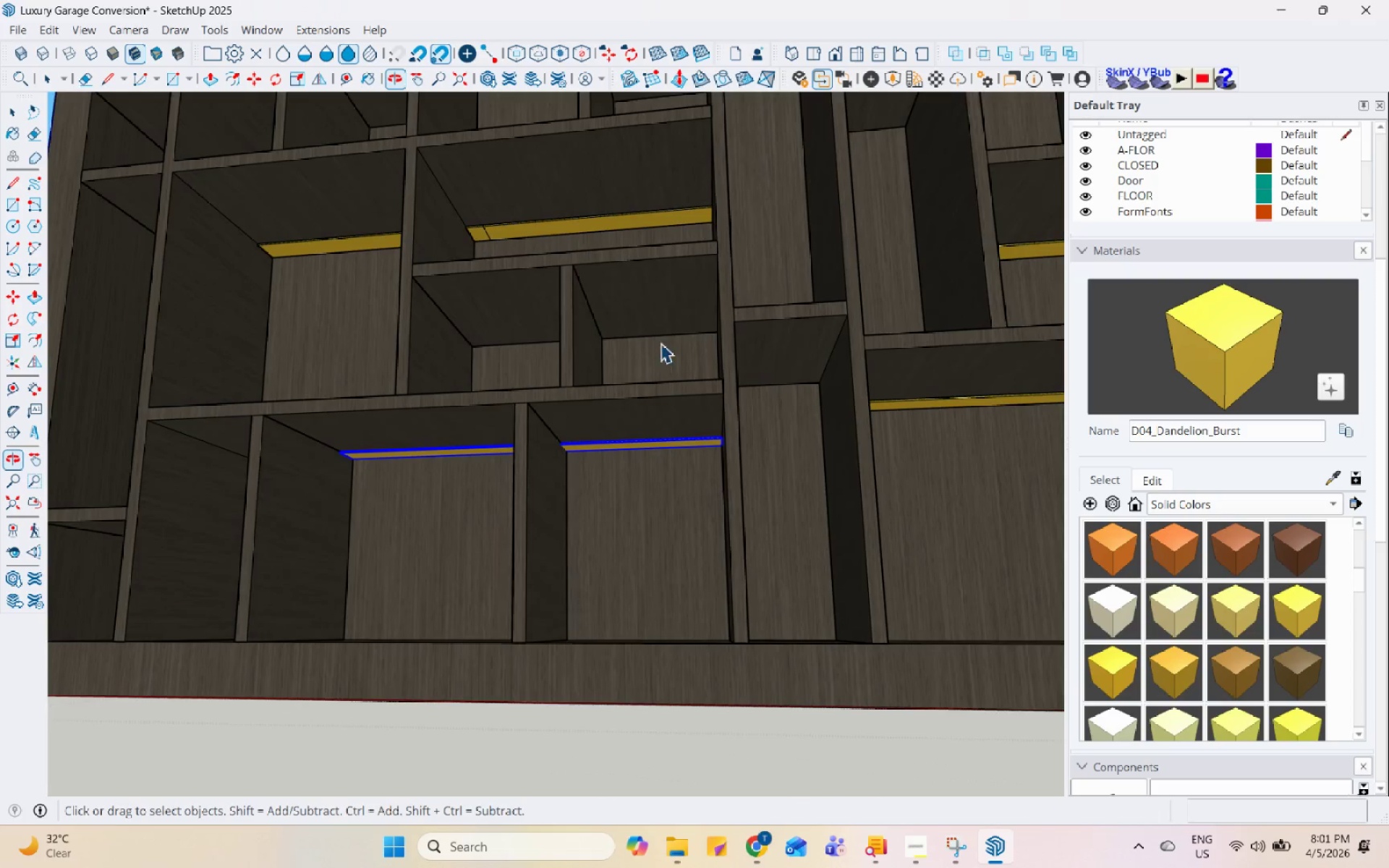 
left_click([569, 150])
 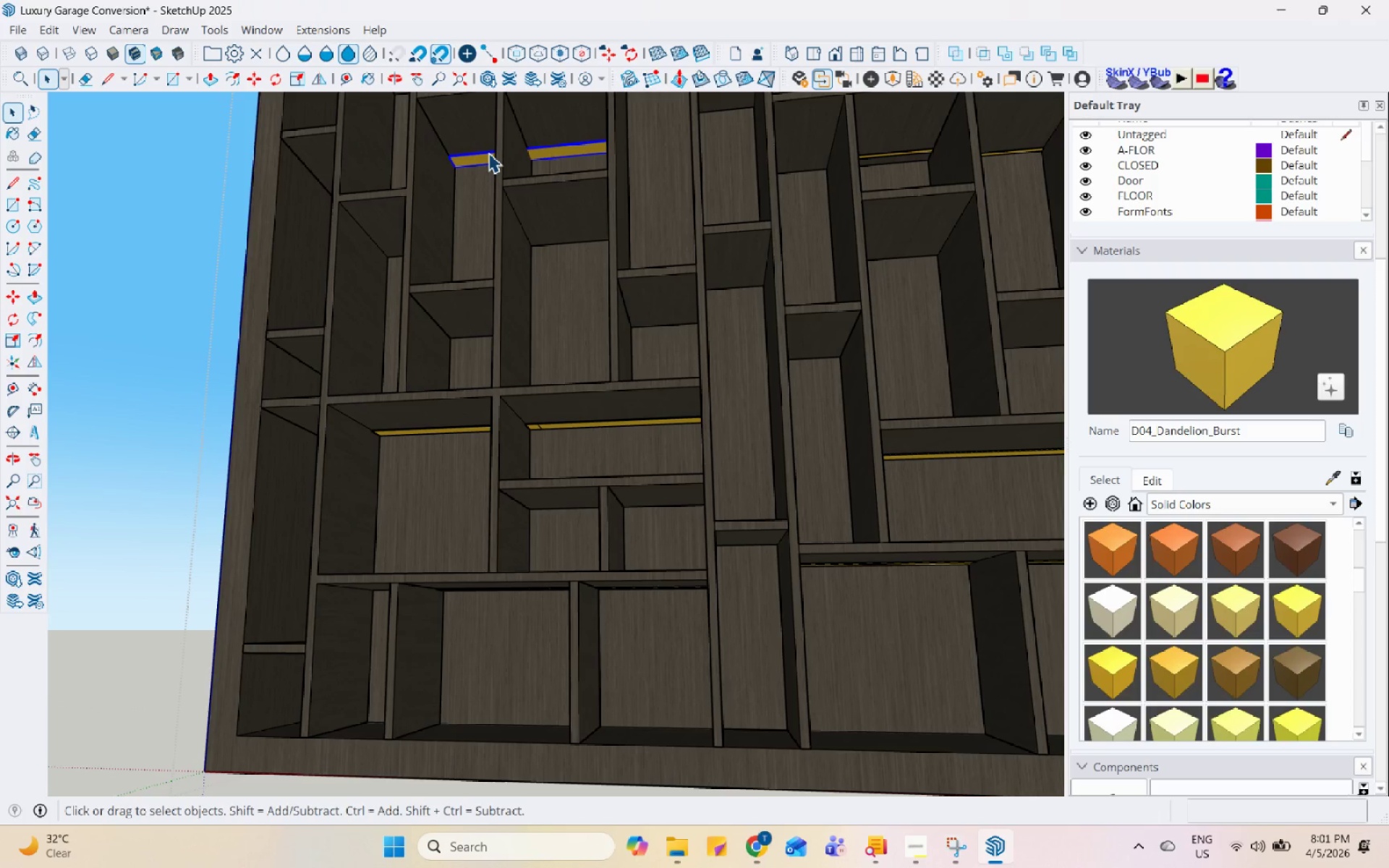 
scroll: coordinate [566, 174], scroll_direction: down, amount: 4.0
 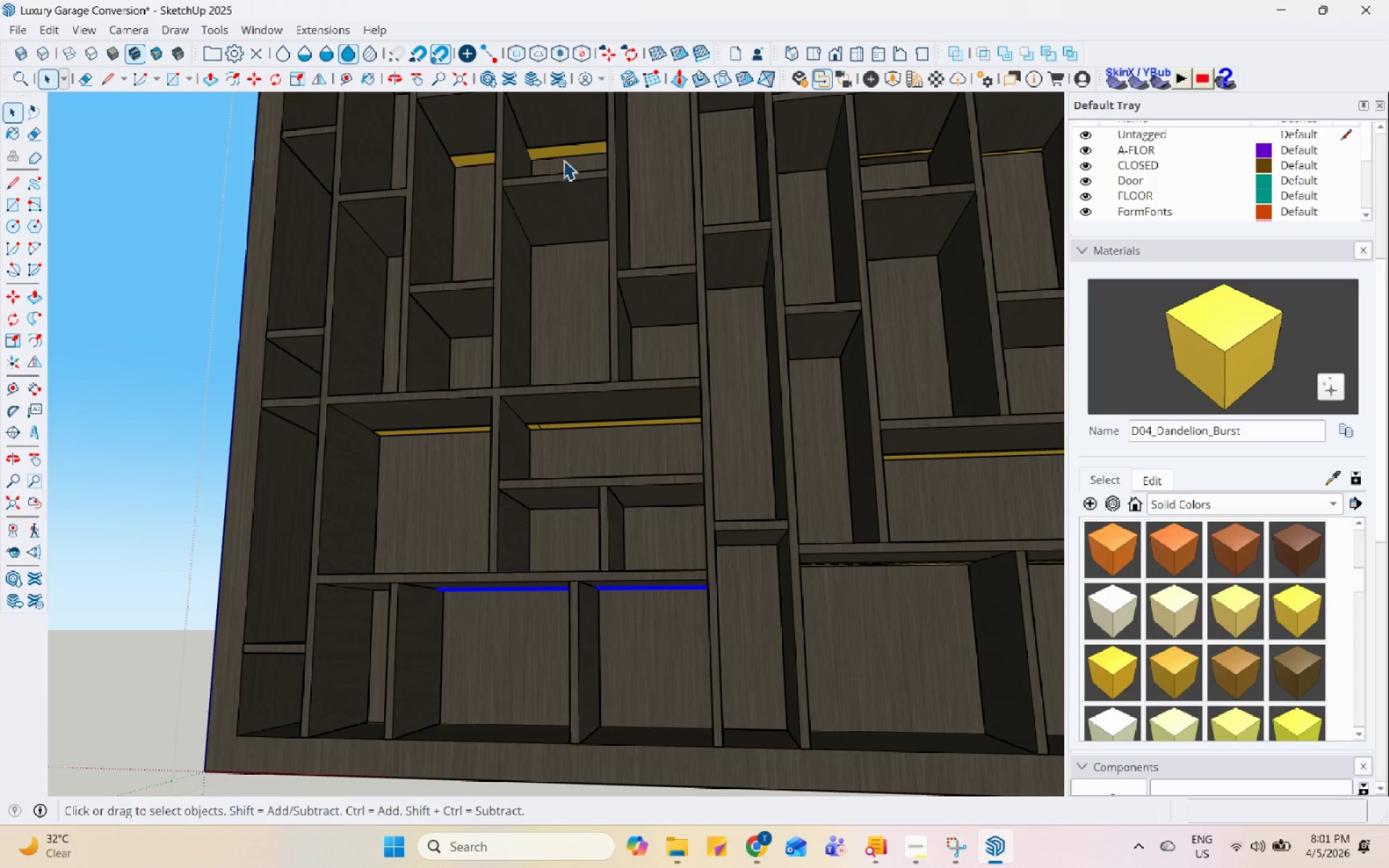 
key(M)
 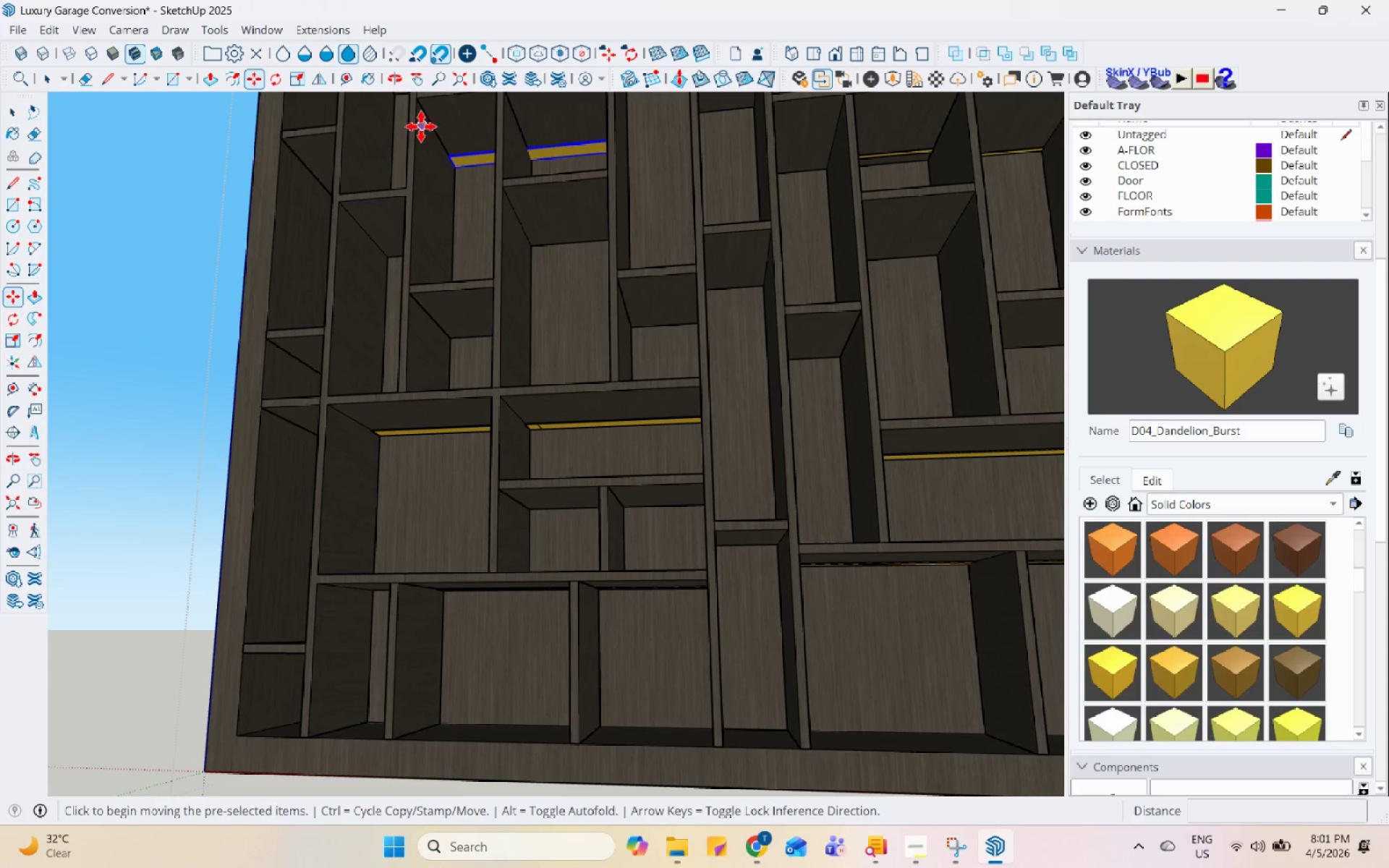 
scroll: coordinate [415, 200], scroll_direction: down, amount: 1.0
 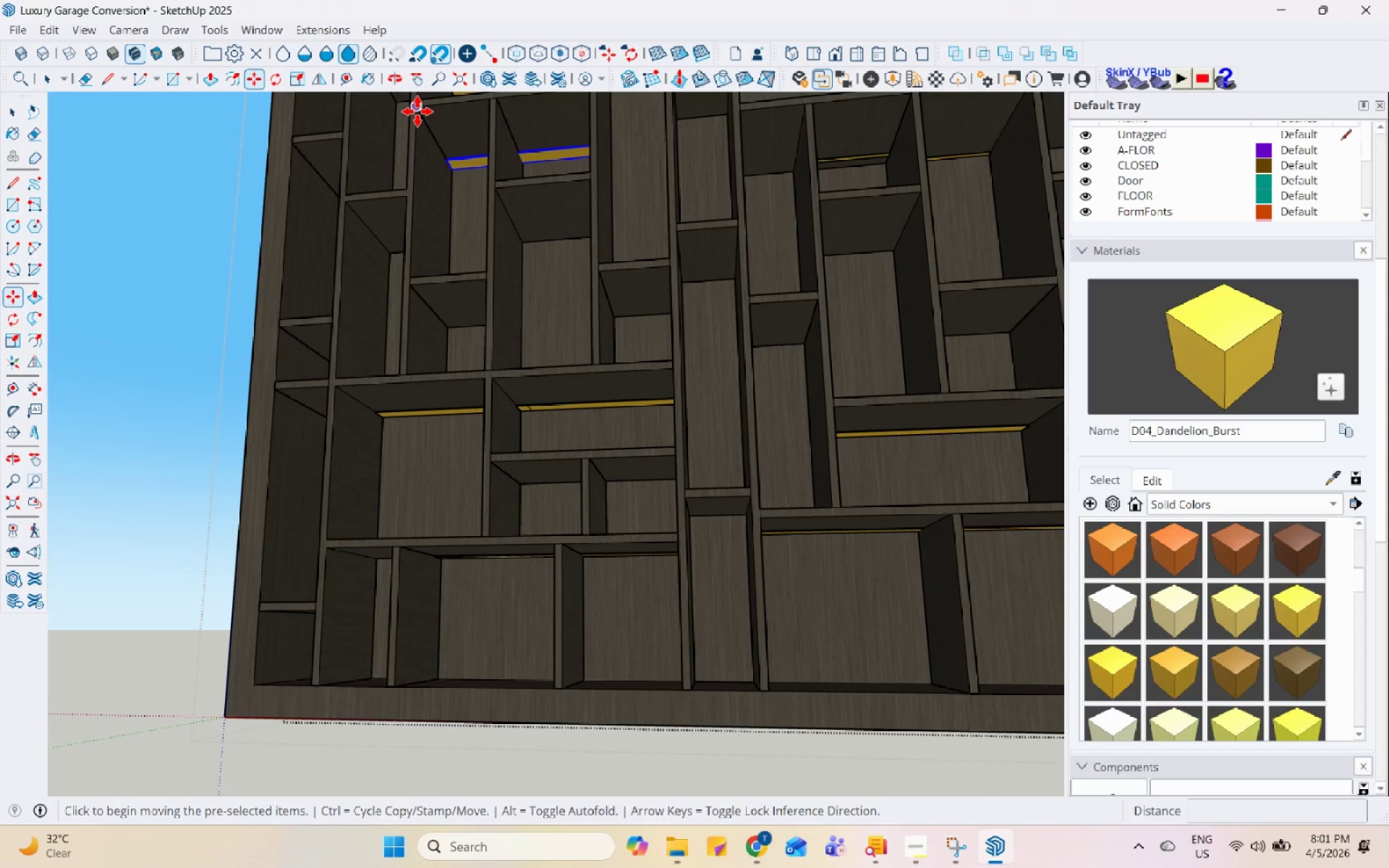 
key(Control+ControlLeft)
 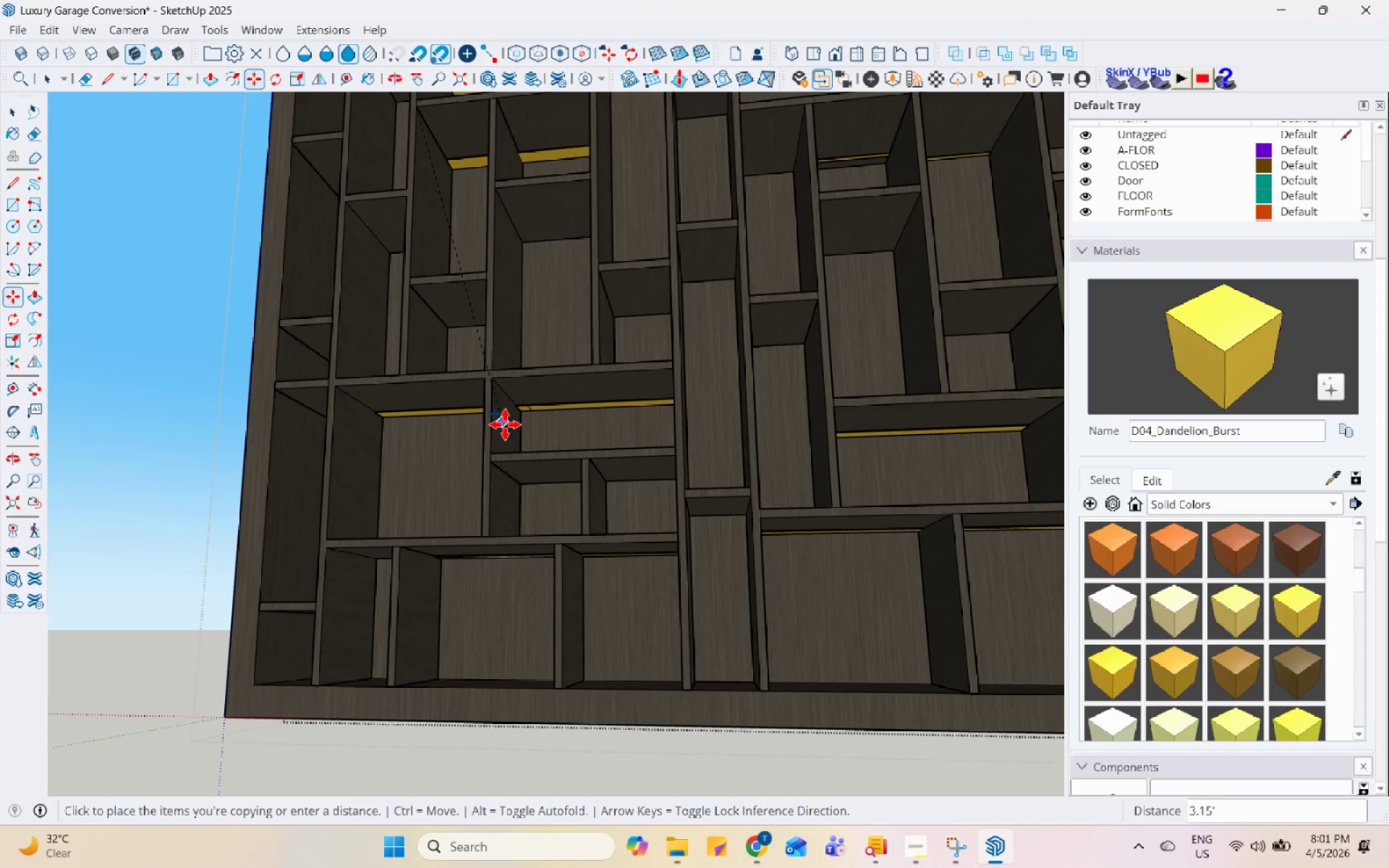 
scroll: coordinate [526, 401], scroll_direction: up, amount: 7.0
 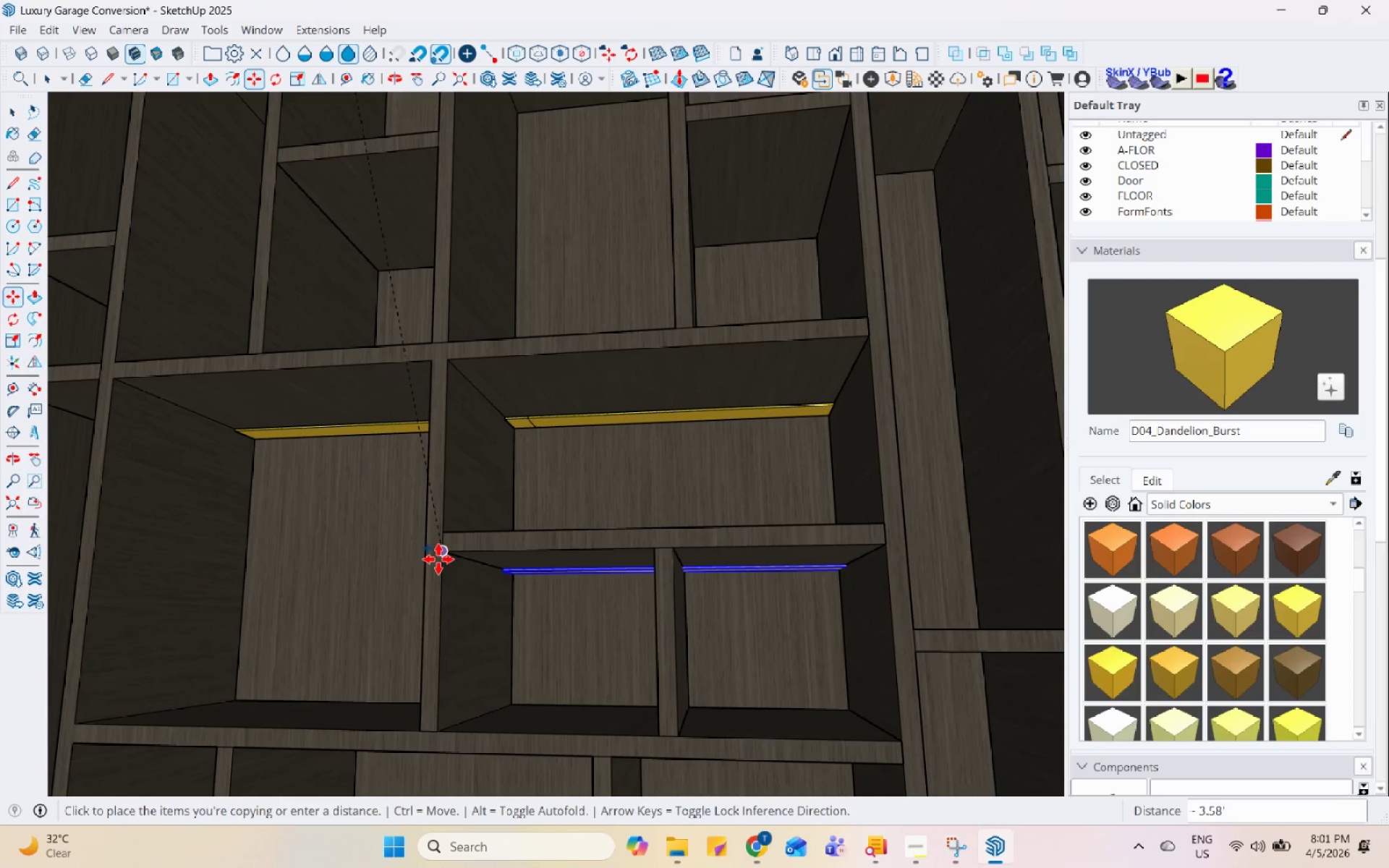 
left_click([445, 555])
 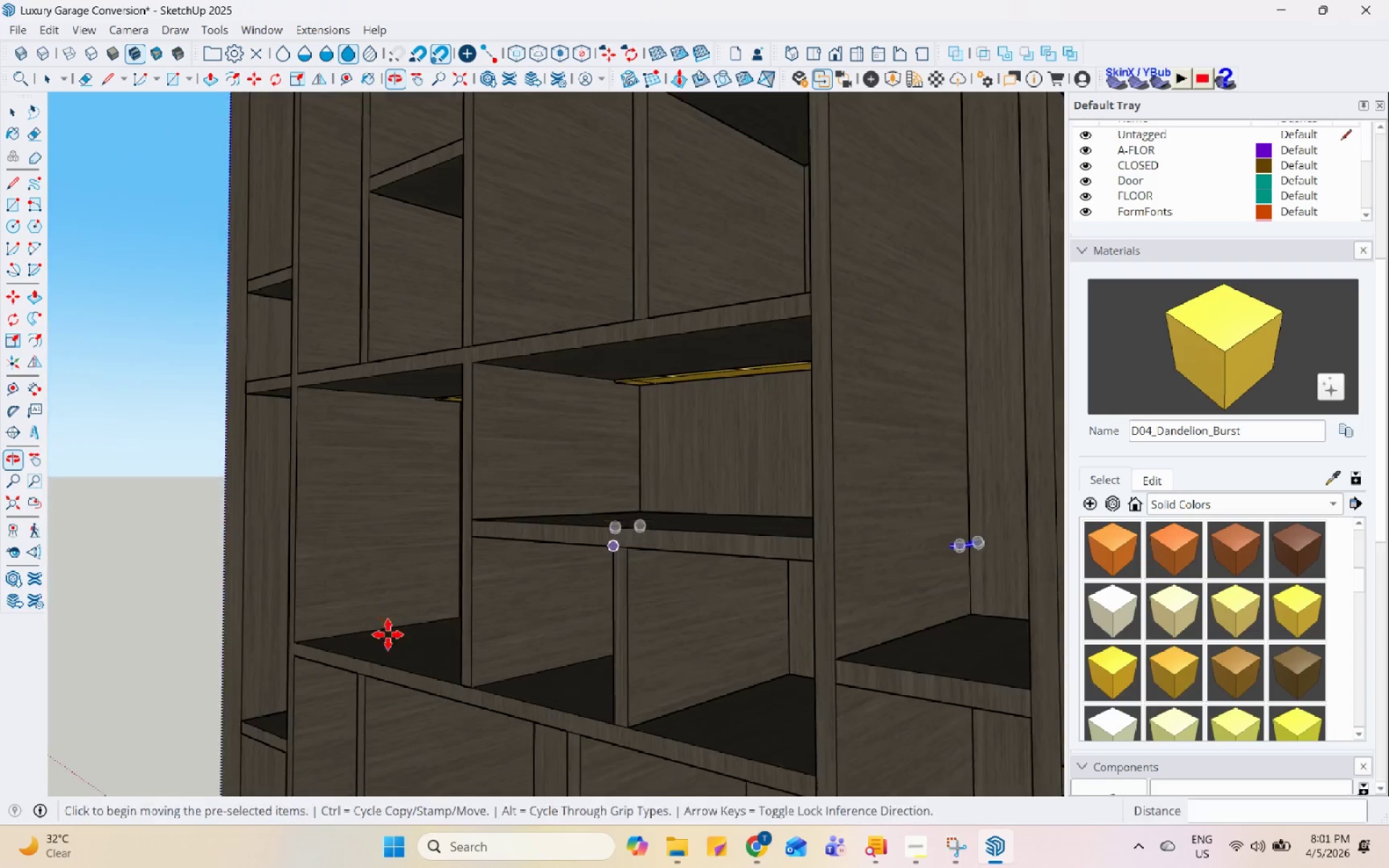 
scroll: coordinate [967, 556], scroll_direction: up, amount: 9.0
 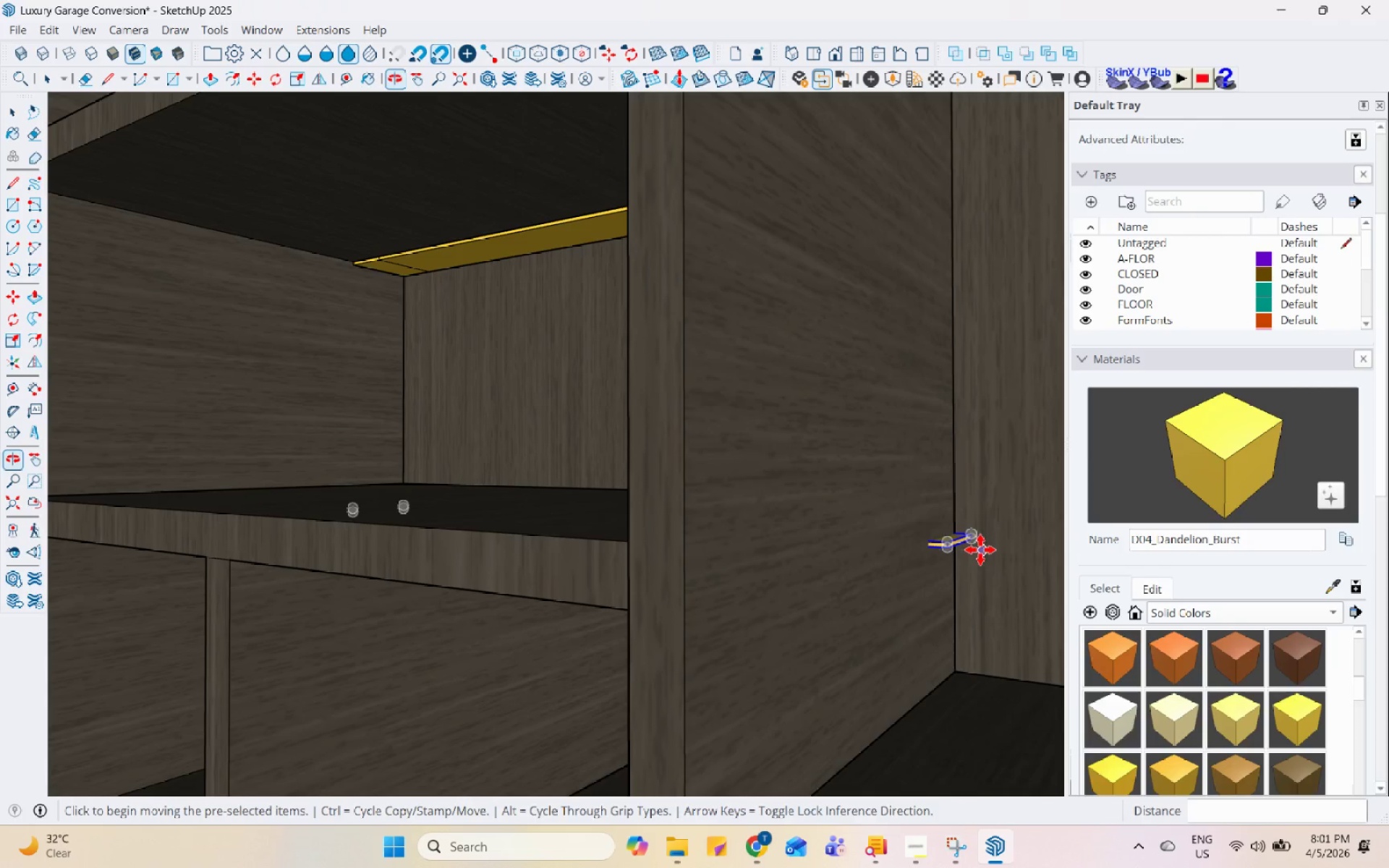 
key(S)
 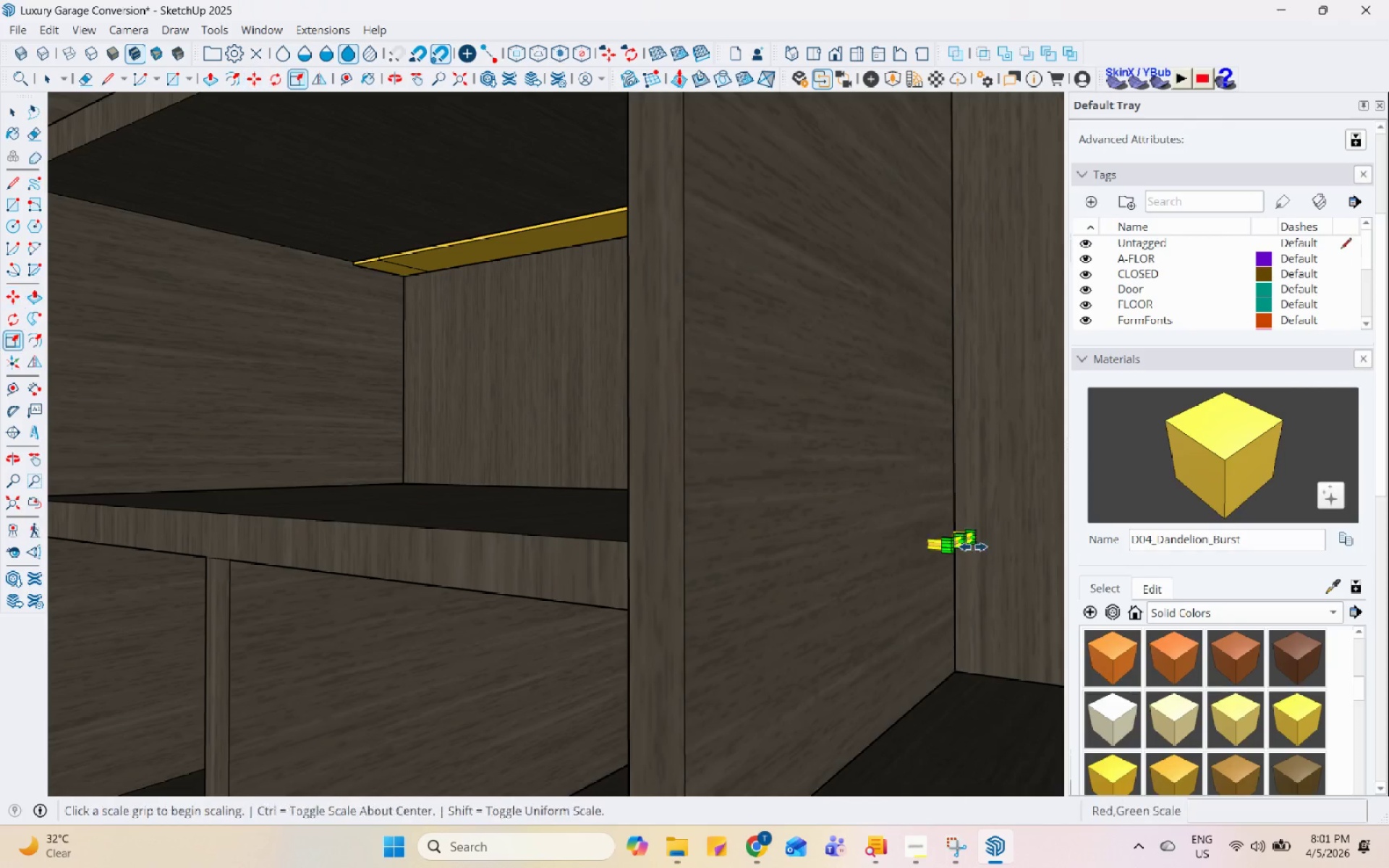 
scroll: coordinate [964, 547], scroll_direction: up, amount: 9.0
 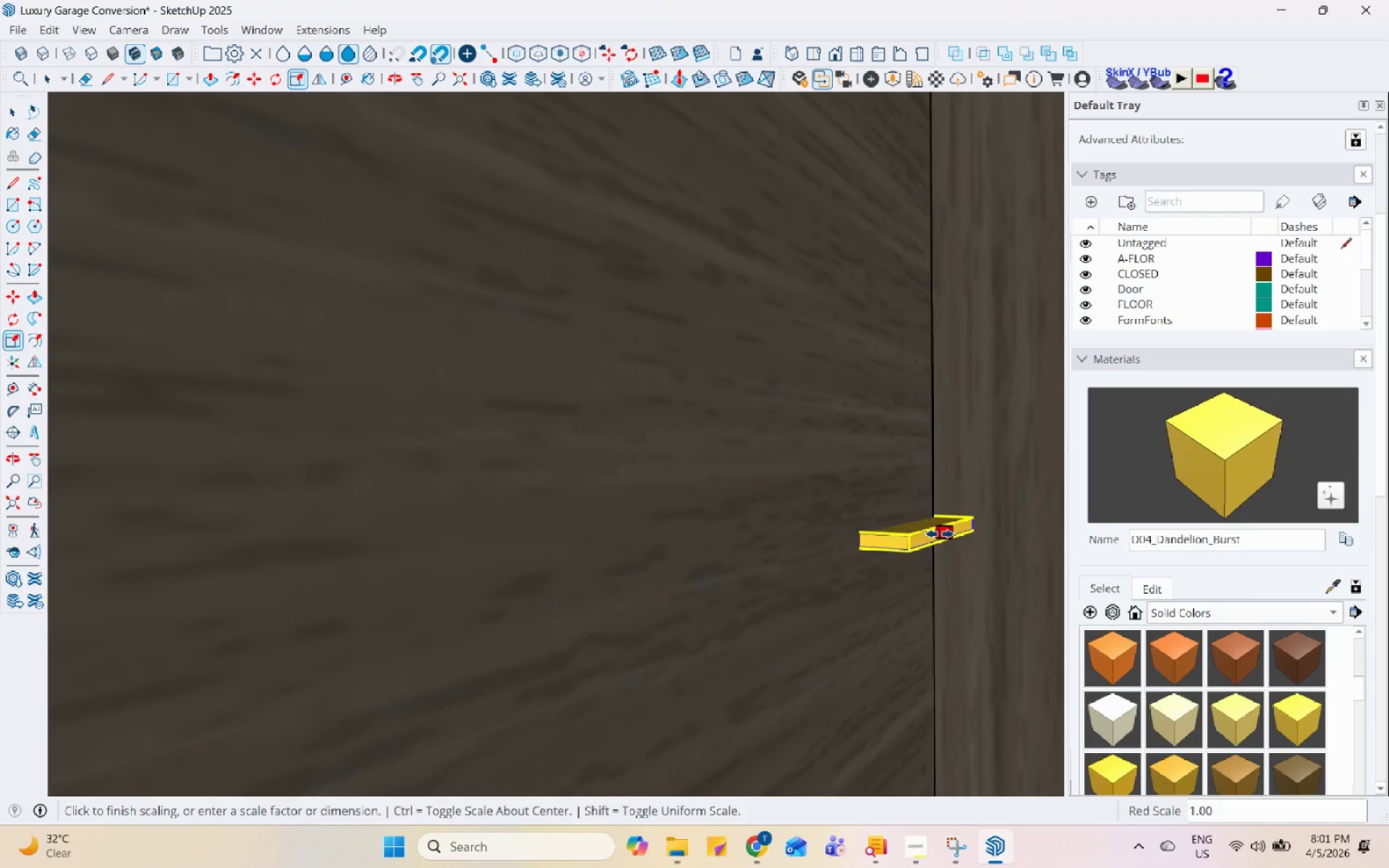 
scroll: coordinate [810, 505], scroll_direction: down, amount: 15.0
 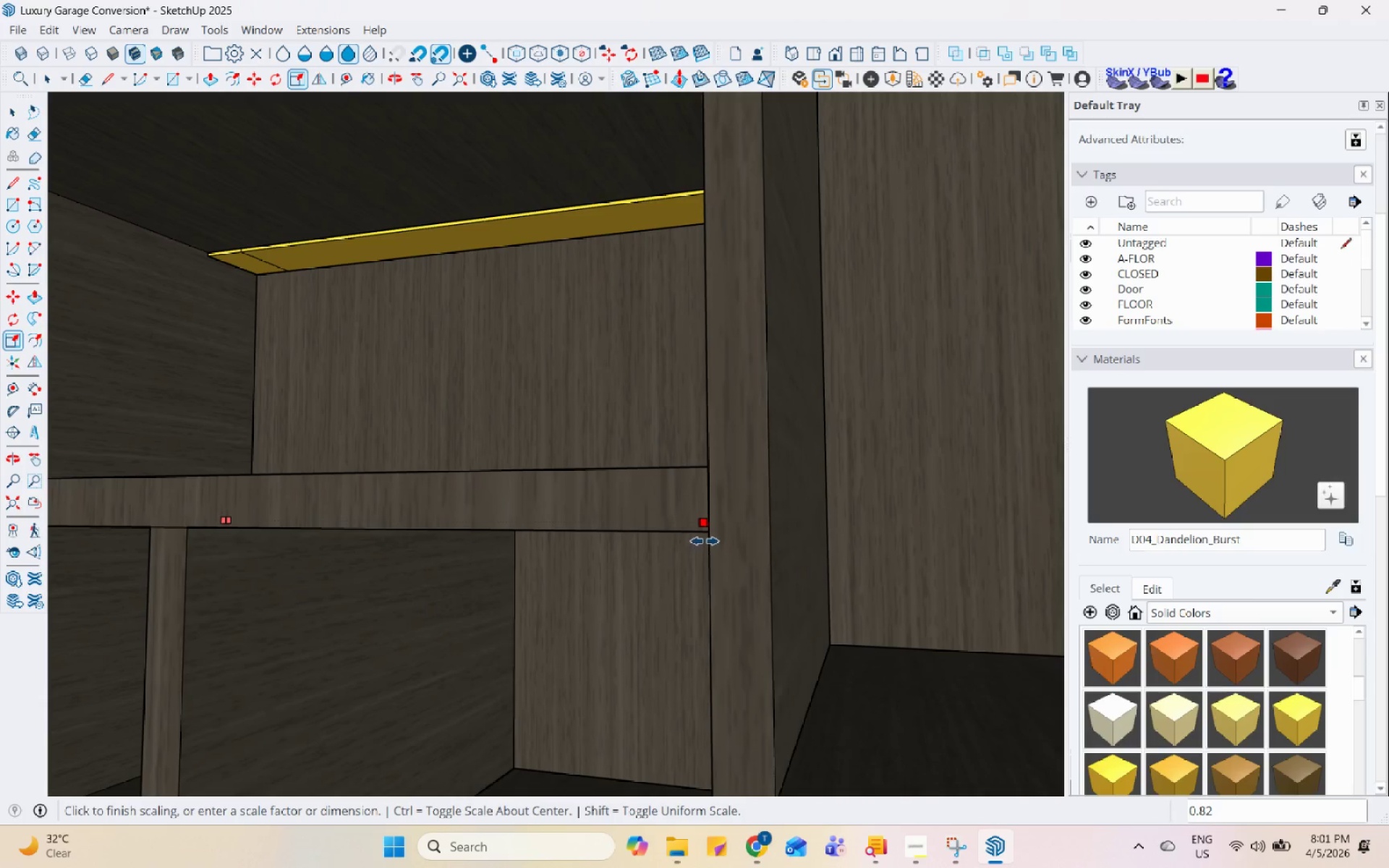 
left_click([708, 535])
 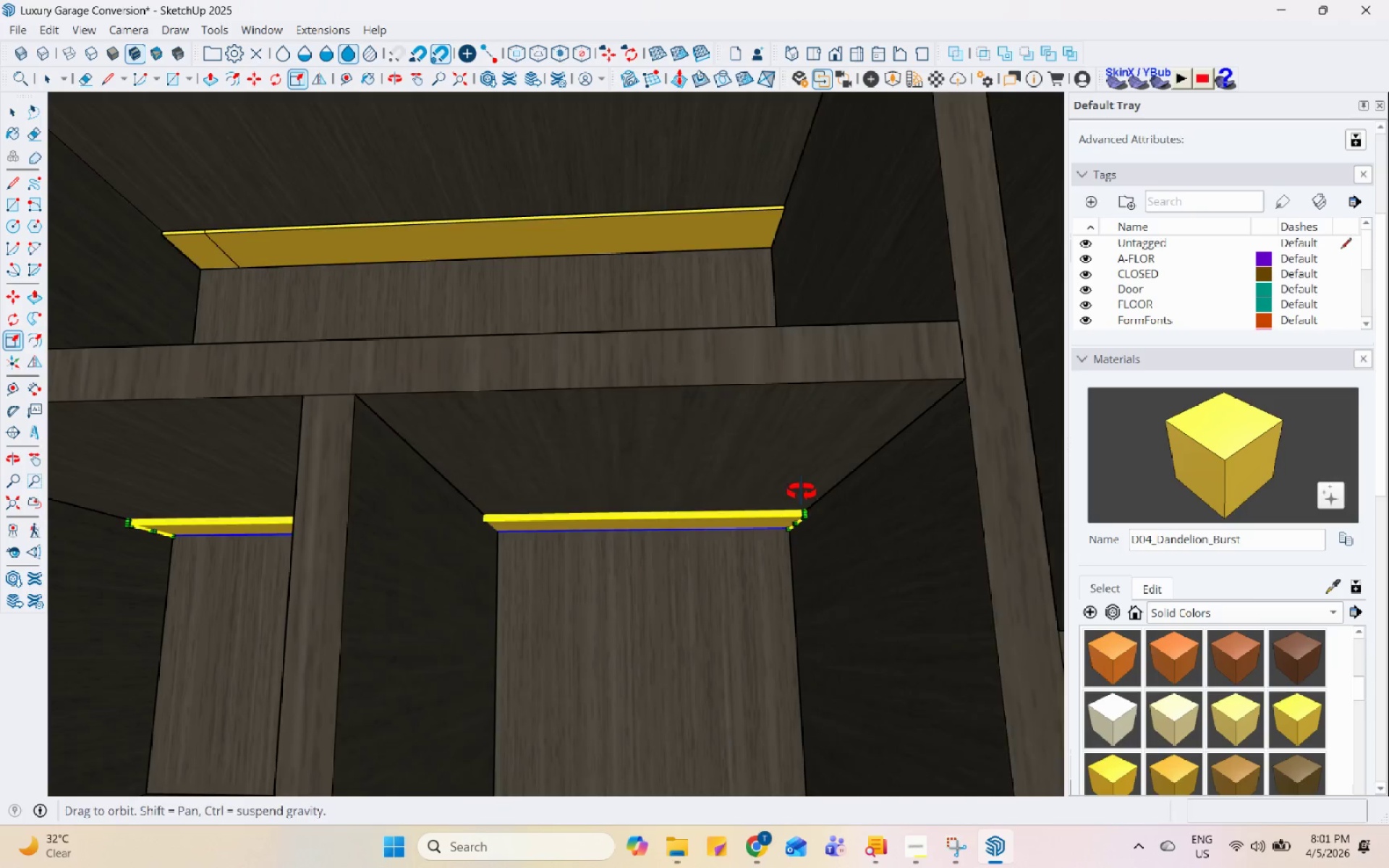 
key(Space)
 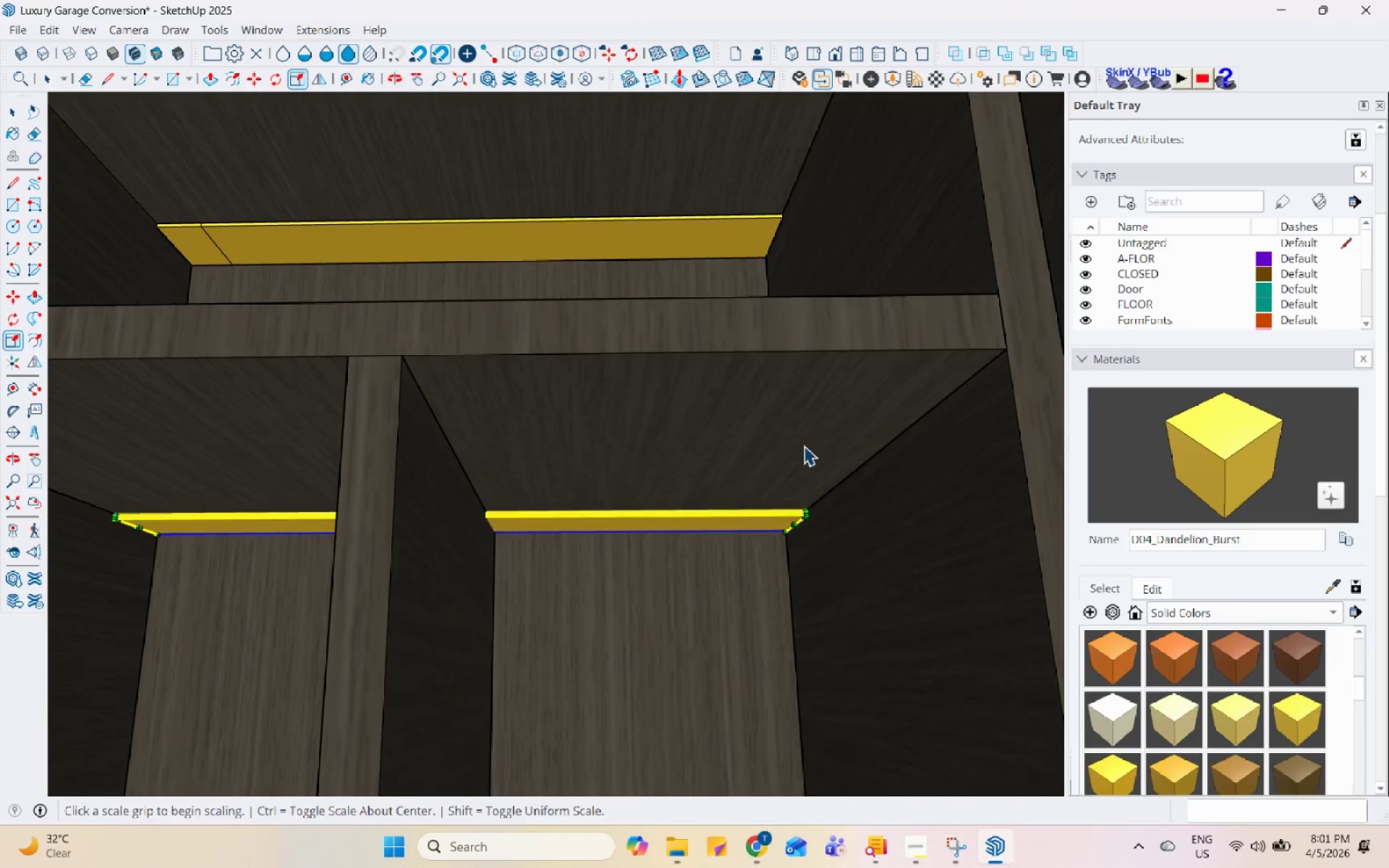 
scroll: coordinate [410, 488], scroll_direction: down, amount: 24.0
 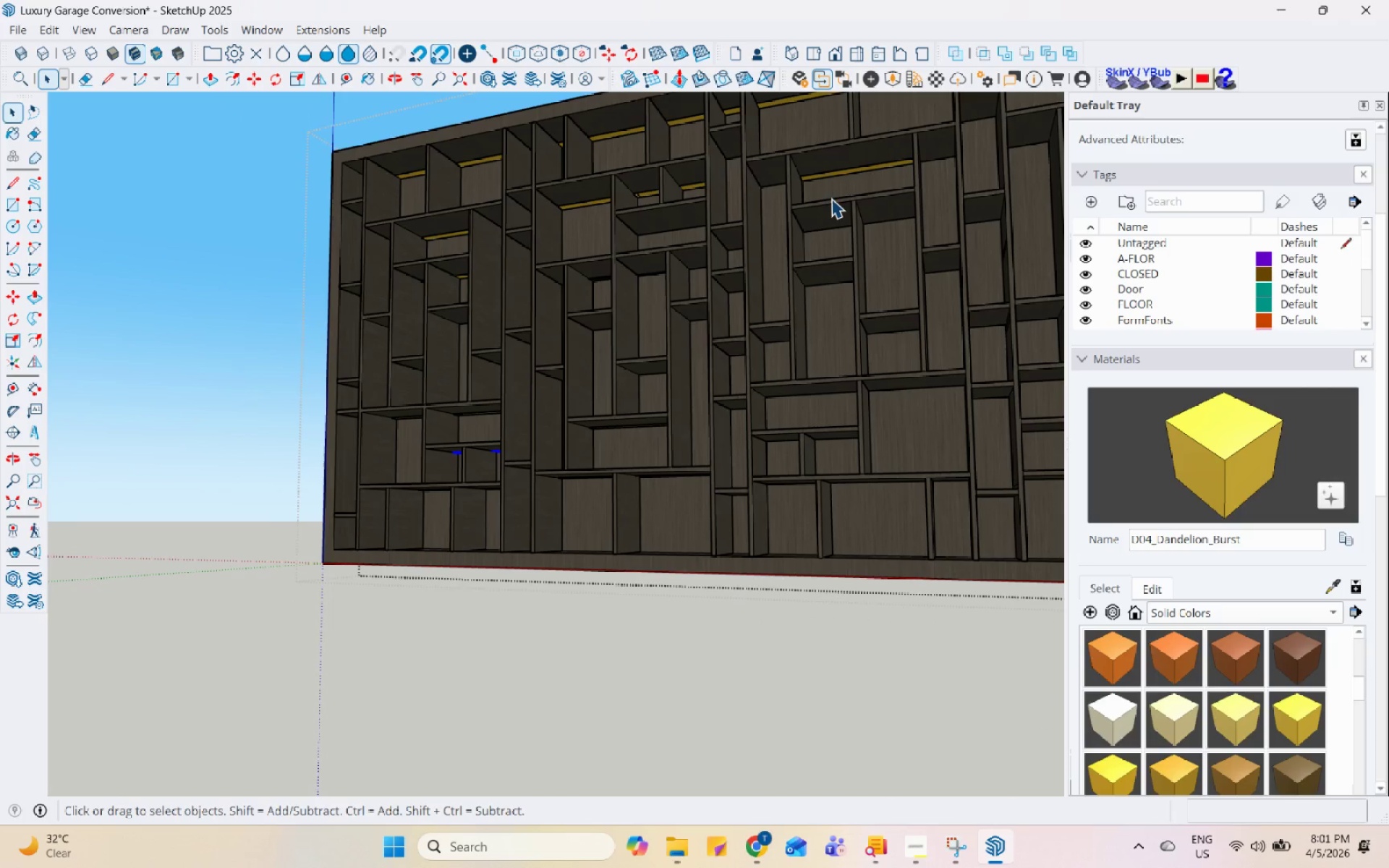 
left_click([859, 169])
 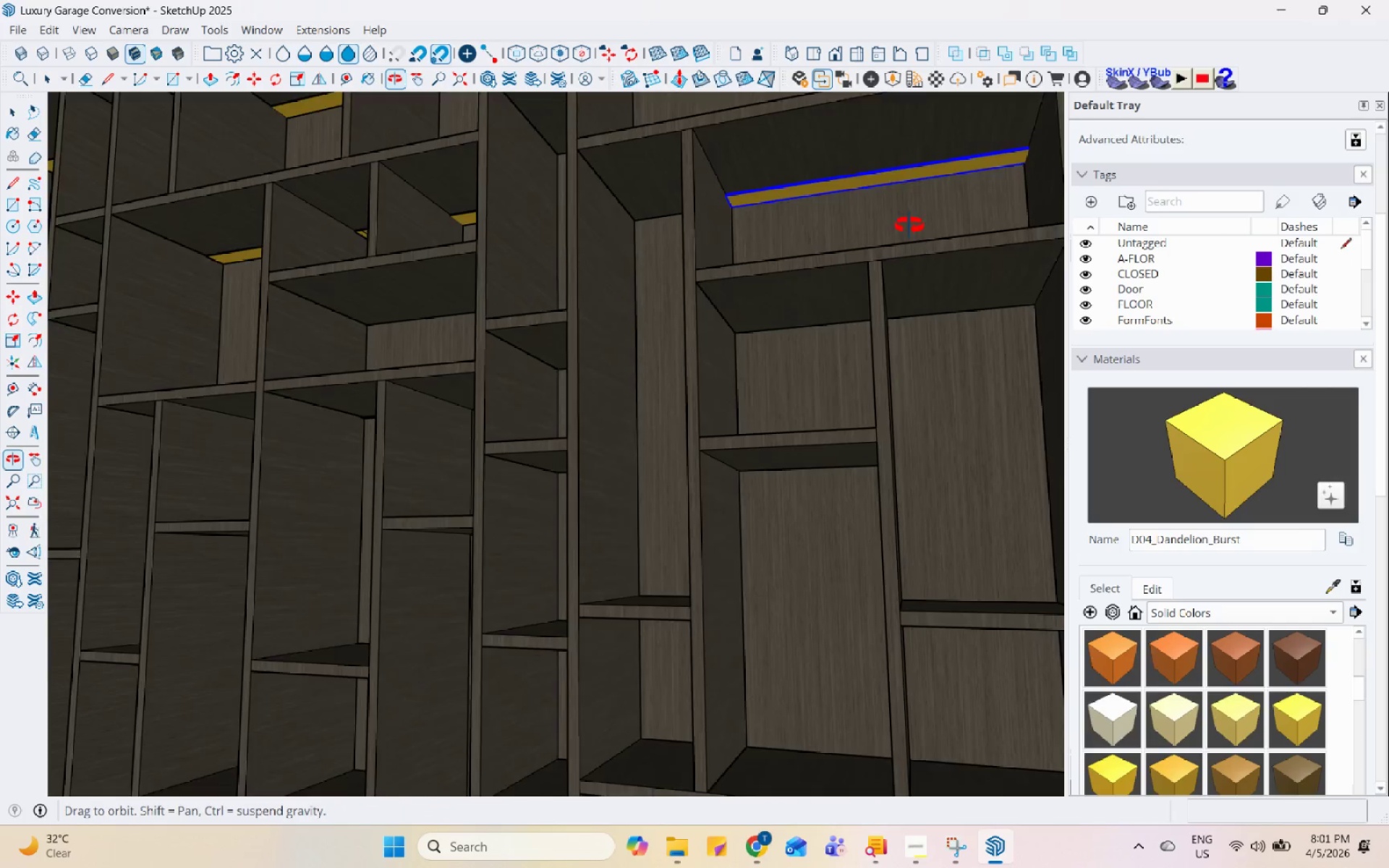 
scroll: coordinate [719, 339], scroll_direction: up, amount: 12.0
 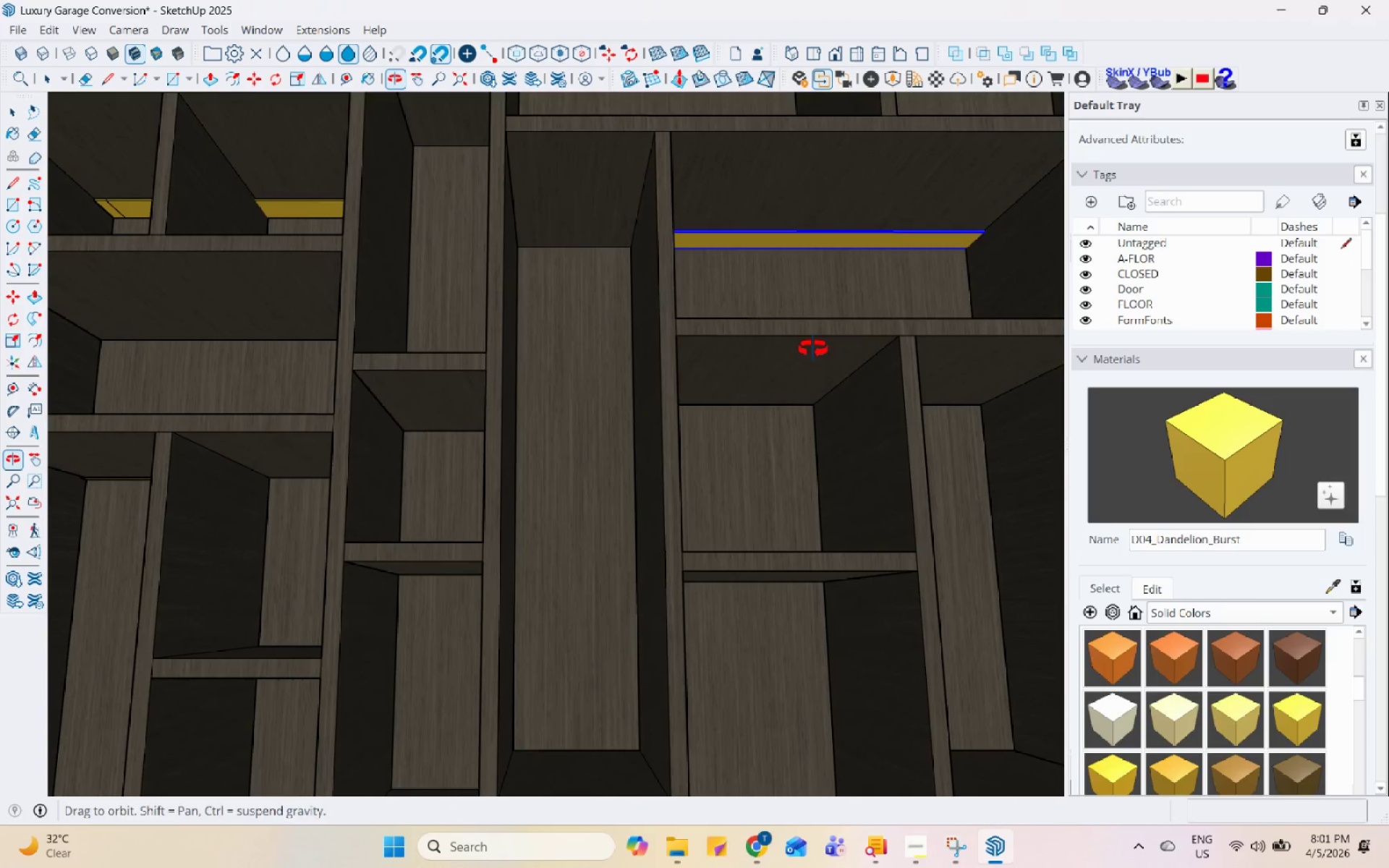 
scroll: coordinate [792, 428], scroll_direction: down, amount: 10.0
 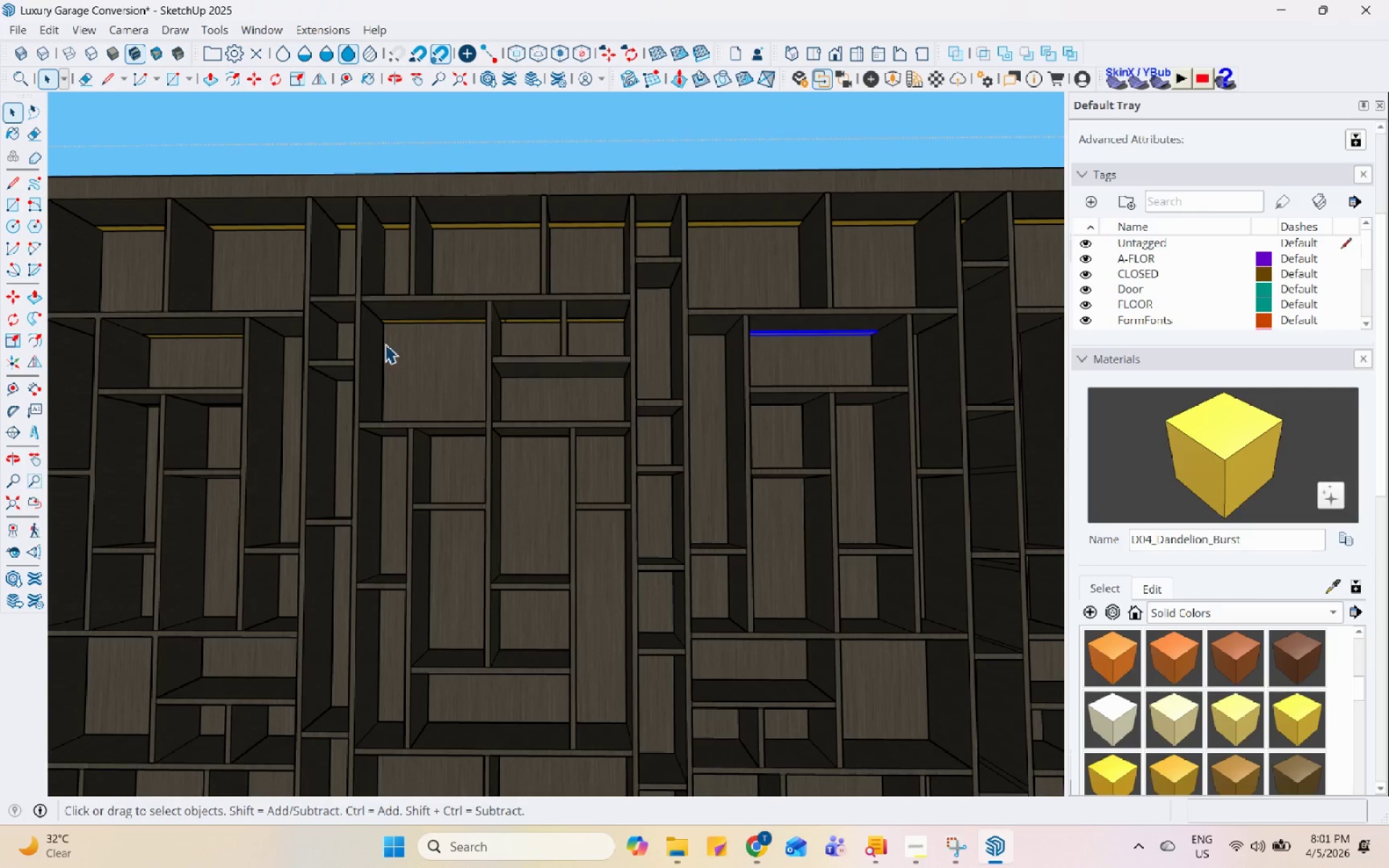 
scroll: coordinate [264, 344], scroll_direction: up, amount: 4.0
 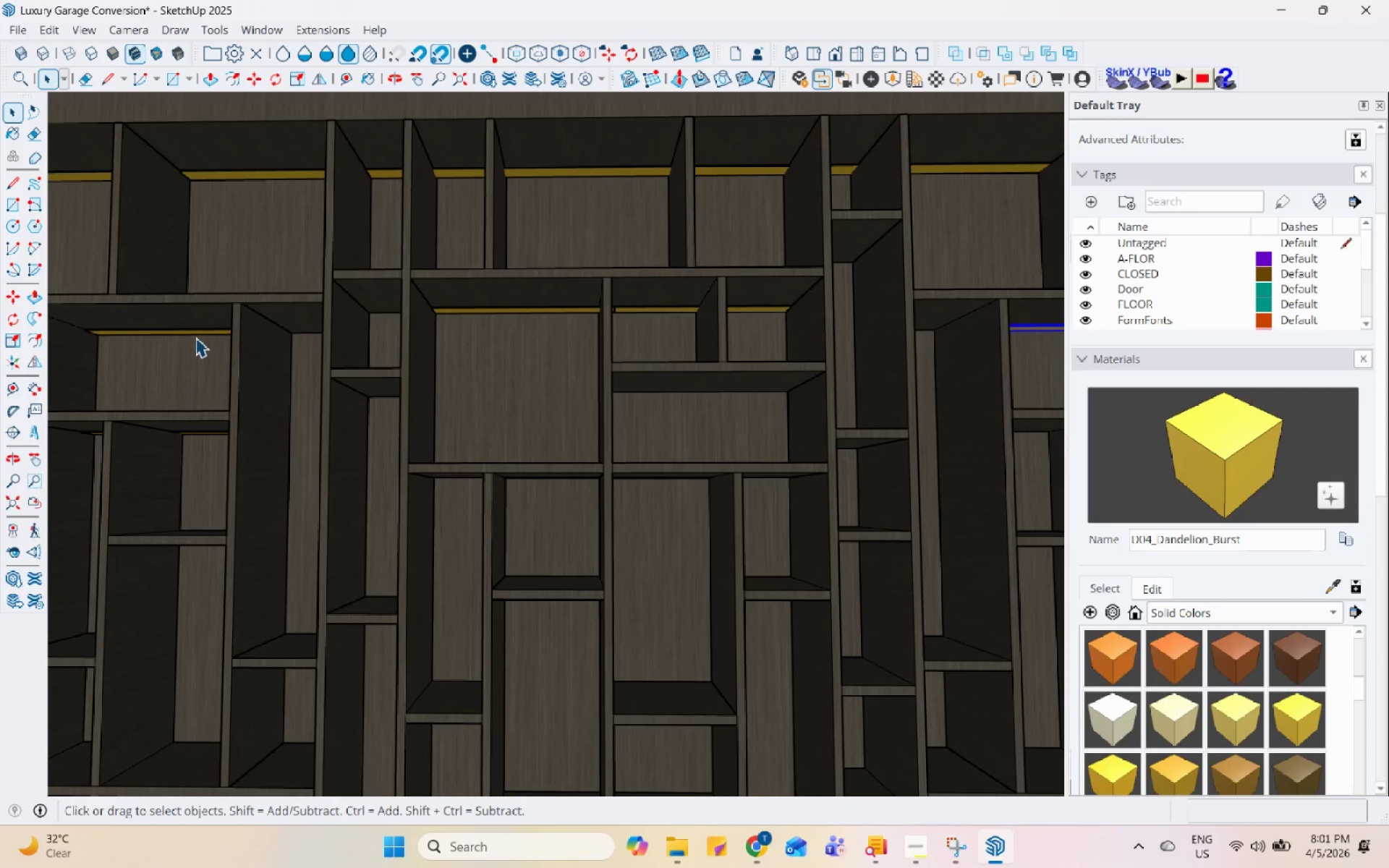 
left_click([195, 337])
 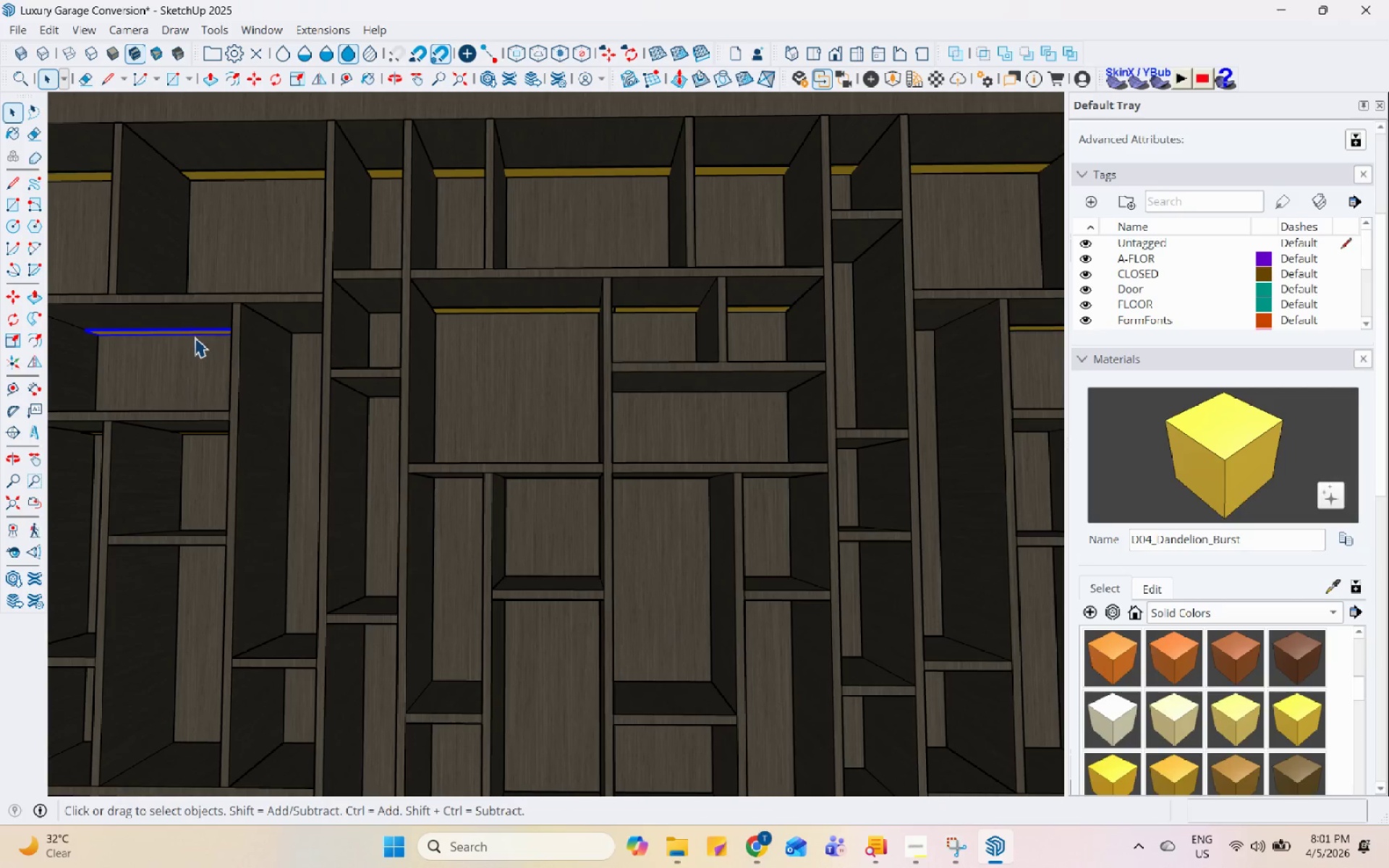 
scroll: coordinate [167, 358], scroll_direction: up, amount: 4.0
 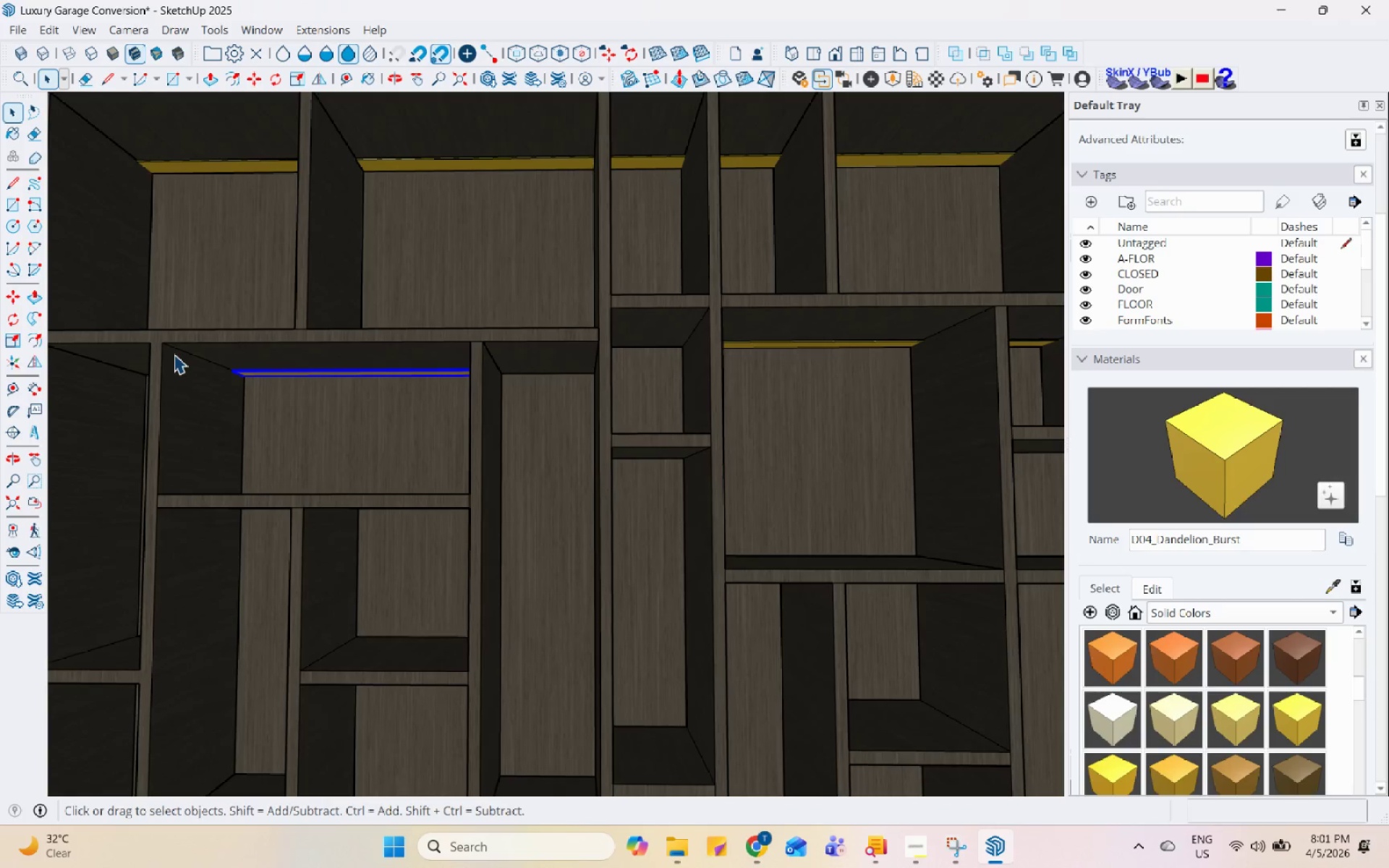 
key(M)
 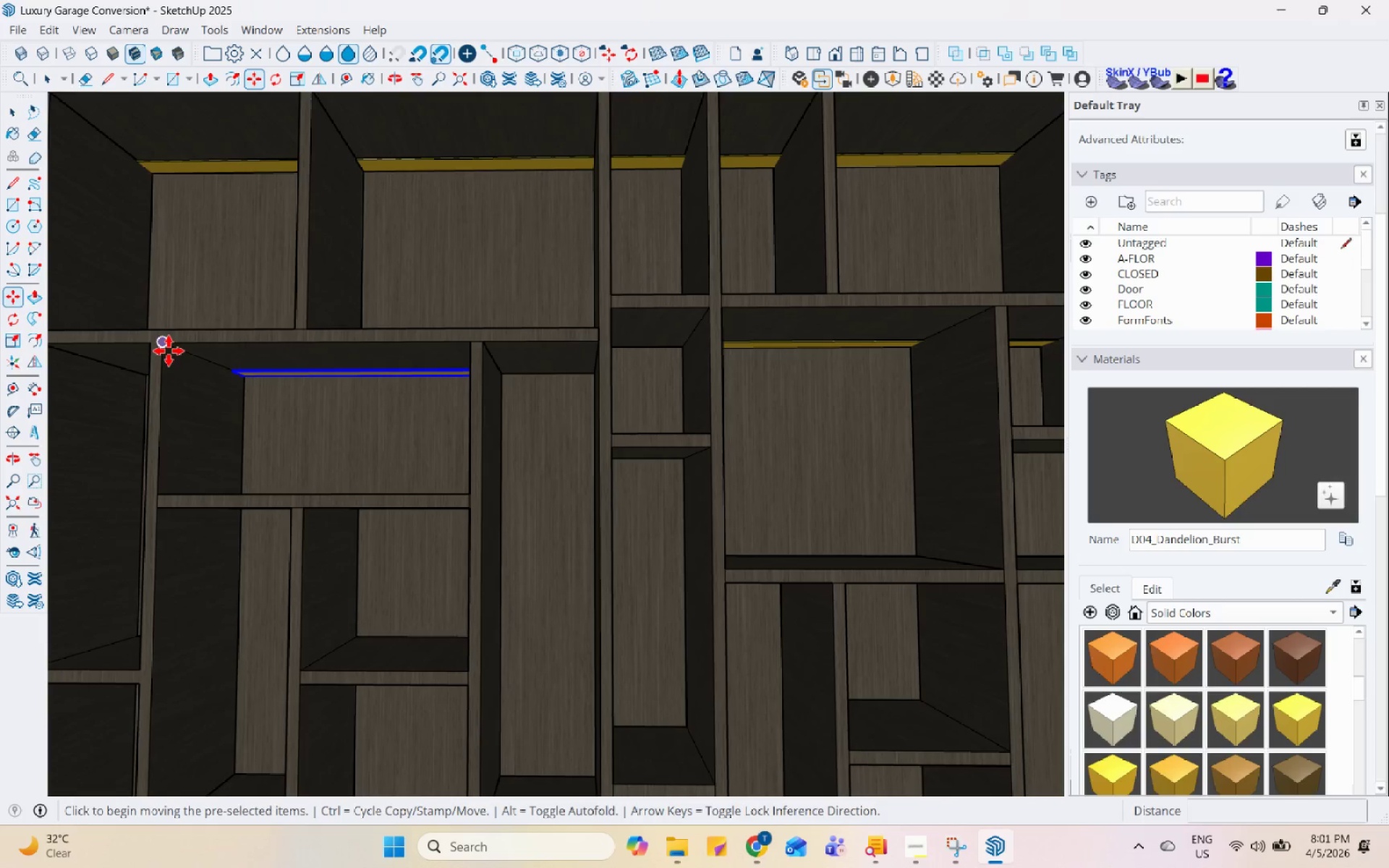 
left_click([164, 347])
 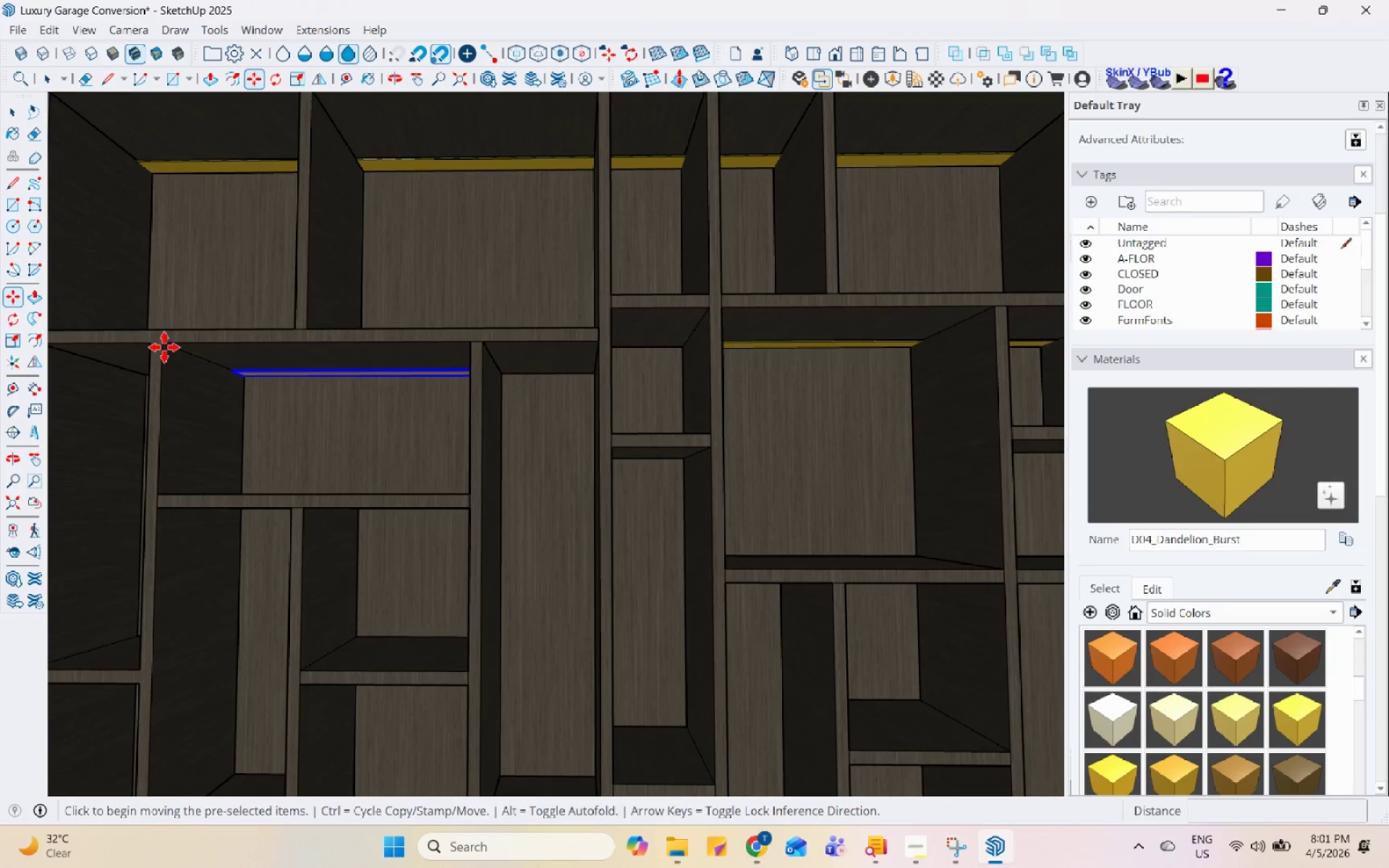 
key(Control+ControlLeft)
 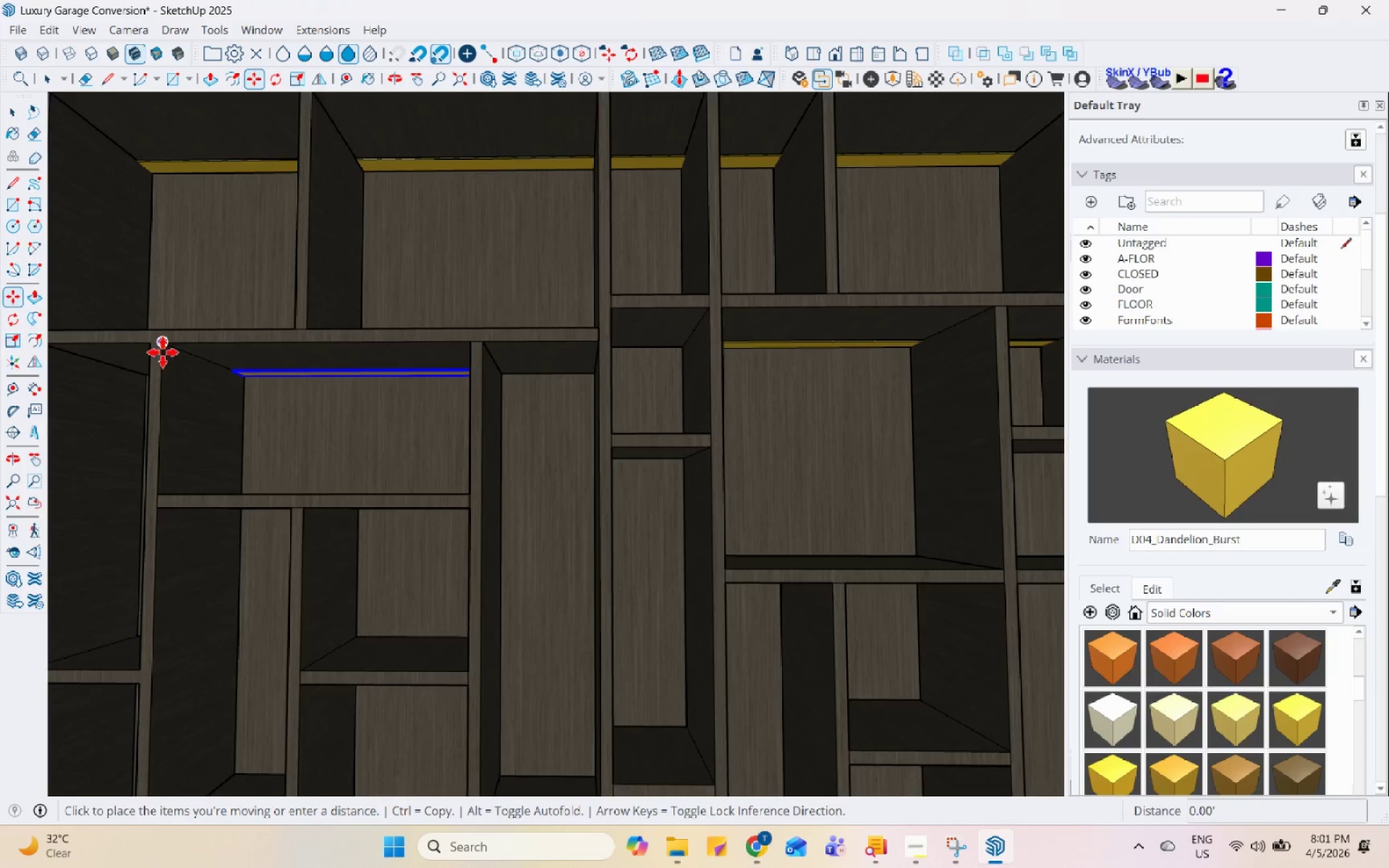 
scroll: coordinate [618, 384], scroll_direction: down, amount: 7.0
 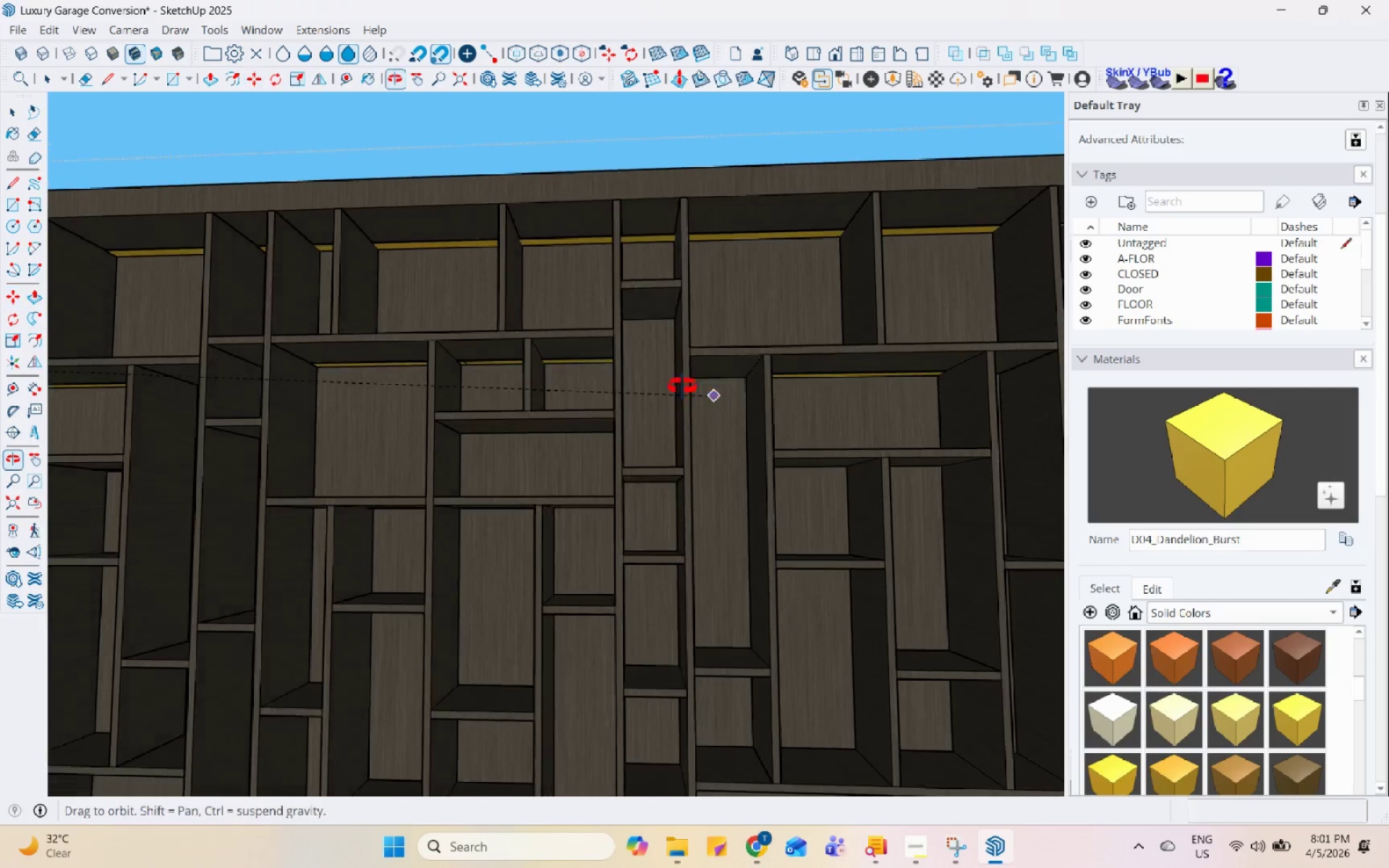 
scroll: coordinate [627, 315], scroll_direction: up, amount: 8.0
 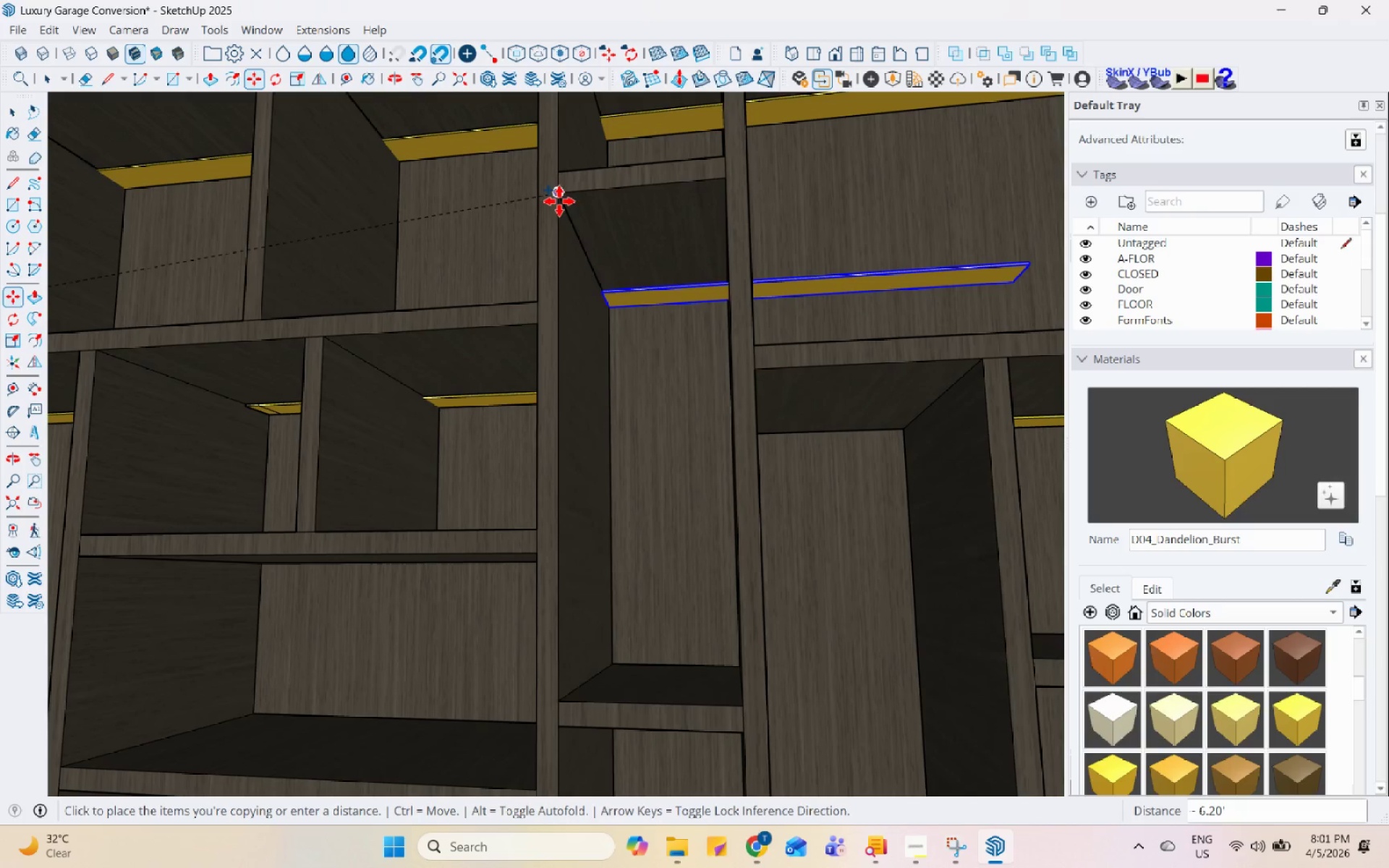 
left_click([556, 197])
 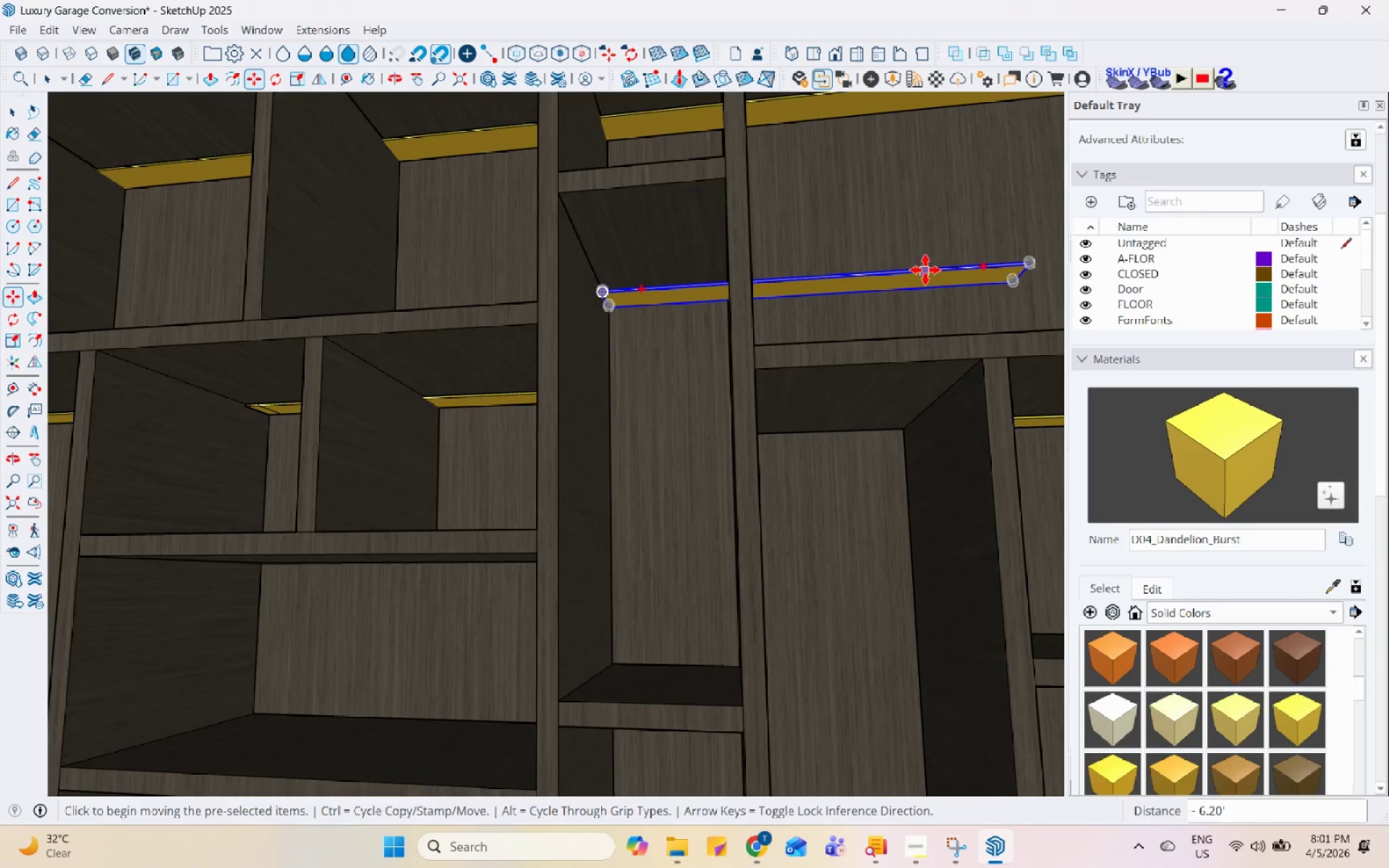 
scroll: coordinate [922, 275], scroll_direction: up, amount: 1.0
 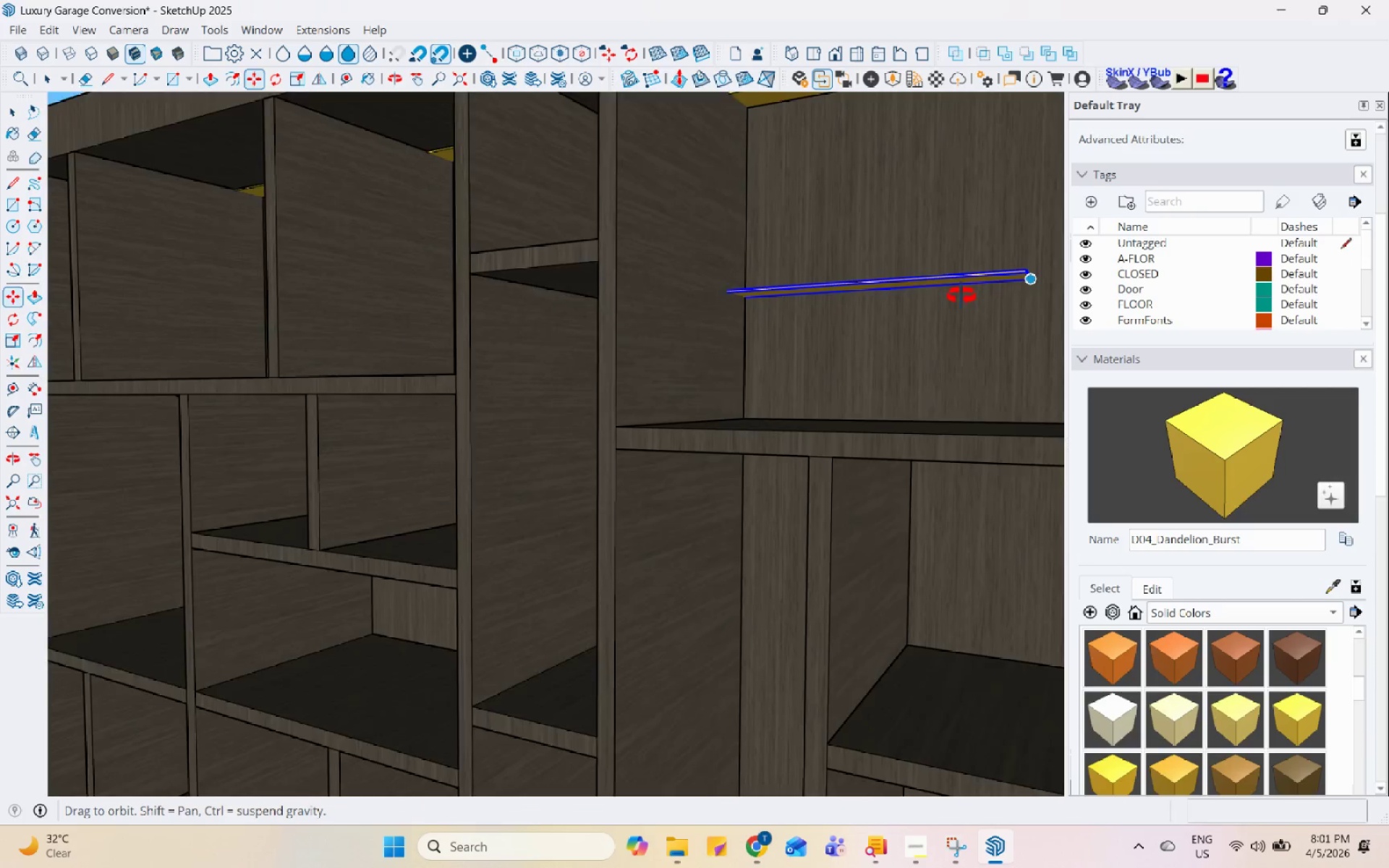 
key(S)
 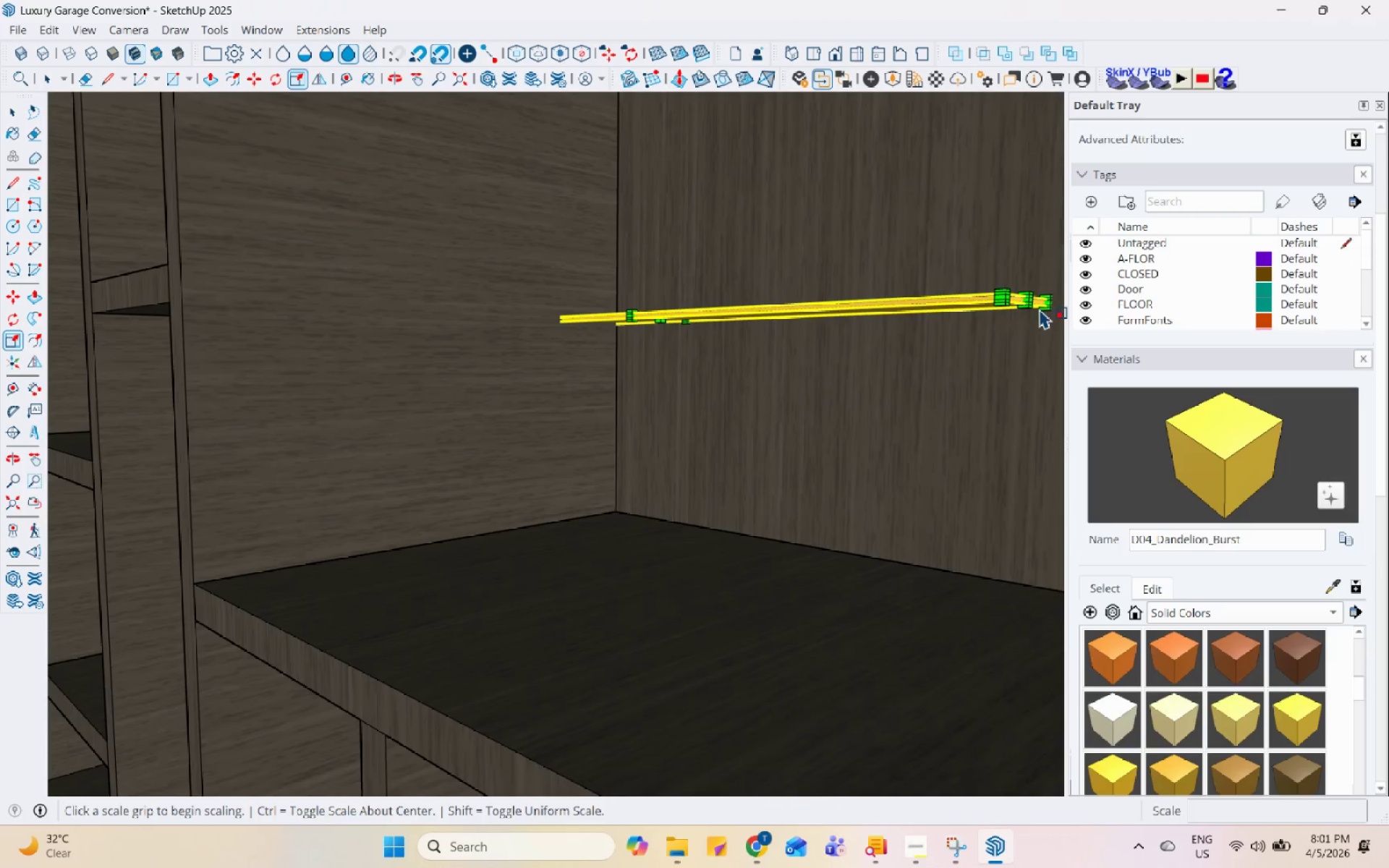 
scroll: coordinate [1037, 294], scroll_direction: up, amount: 14.0
 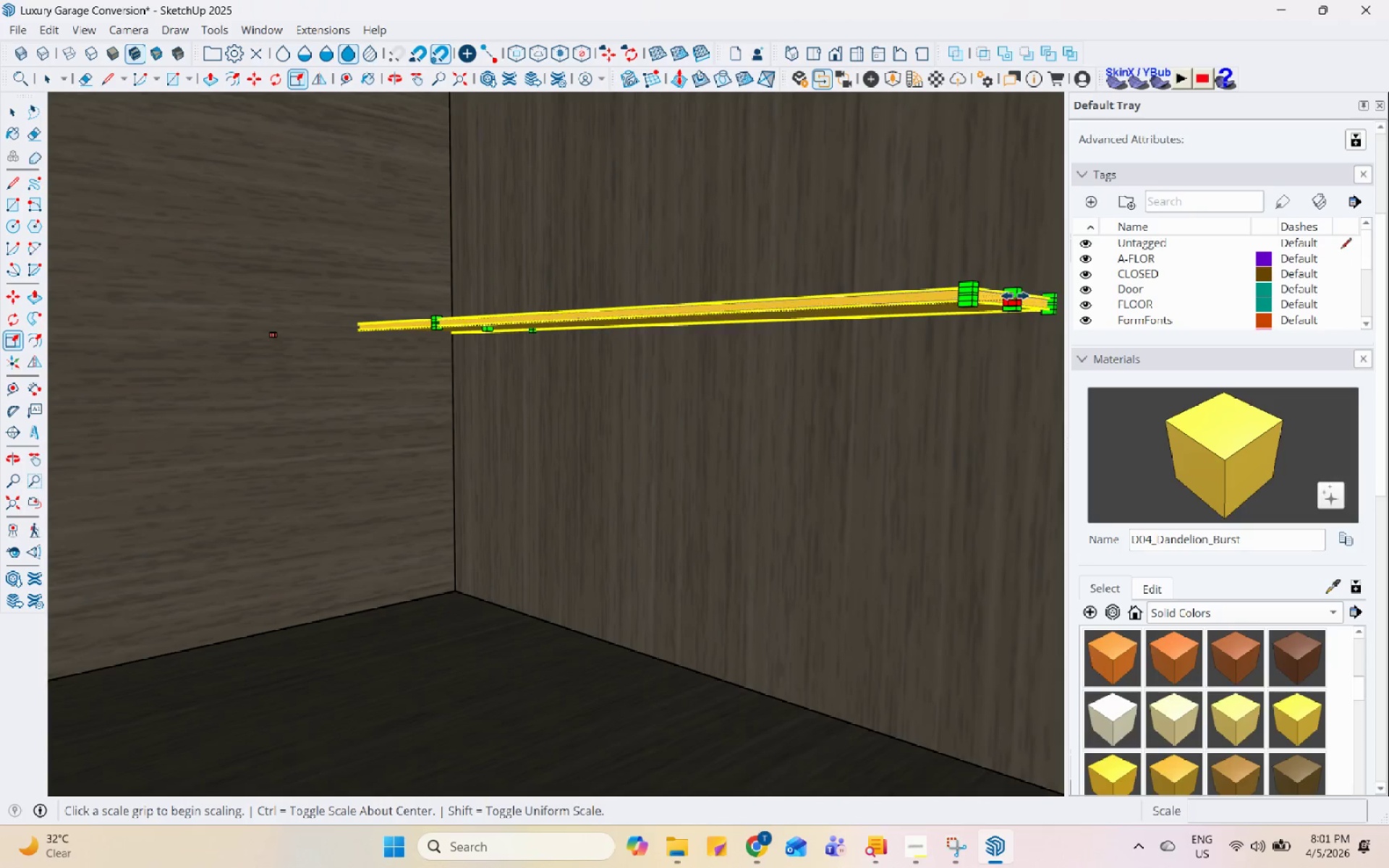 
left_click([1015, 296])
 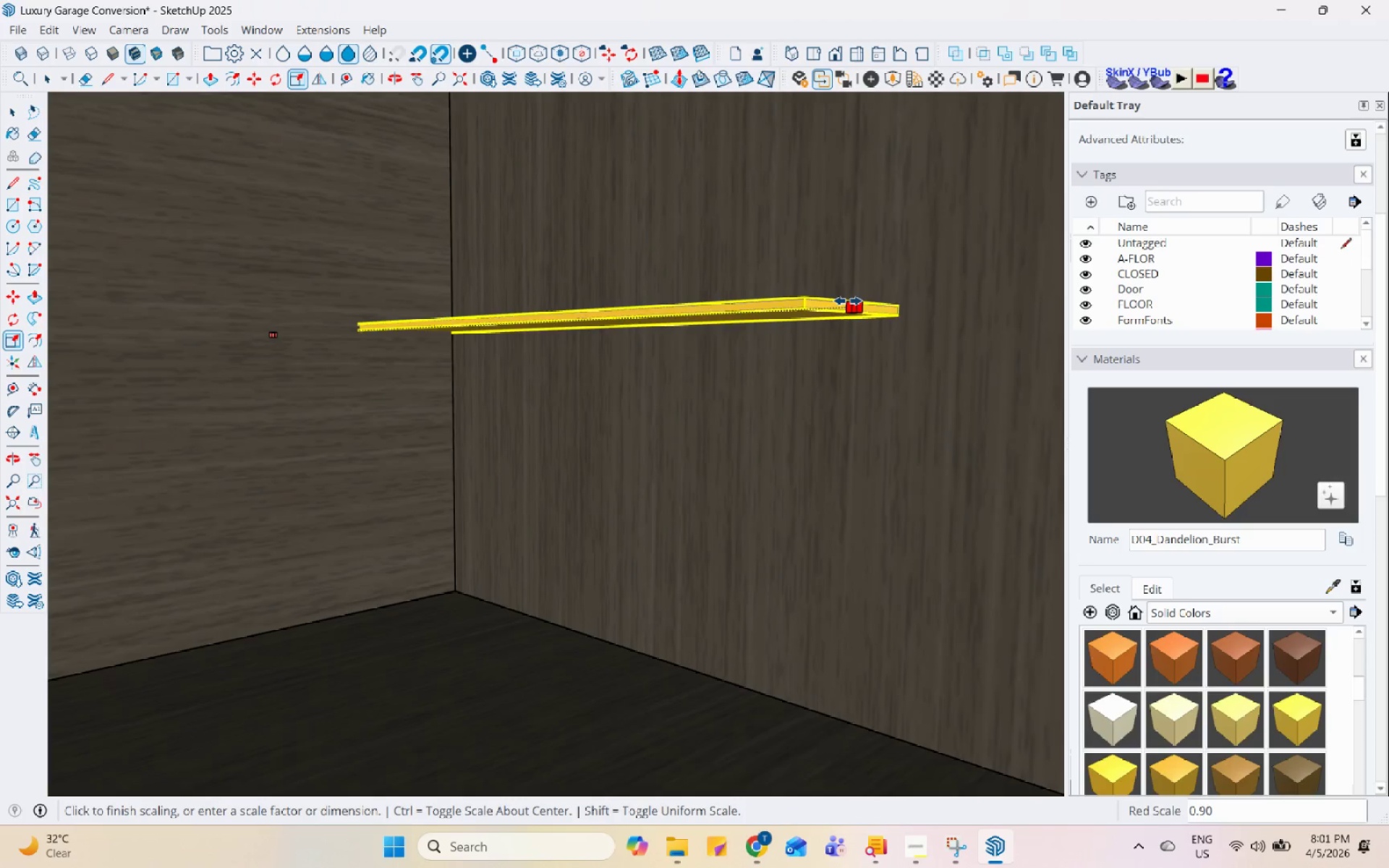 
scroll: coordinate [904, 305], scroll_direction: down, amount: 15.0
 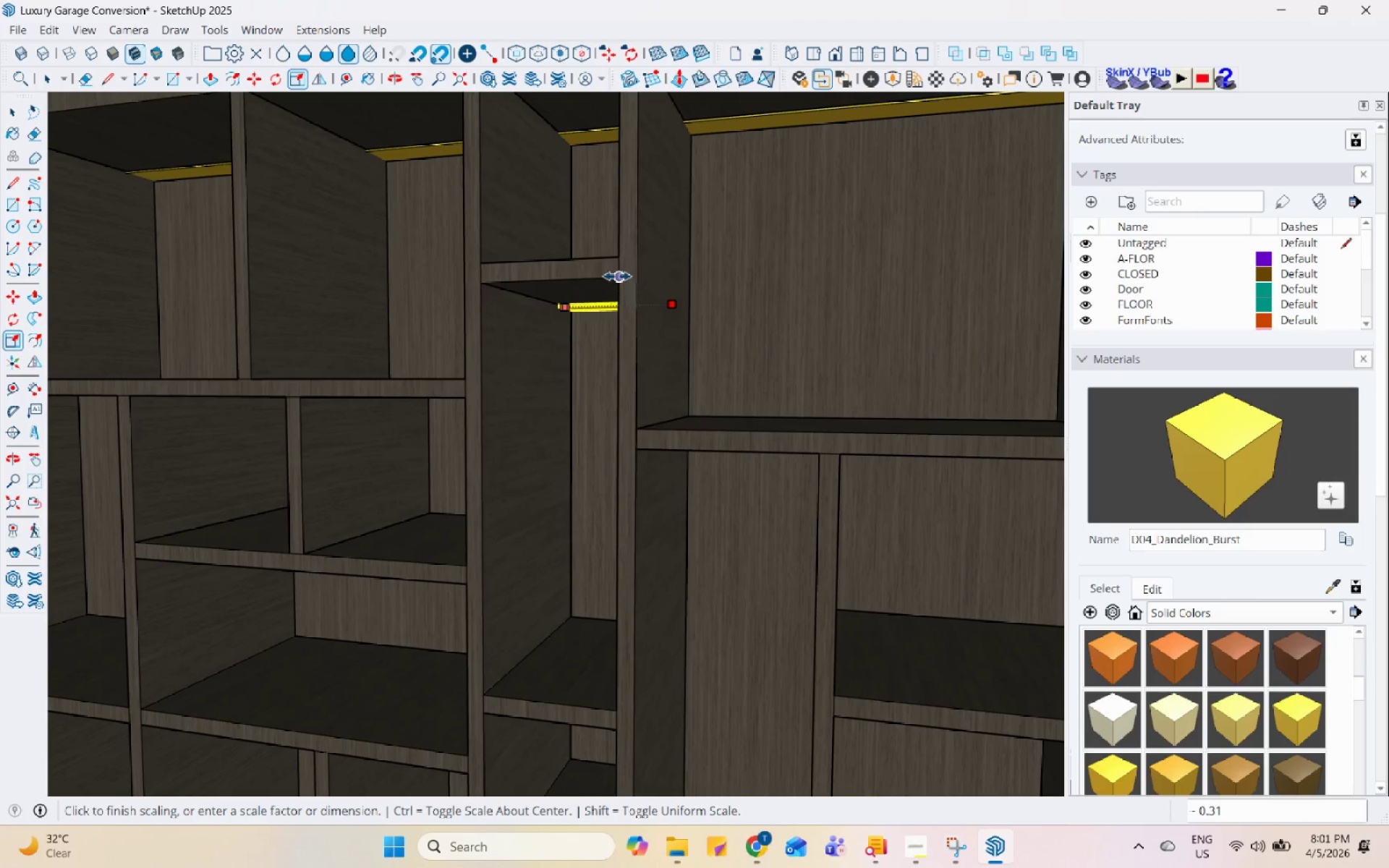 
left_click([616, 276])
 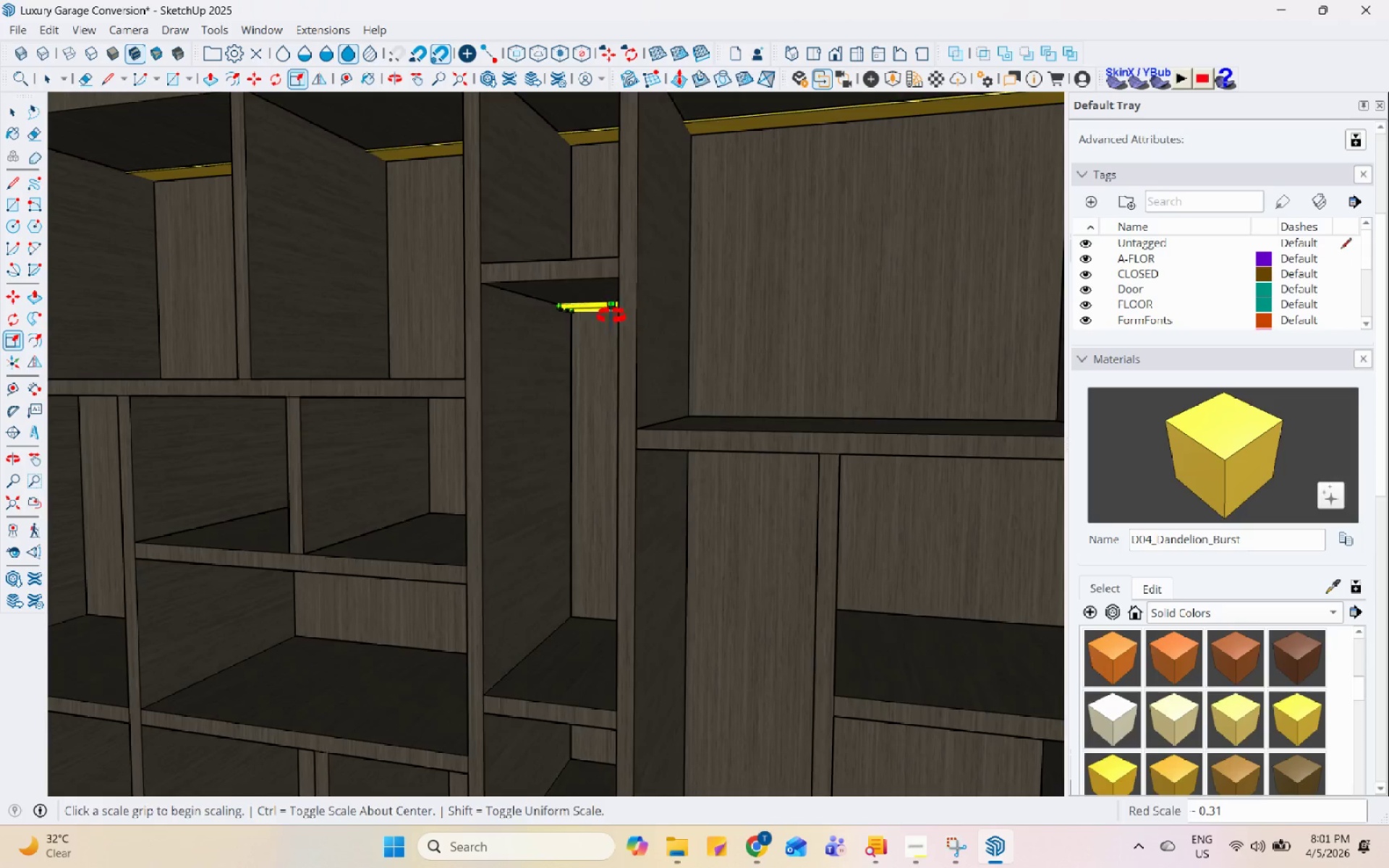 
key(Space)
 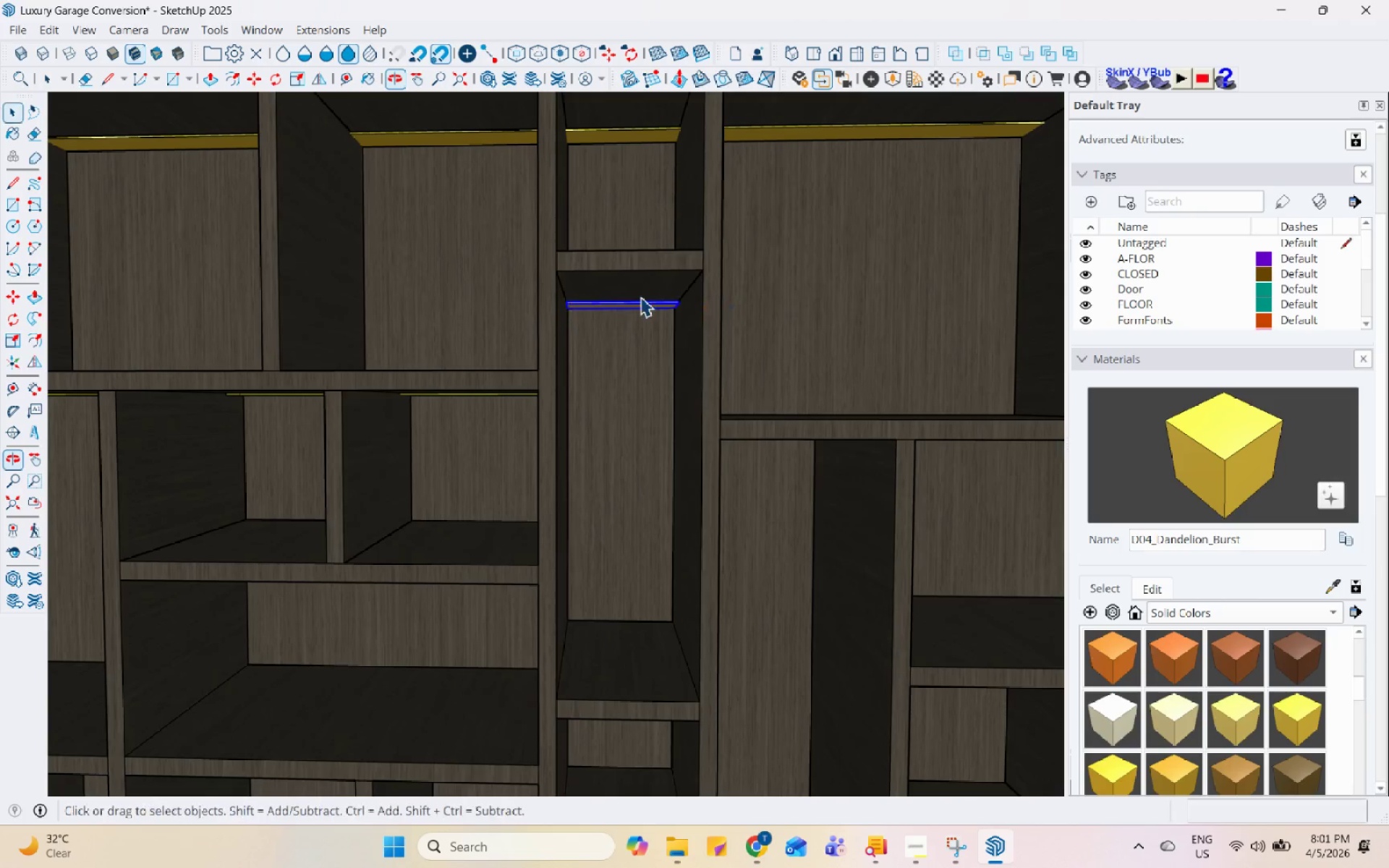 
scroll: coordinate [624, 293], scroll_direction: up, amount: 1.0
 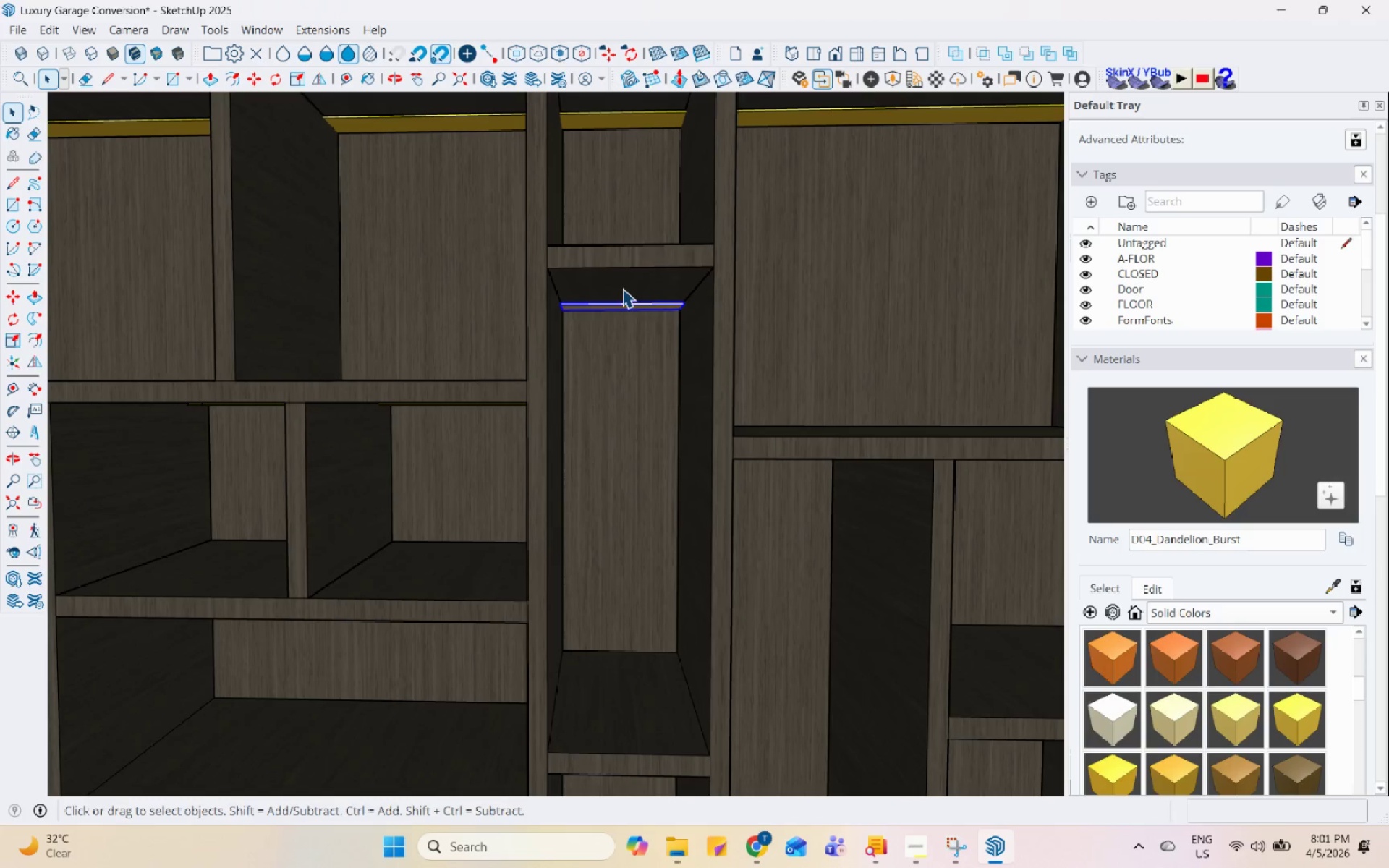 
key(M)
 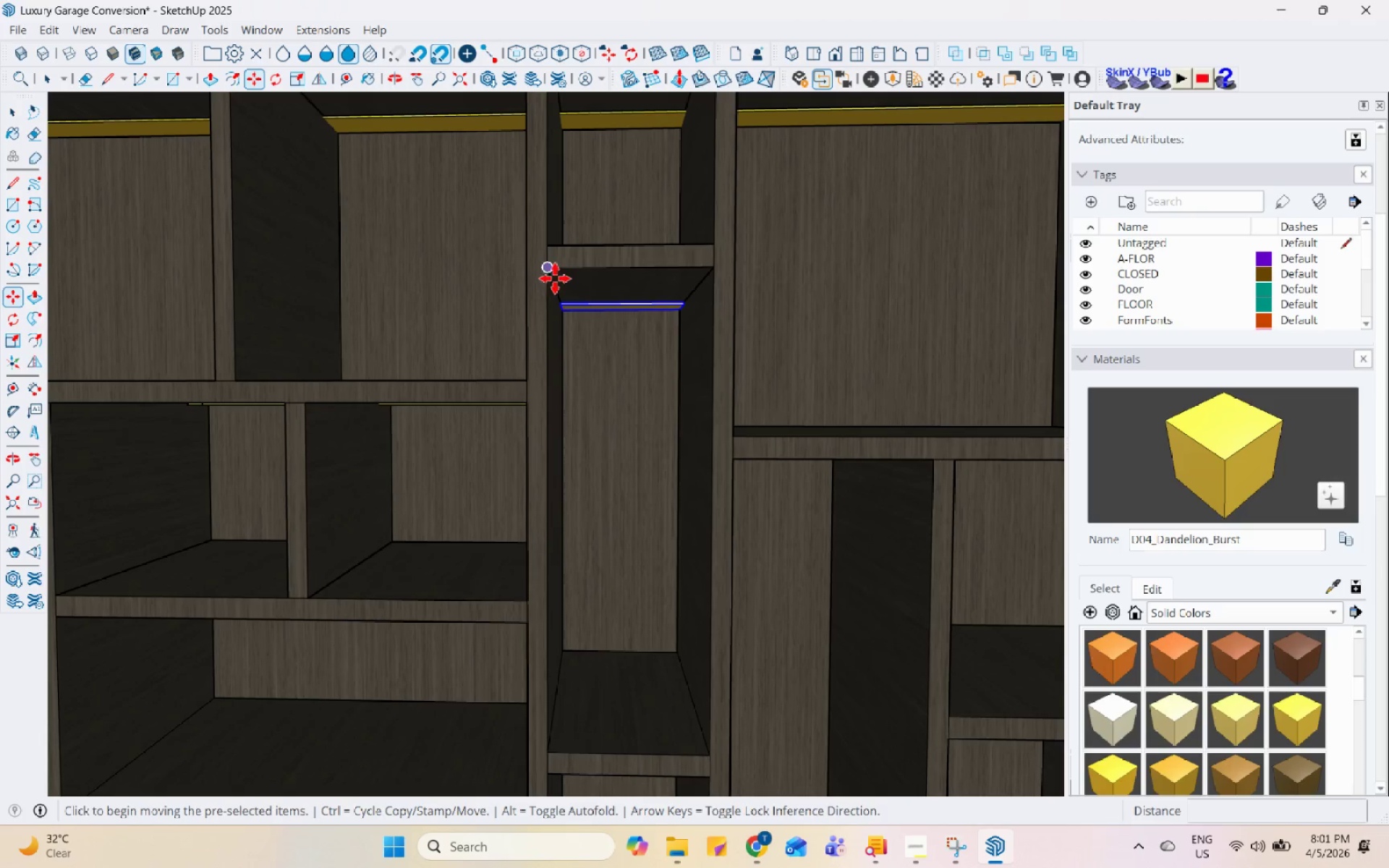 
key(Control+ControlLeft)
 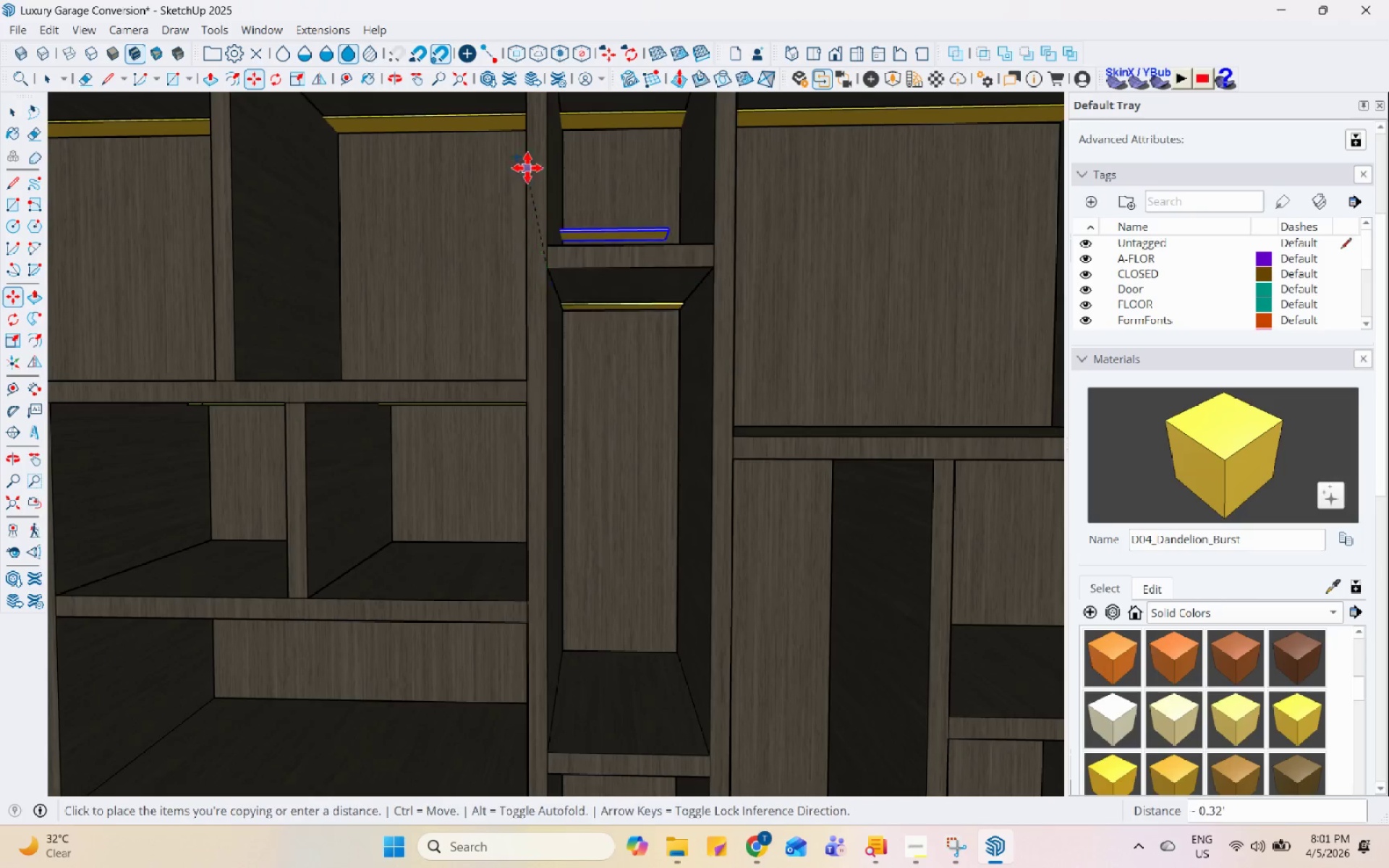 
scroll: coordinate [553, 579], scroll_direction: down, amount: 1.0
 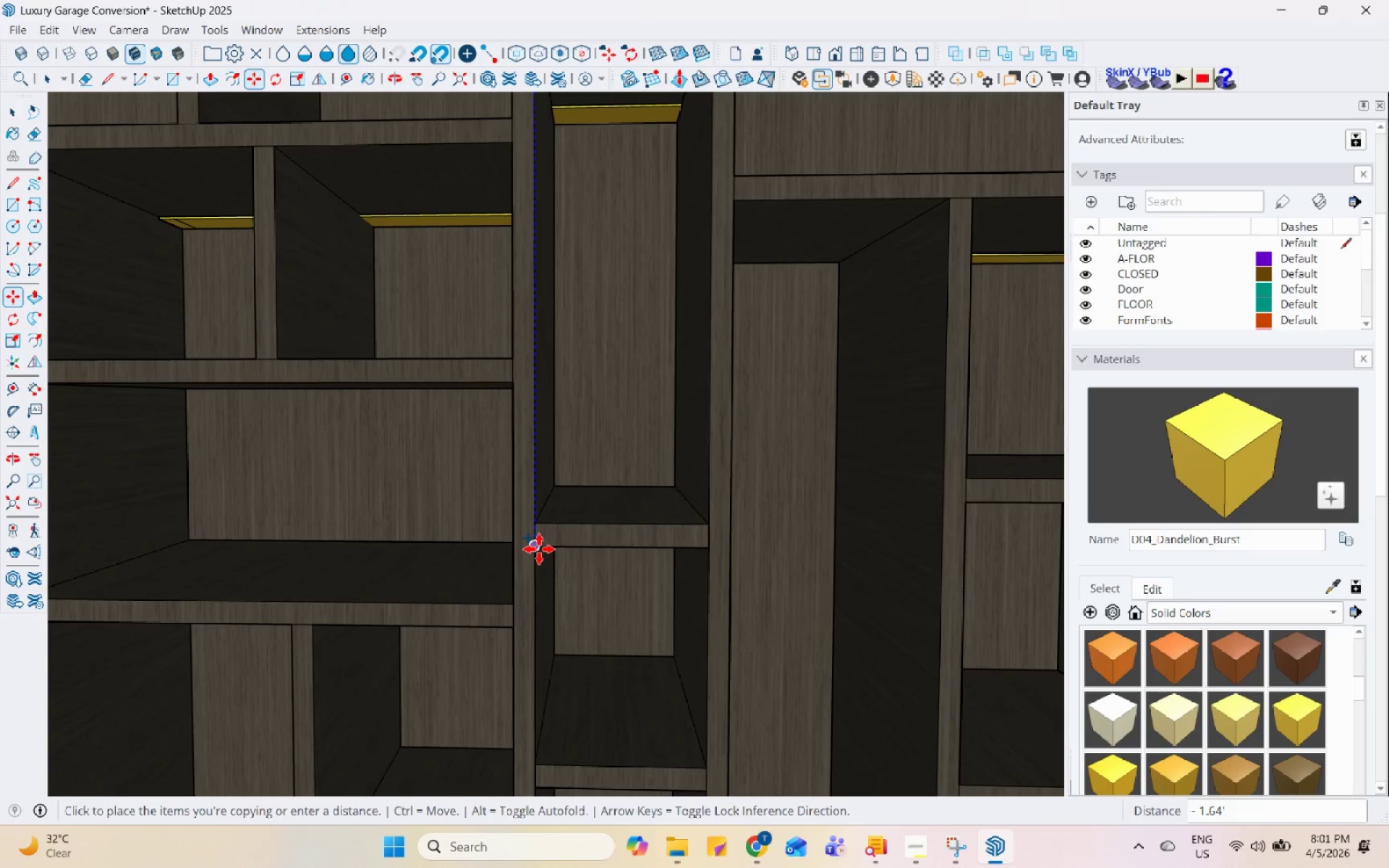 
left_click([539, 549])
 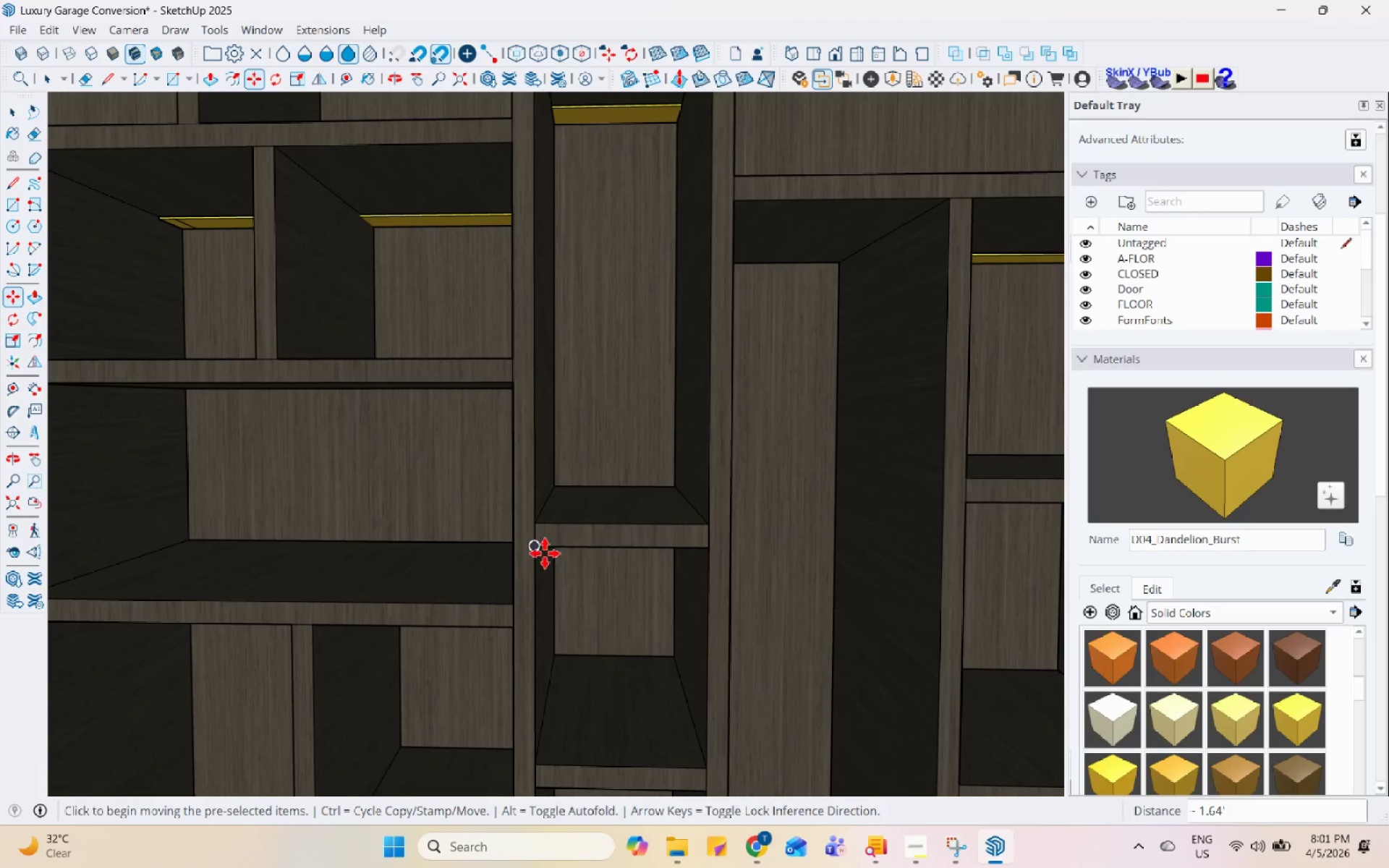 
key(Control+ControlLeft)
 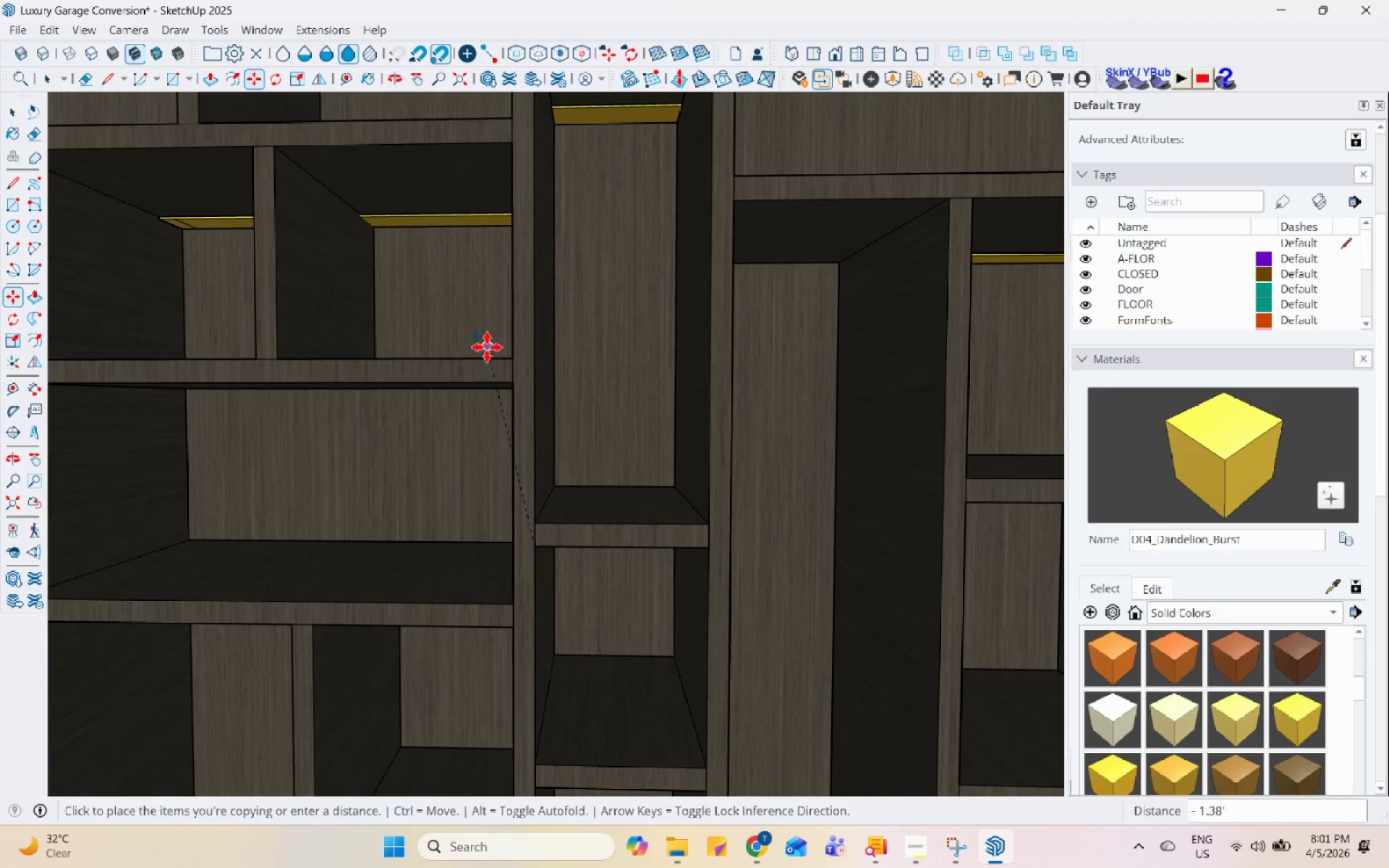 
scroll: coordinate [450, 284], scroll_direction: down, amount: 6.0
 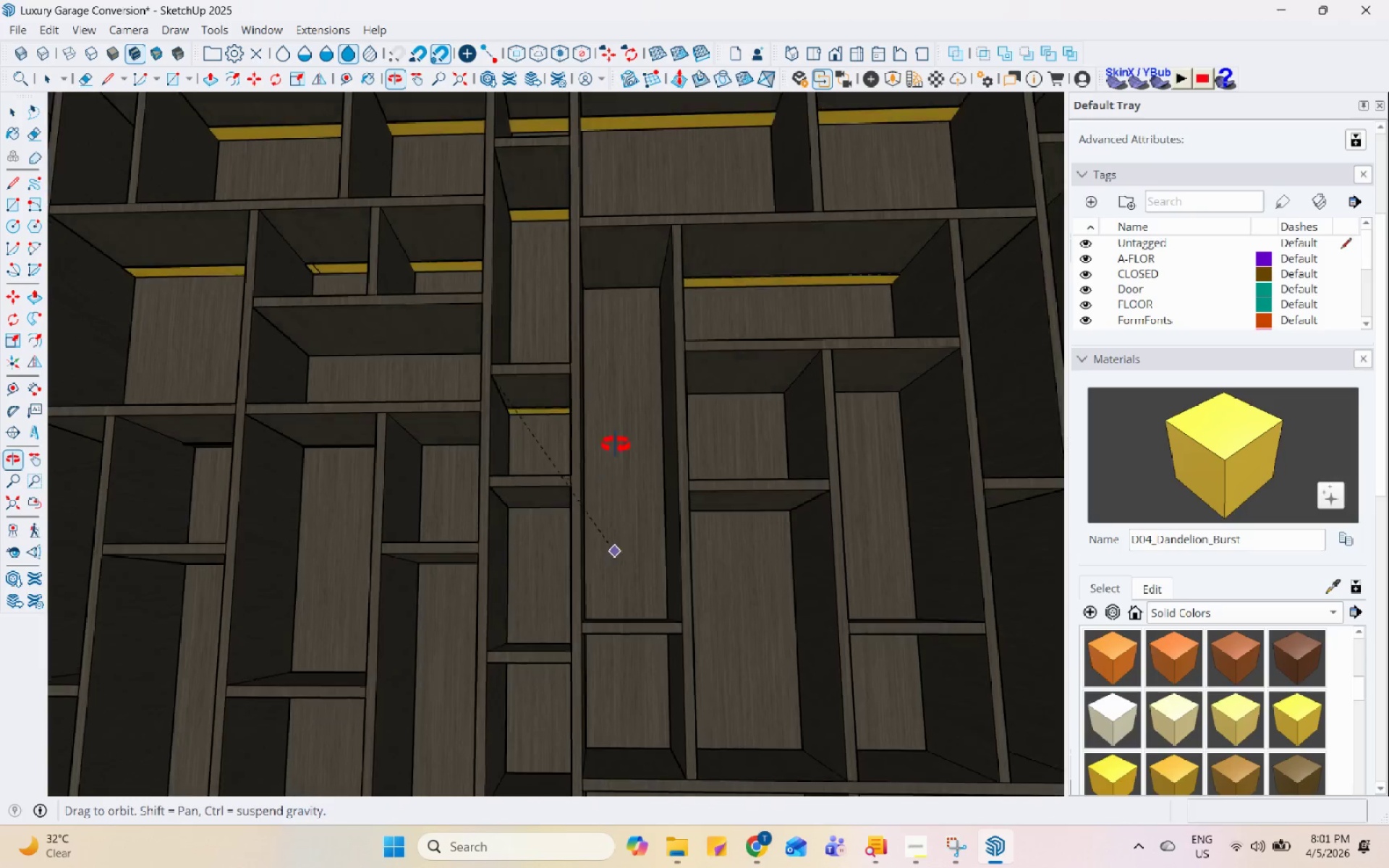 
scroll: coordinate [538, 497], scroll_direction: up, amount: 4.0
 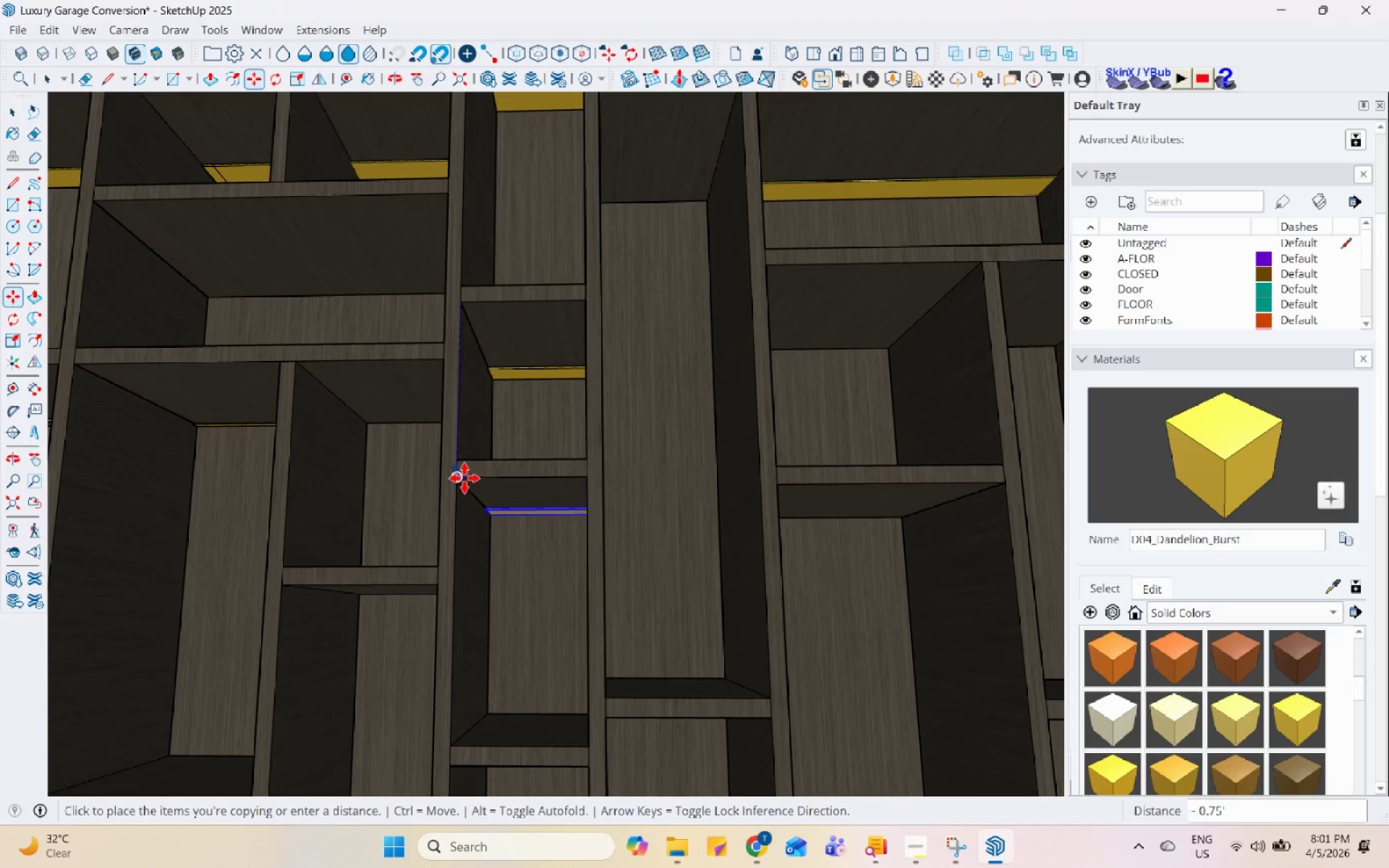 
left_click([454, 475])
 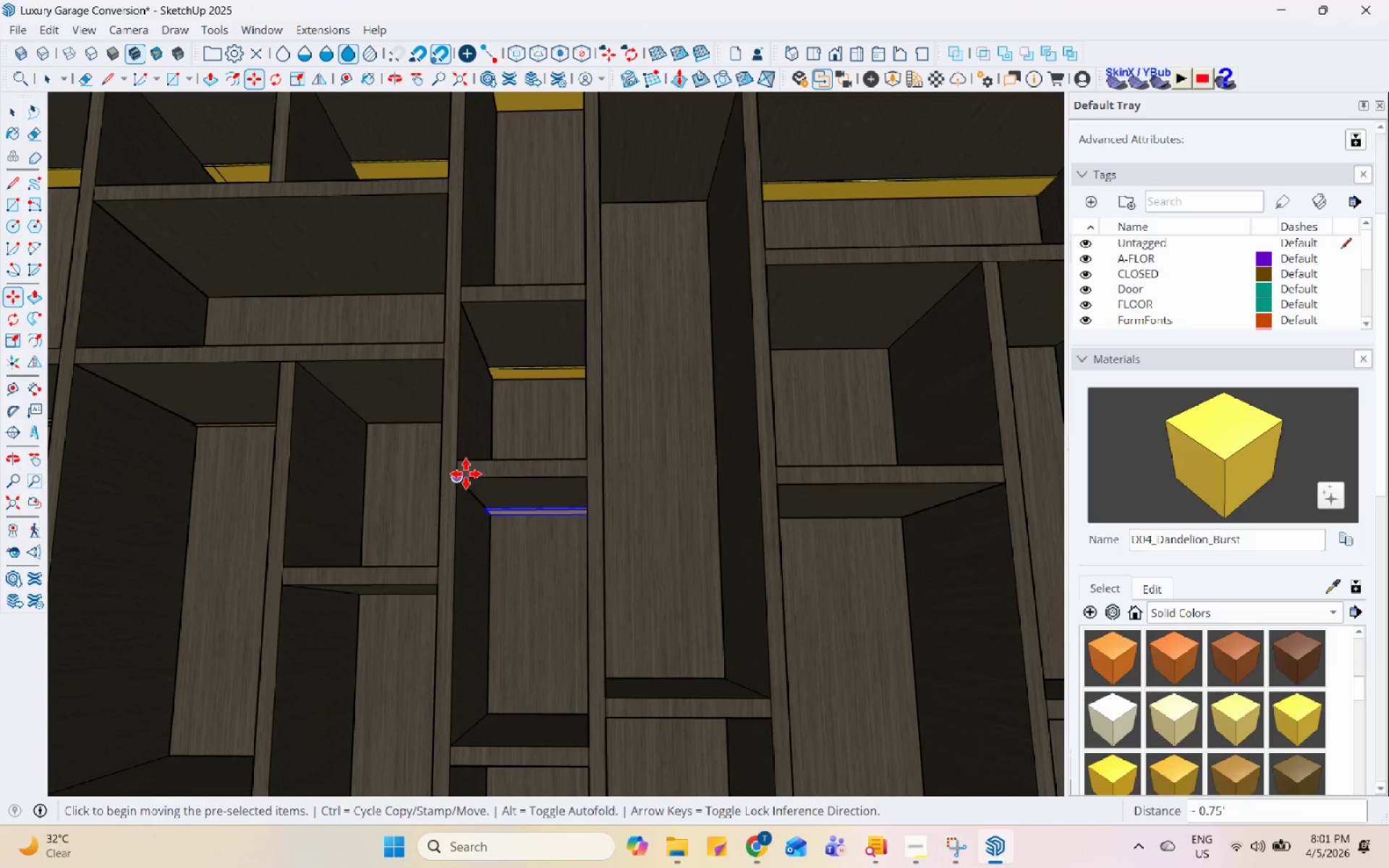 
key(Control+ControlLeft)
 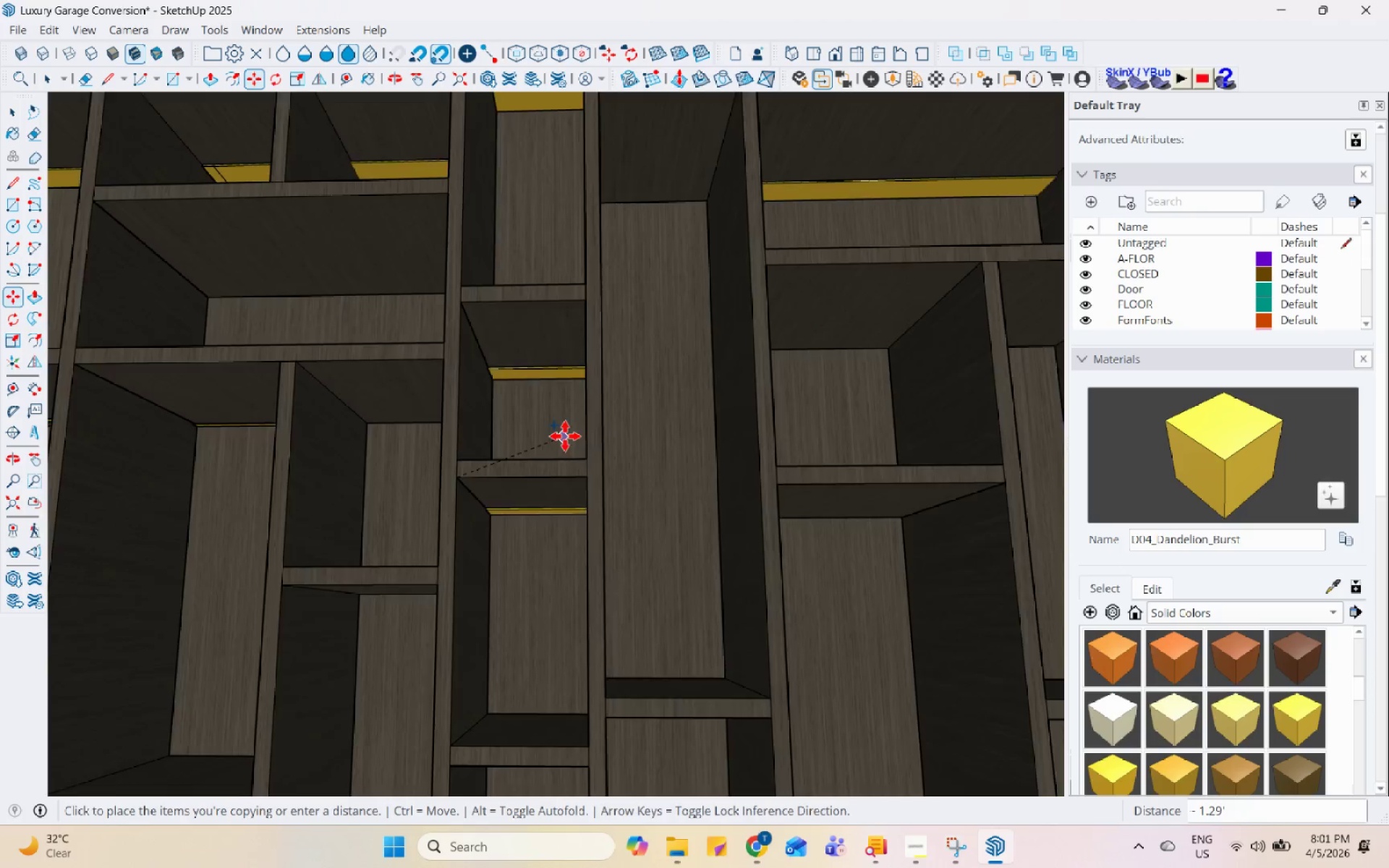 
scroll: coordinate [357, 428], scroll_direction: down, amount: 1.0
 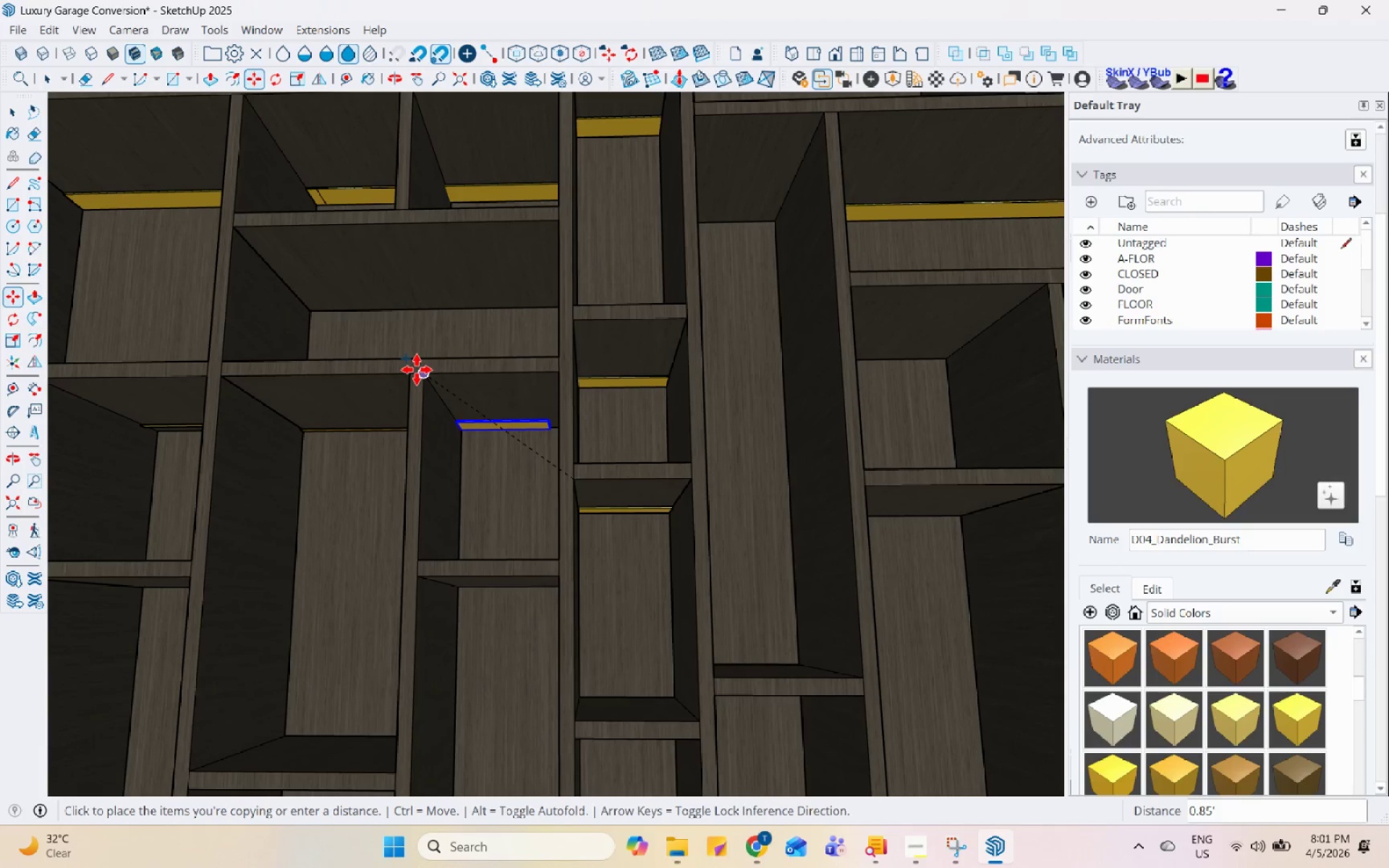 
left_click([418, 370])
 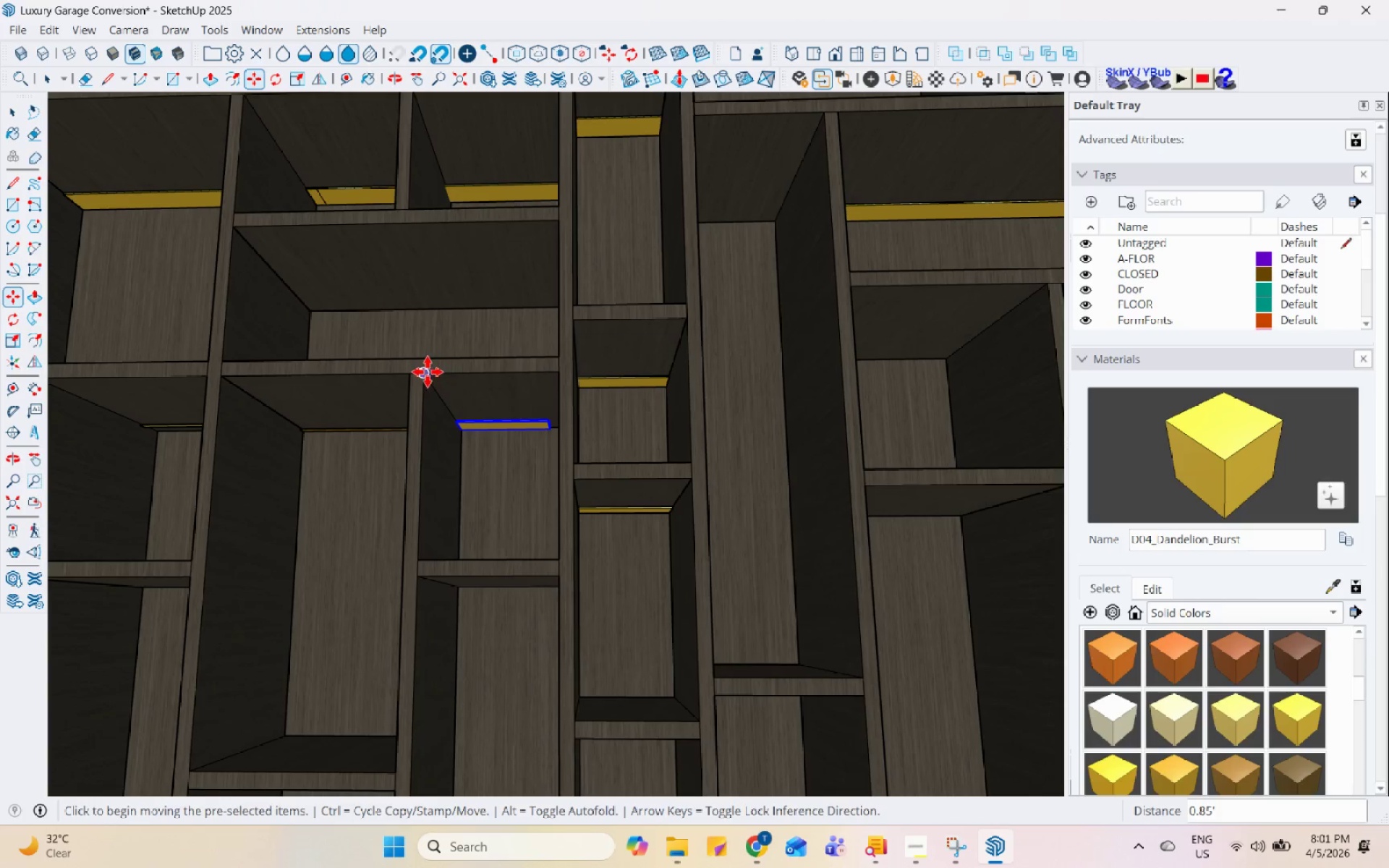 
key(Control+ControlLeft)
 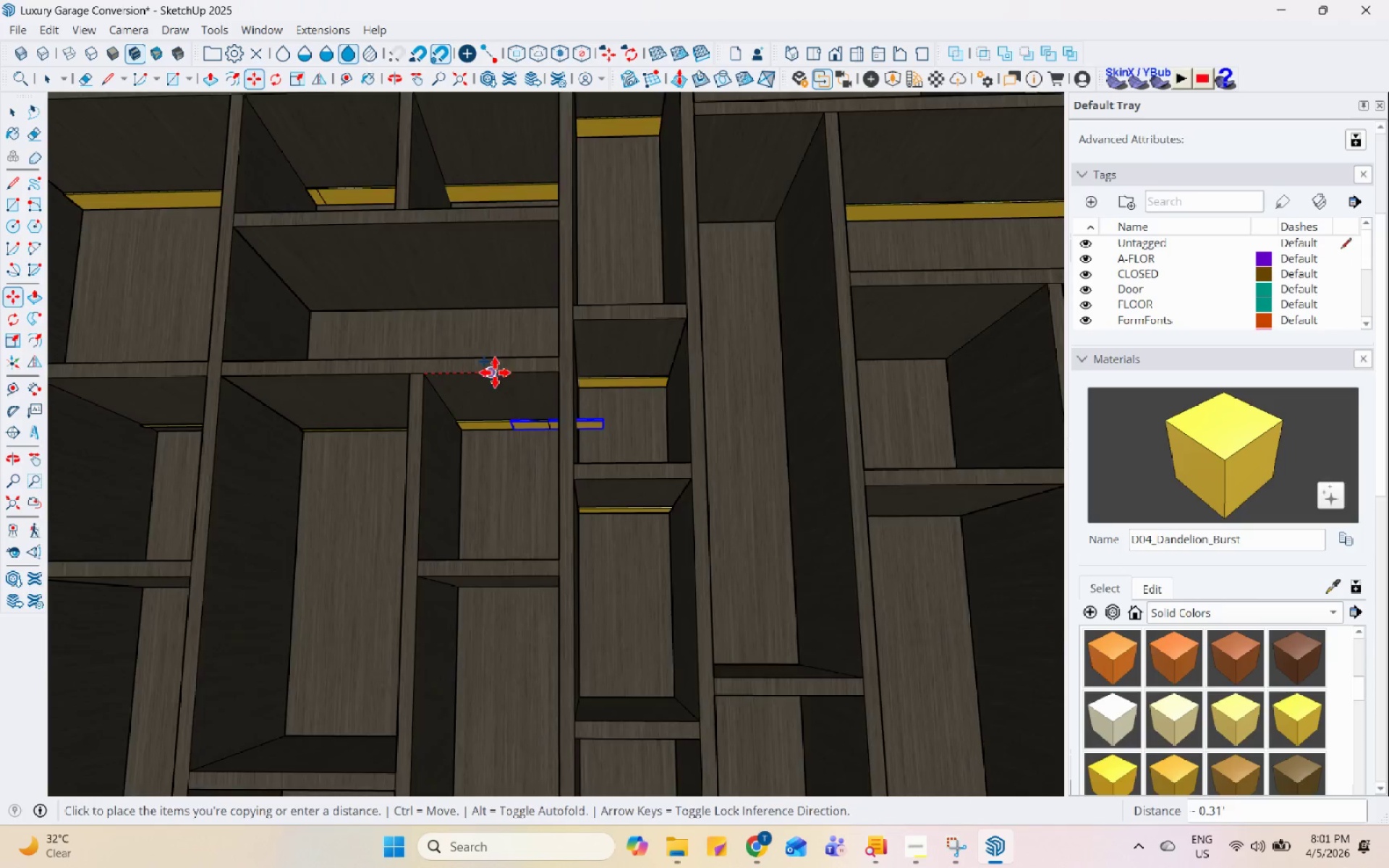 
scroll: coordinate [595, 684], scroll_direction: none, amount: 0.0
 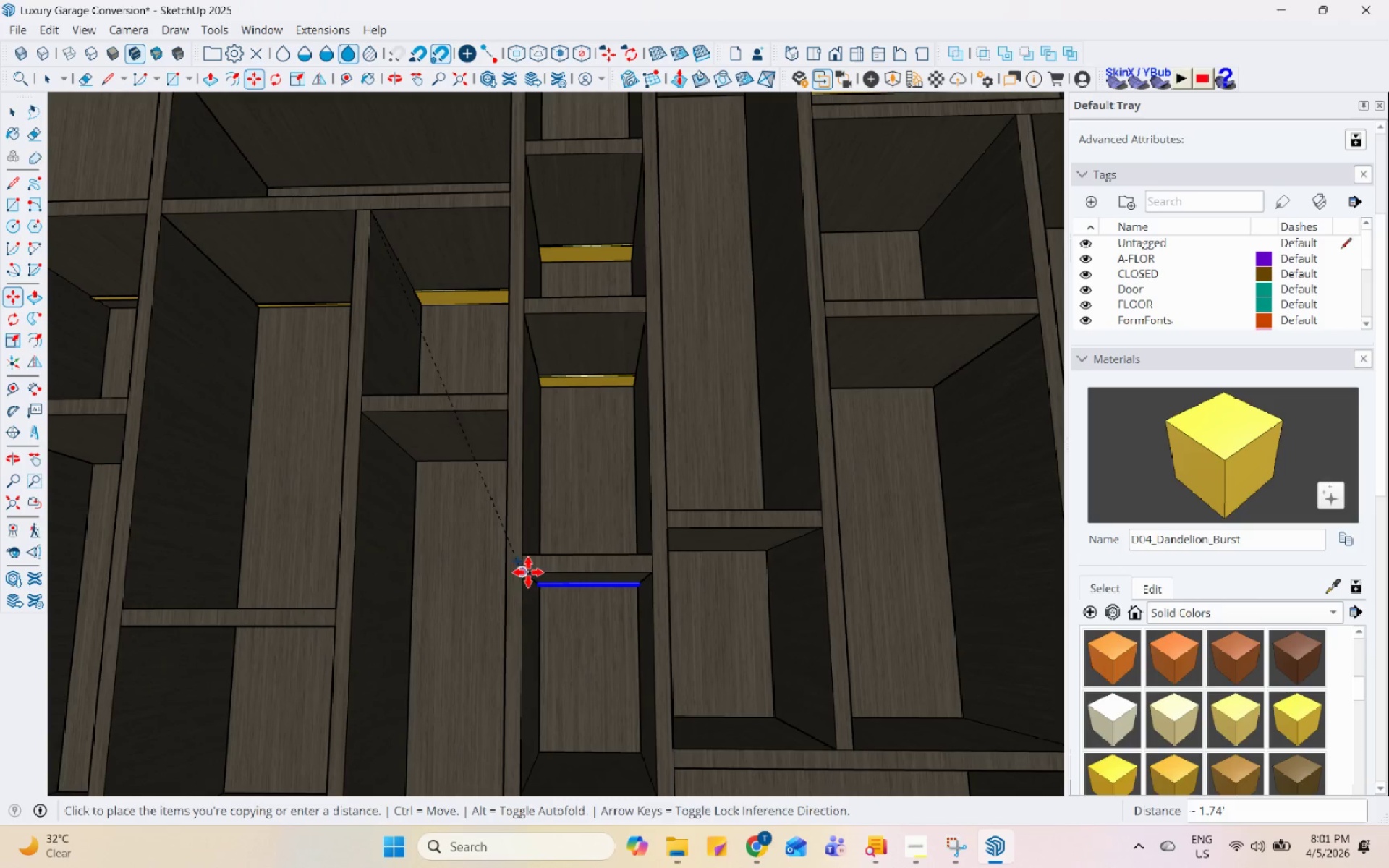 
left_click([522, 568])
 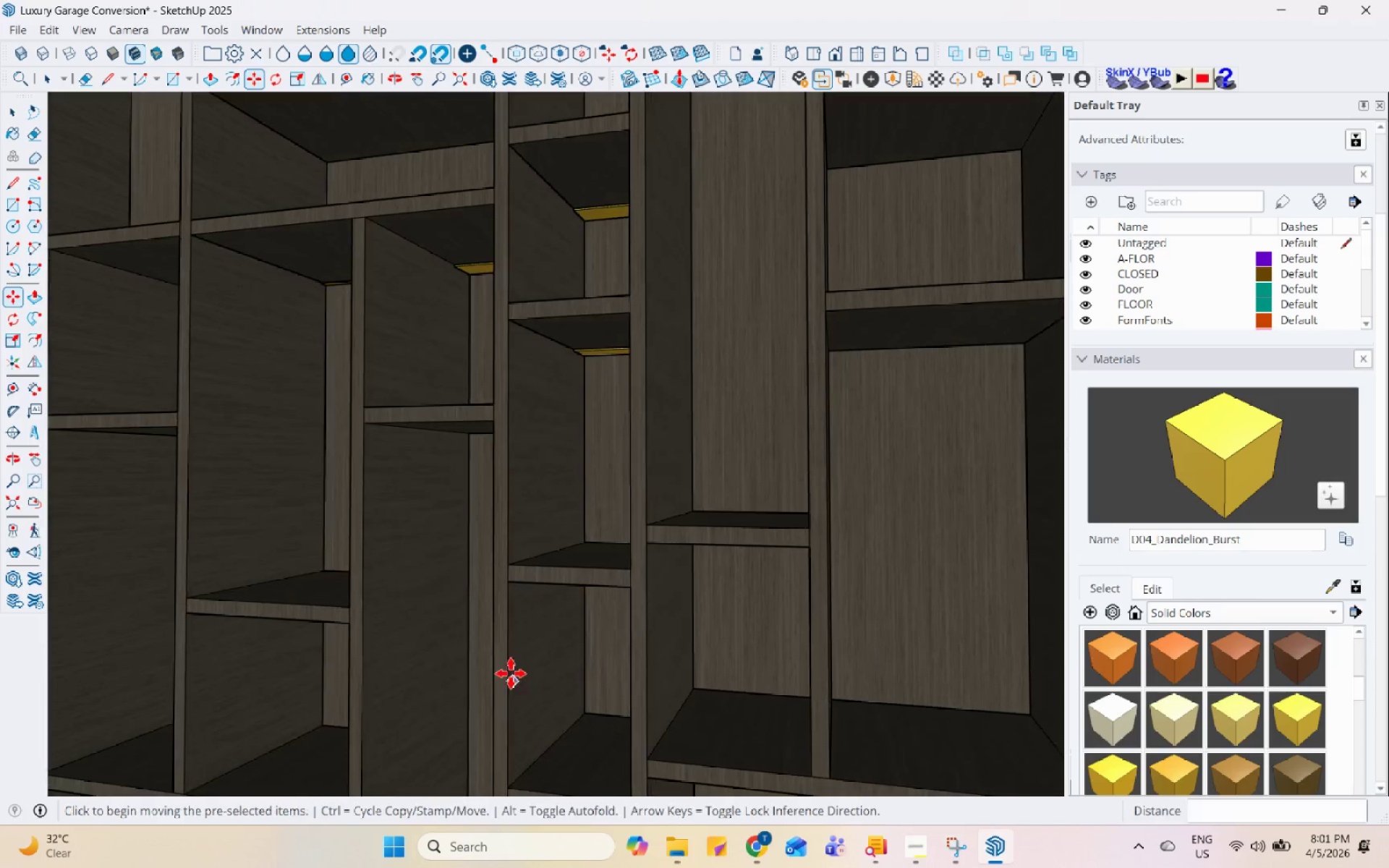 
scroll: coordinate [540, 495], scroll_direction: down, amount: 16.0
 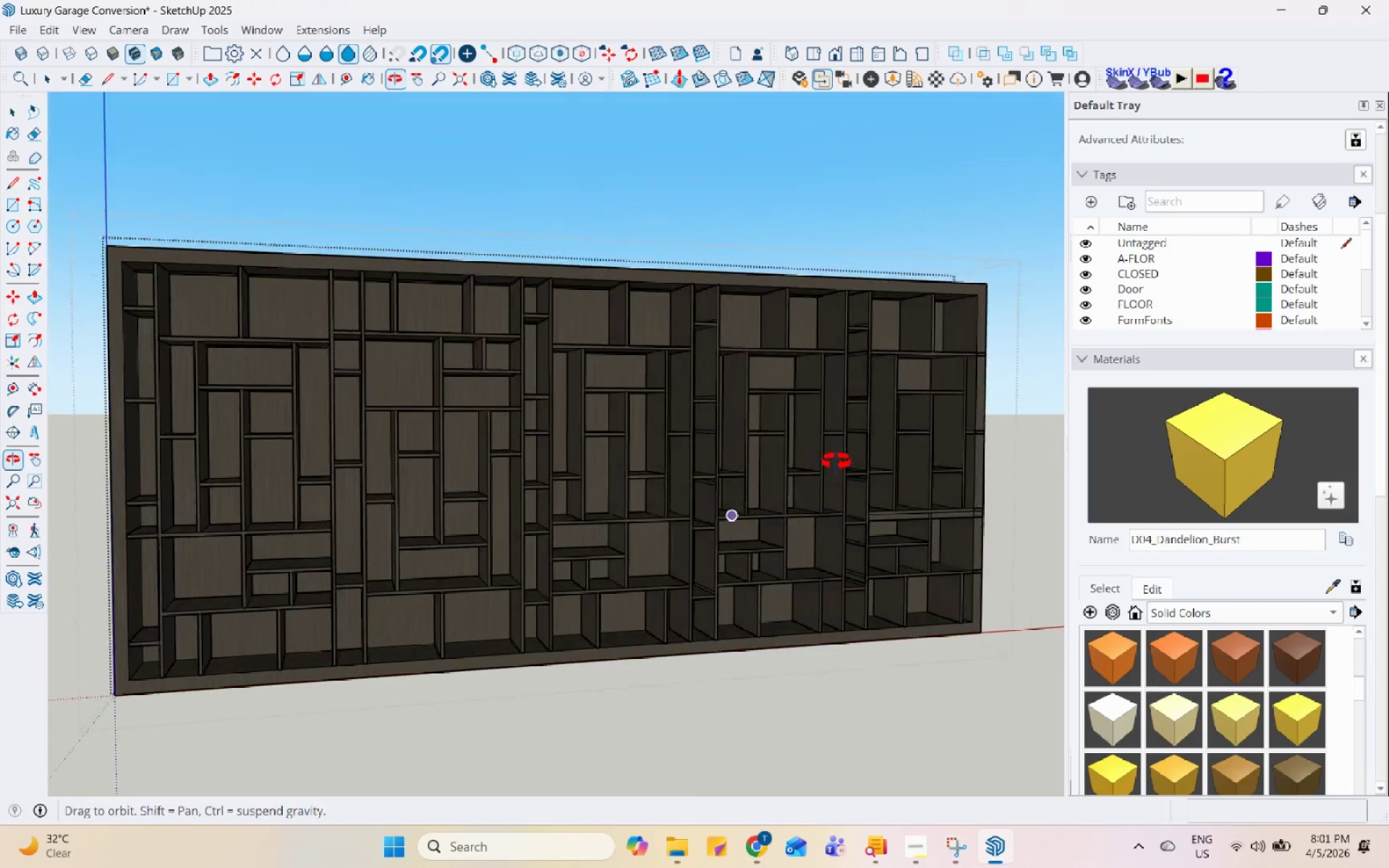 
scroll: coordinate [485, 369], scroll_direction: up, amount: 17.0
 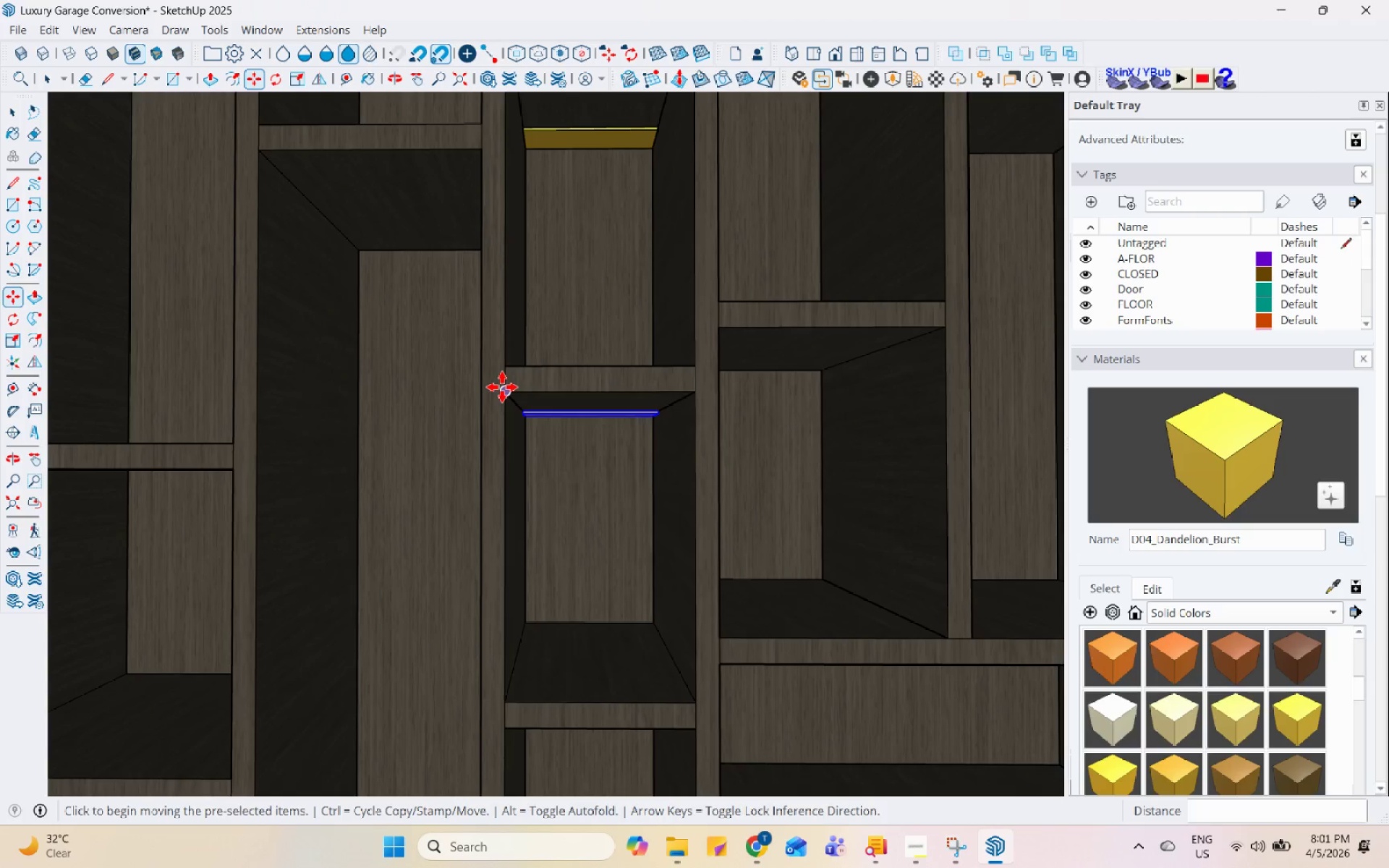 
left_click([502, 387])
 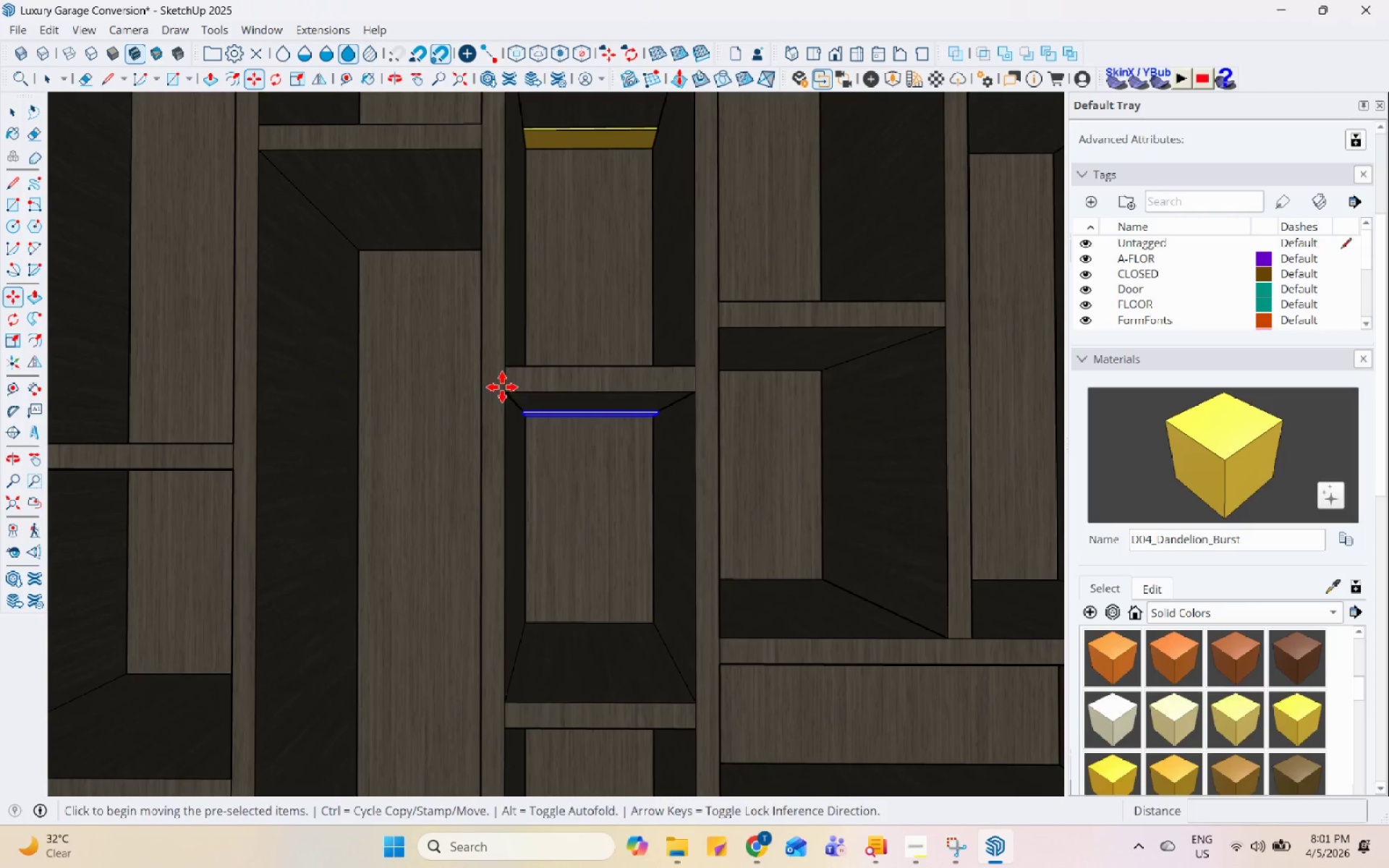 
key(Control+ControlLeft)
 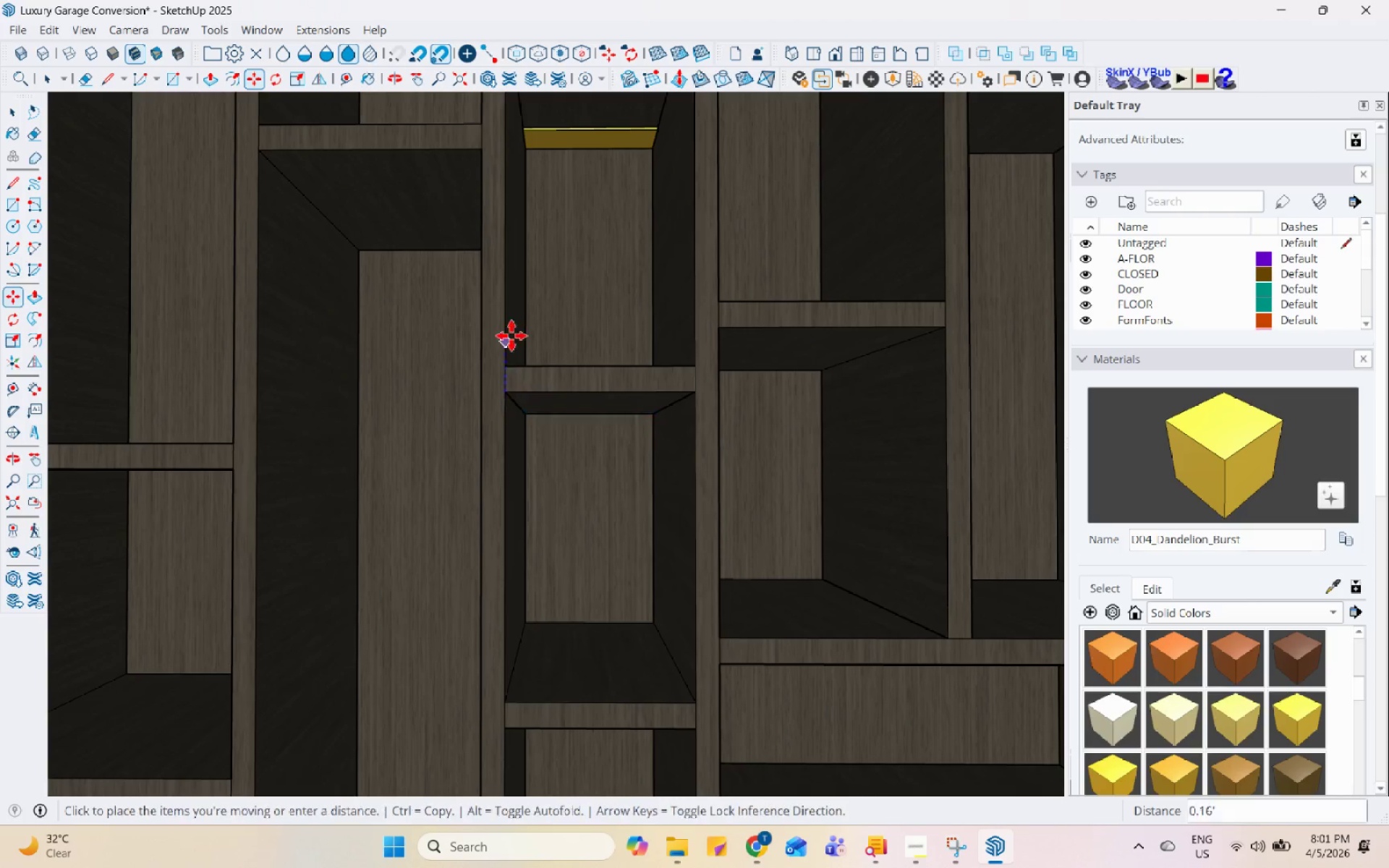 
scroll: coordinate [554, 633], scroll_direction: down, amount: 5.0
 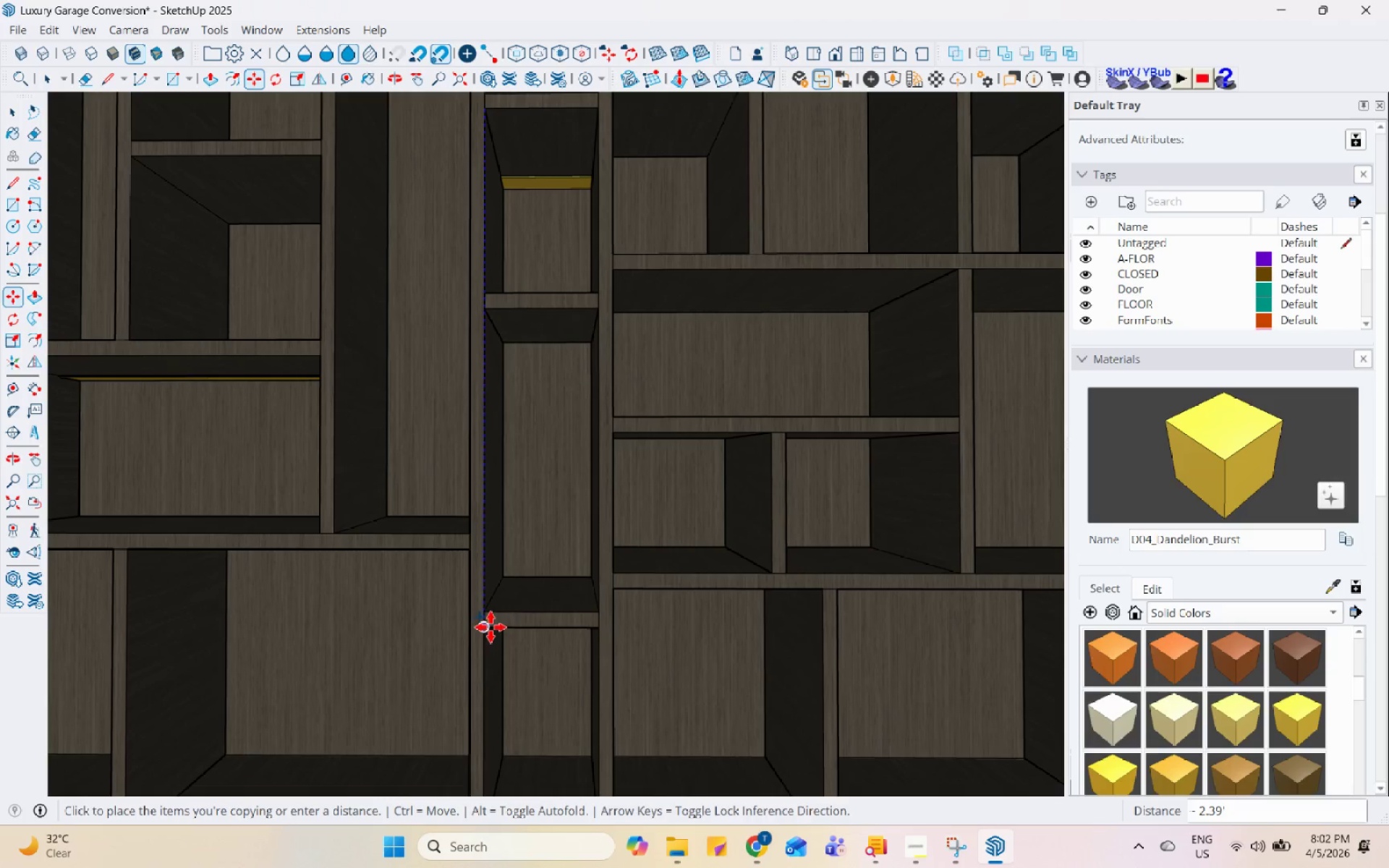 
left_click([490, 627])
 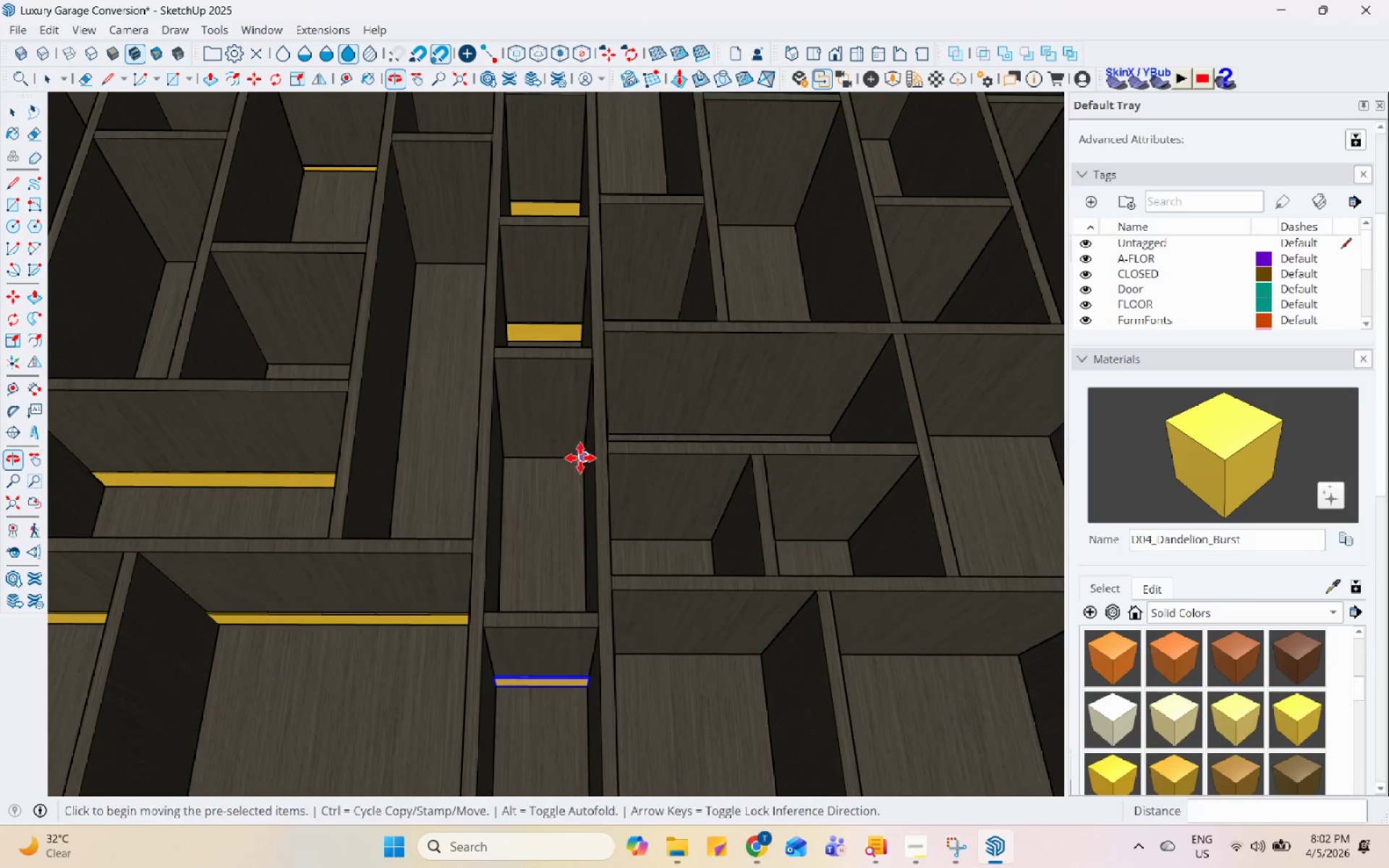 
key(Space)
 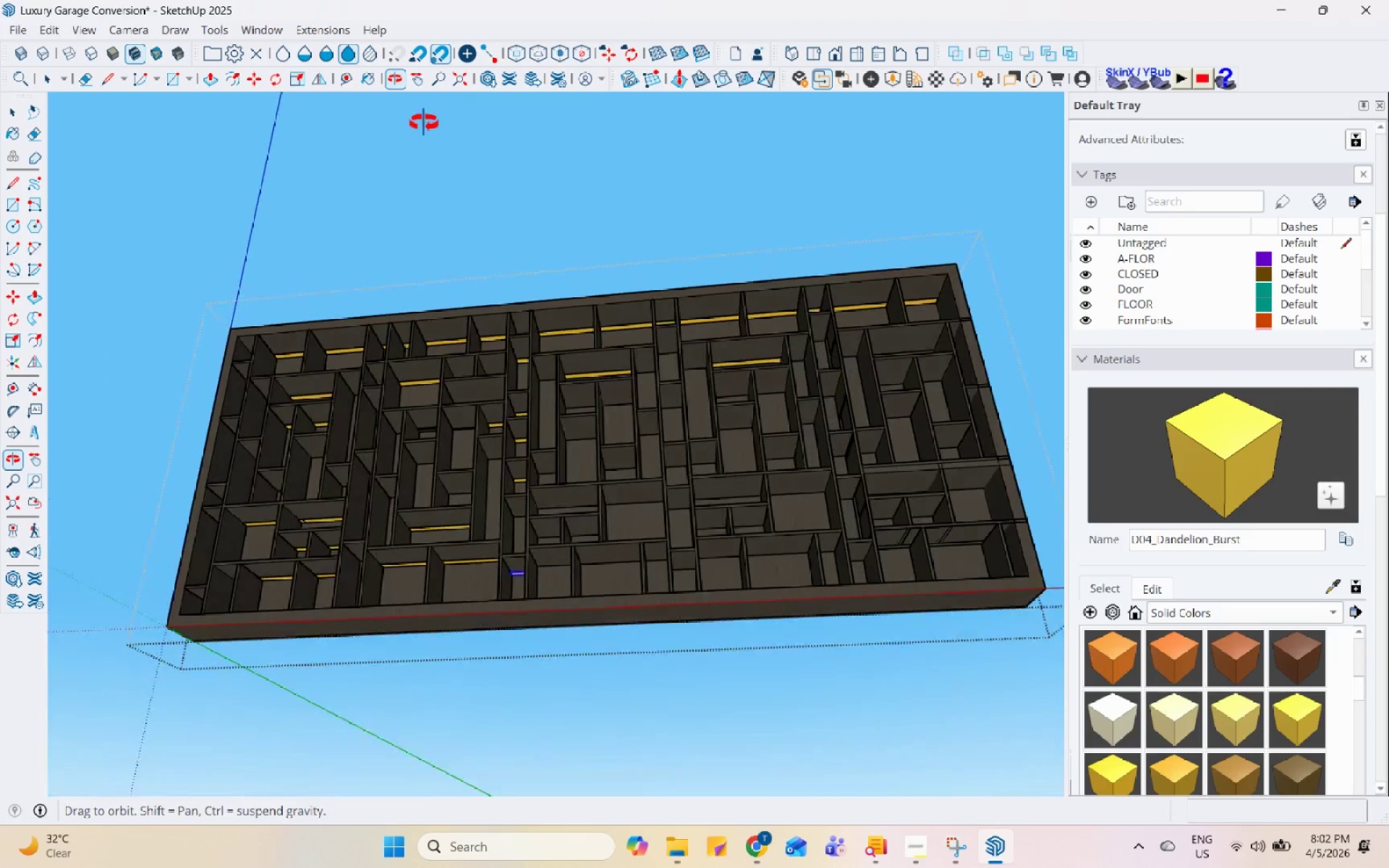 
scroll: coordinate [505, 576], scroll_direction: down, amount: 15.0
 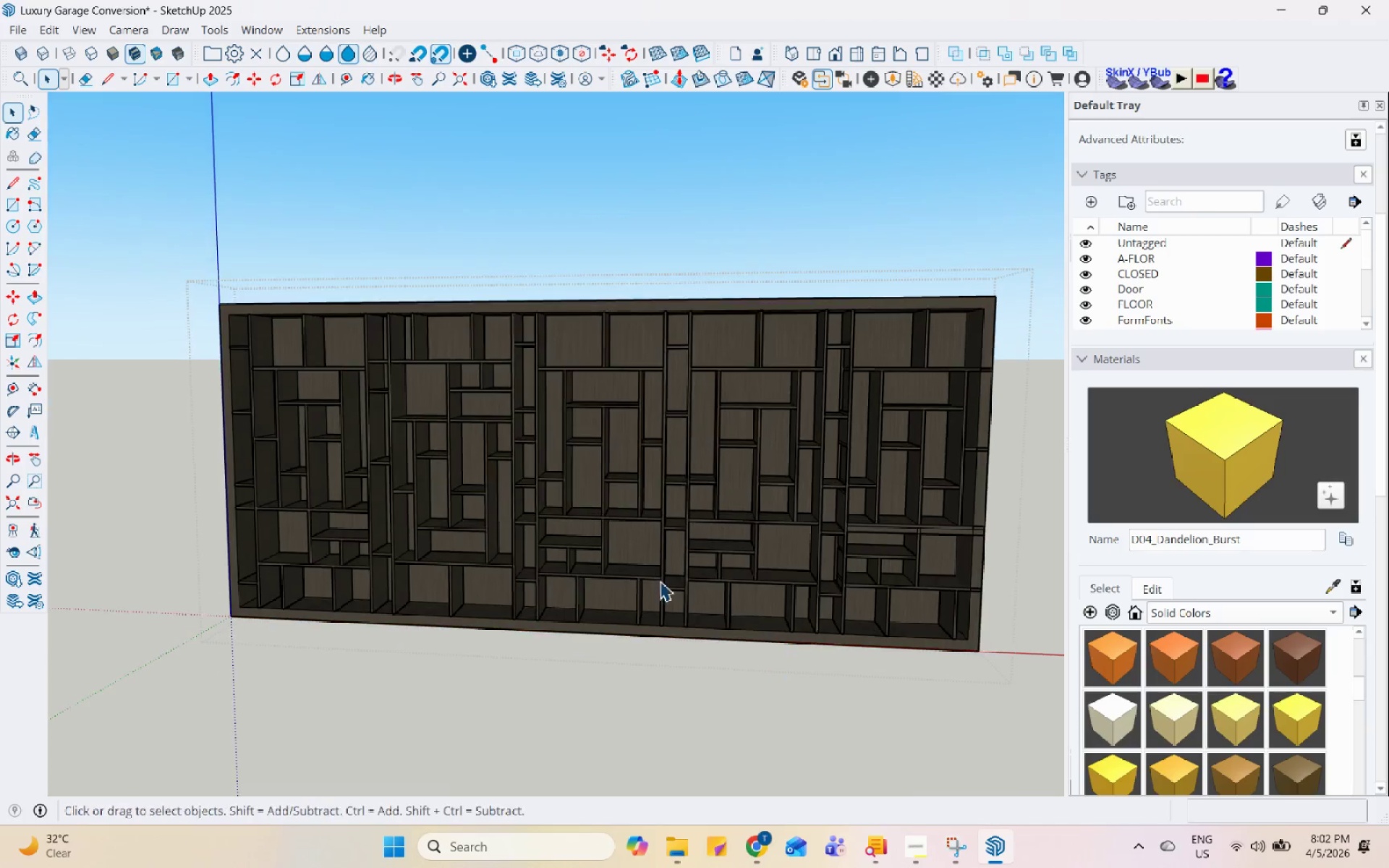 
scroll: coordinate [323, 544], scroll_direction: none, amount: 0.0
 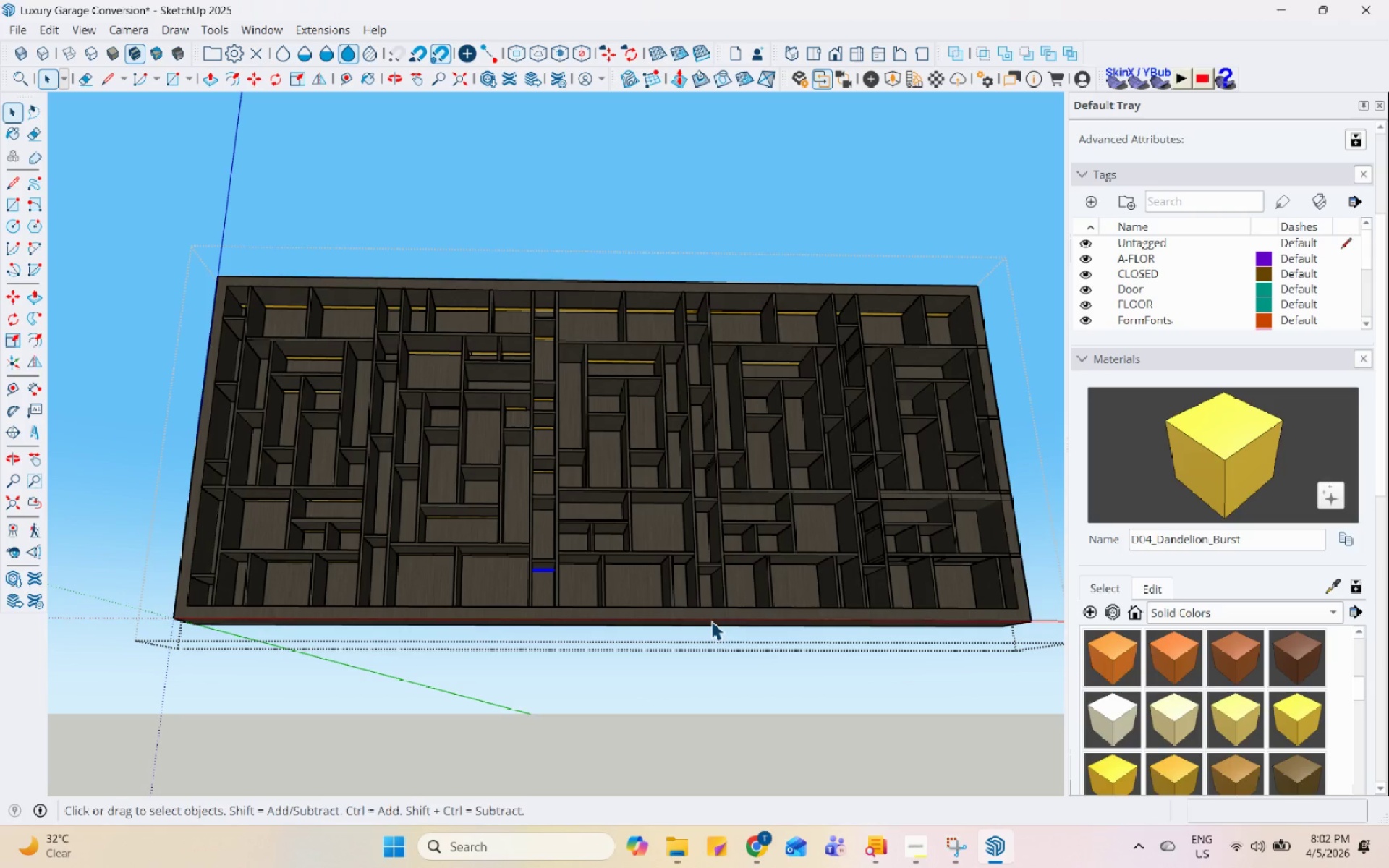 
wait(8.14)
 